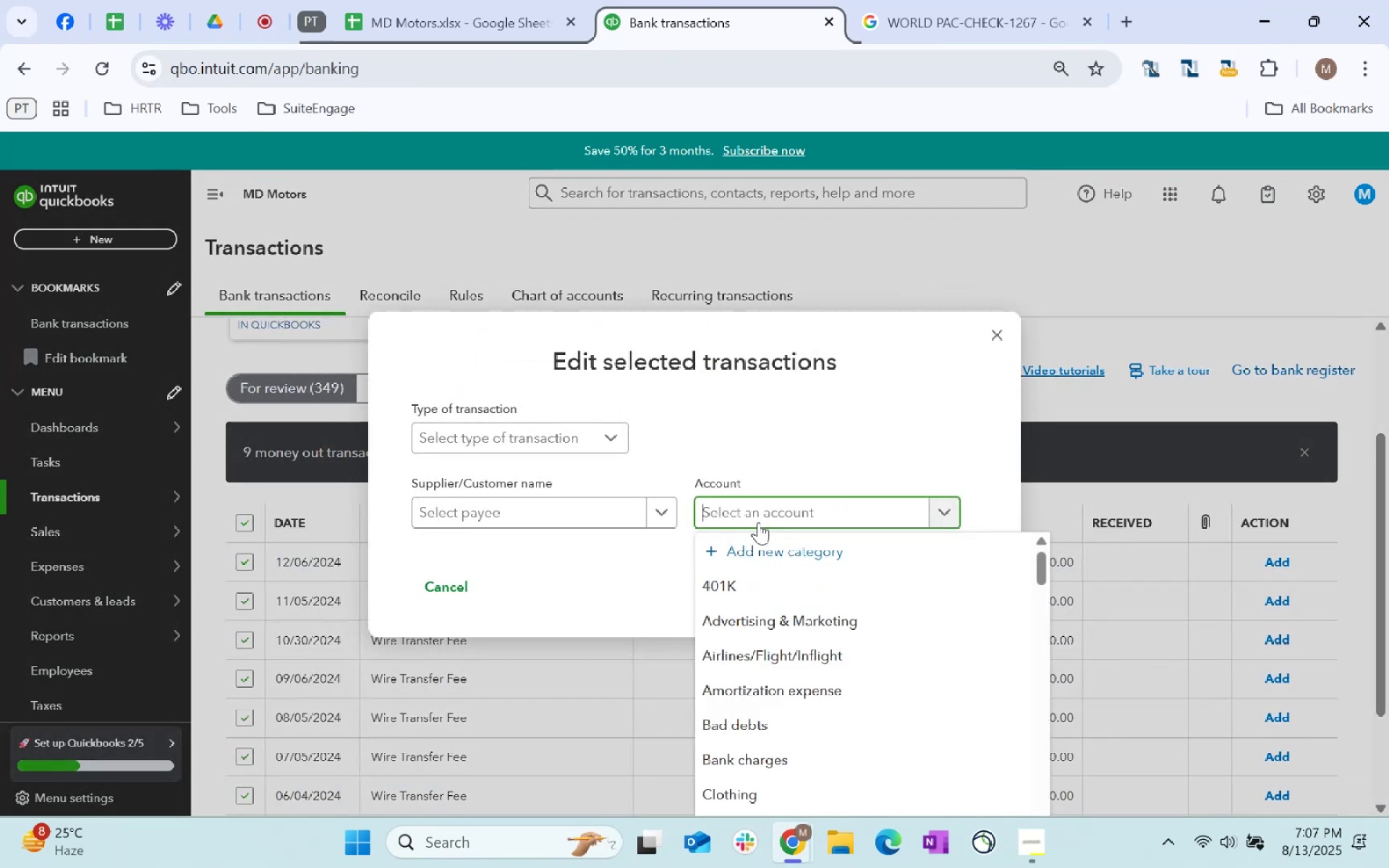 
type(bank charge)
 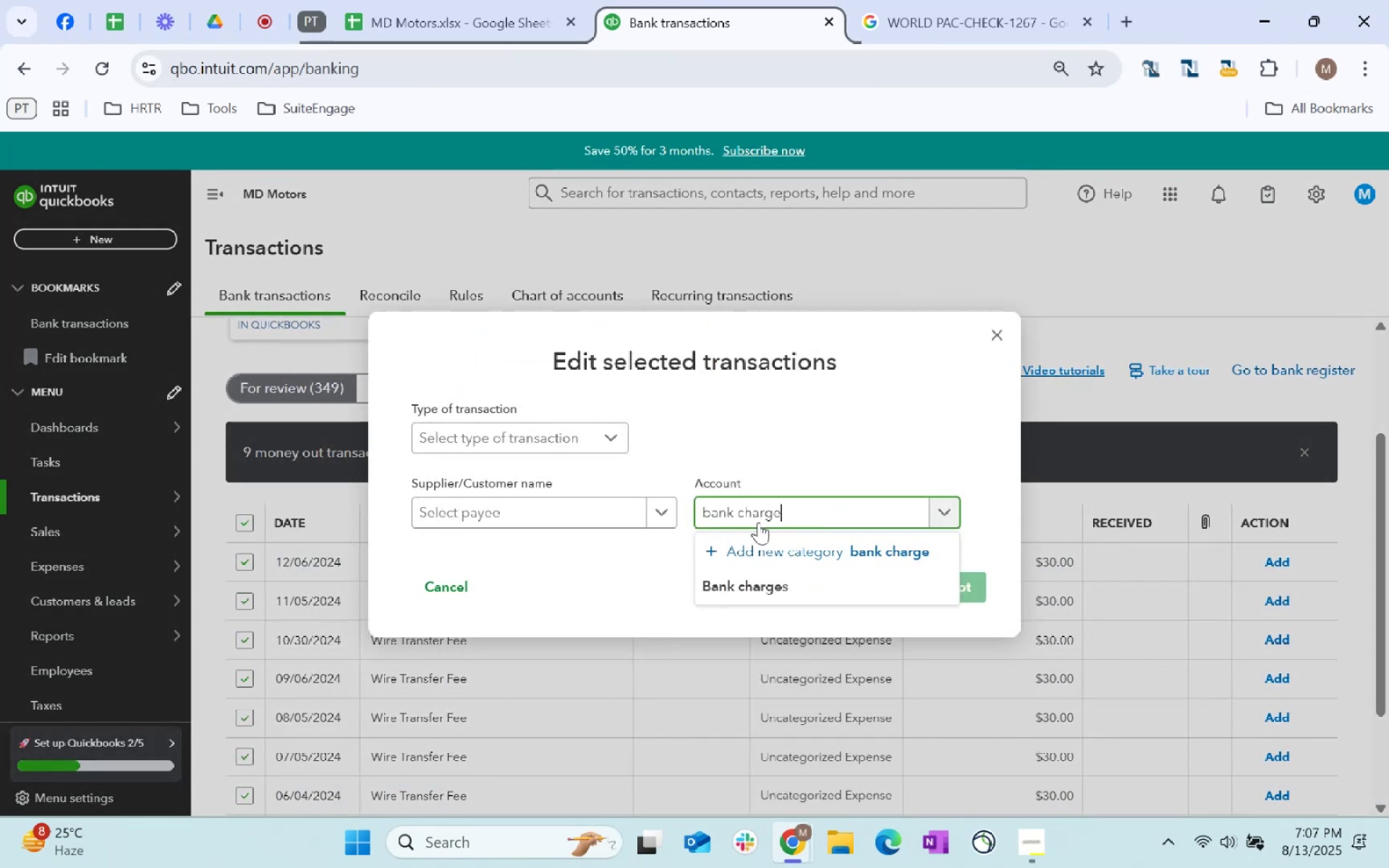 
key(ArrowDown)
 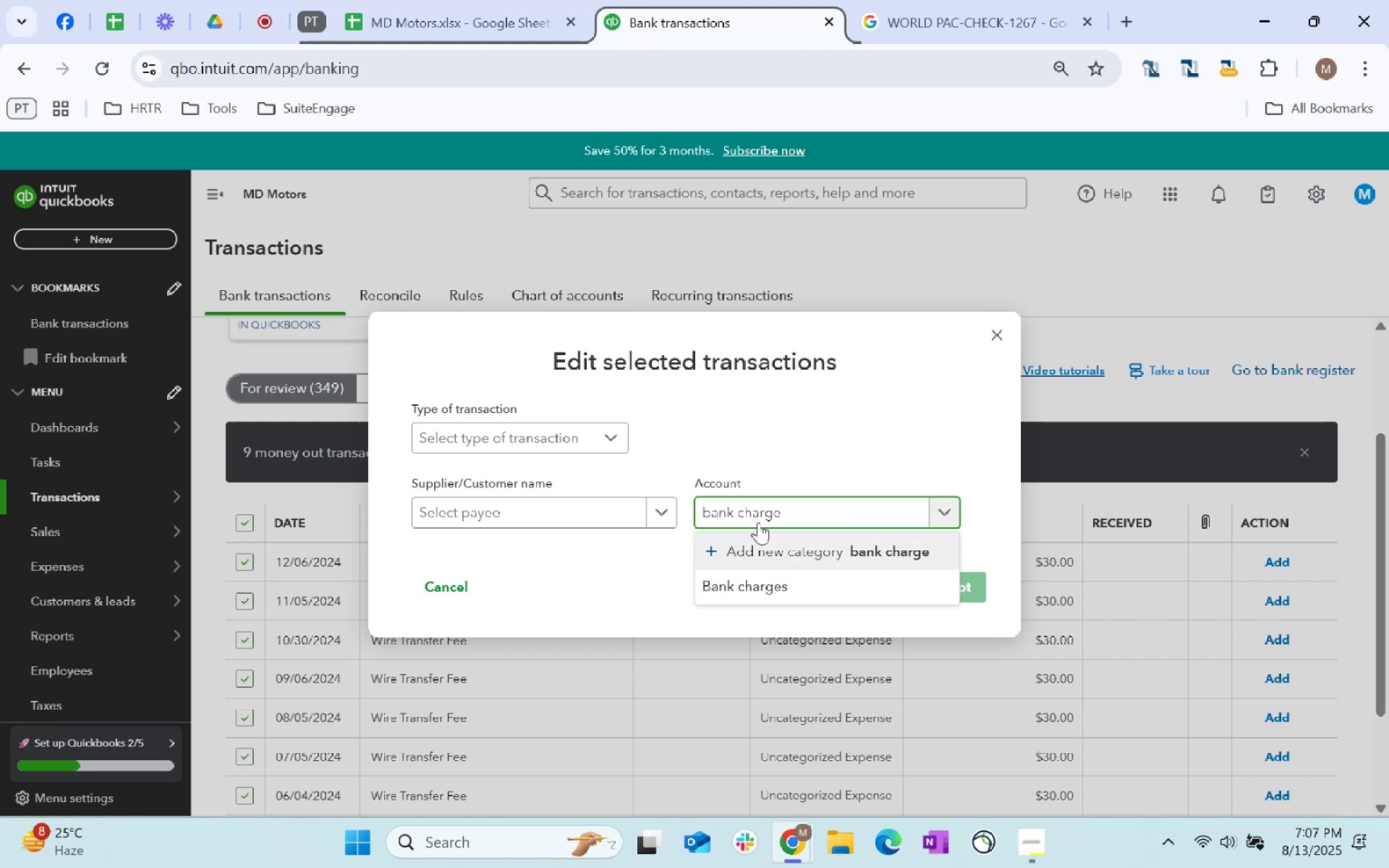 
key(ArrowDown)
 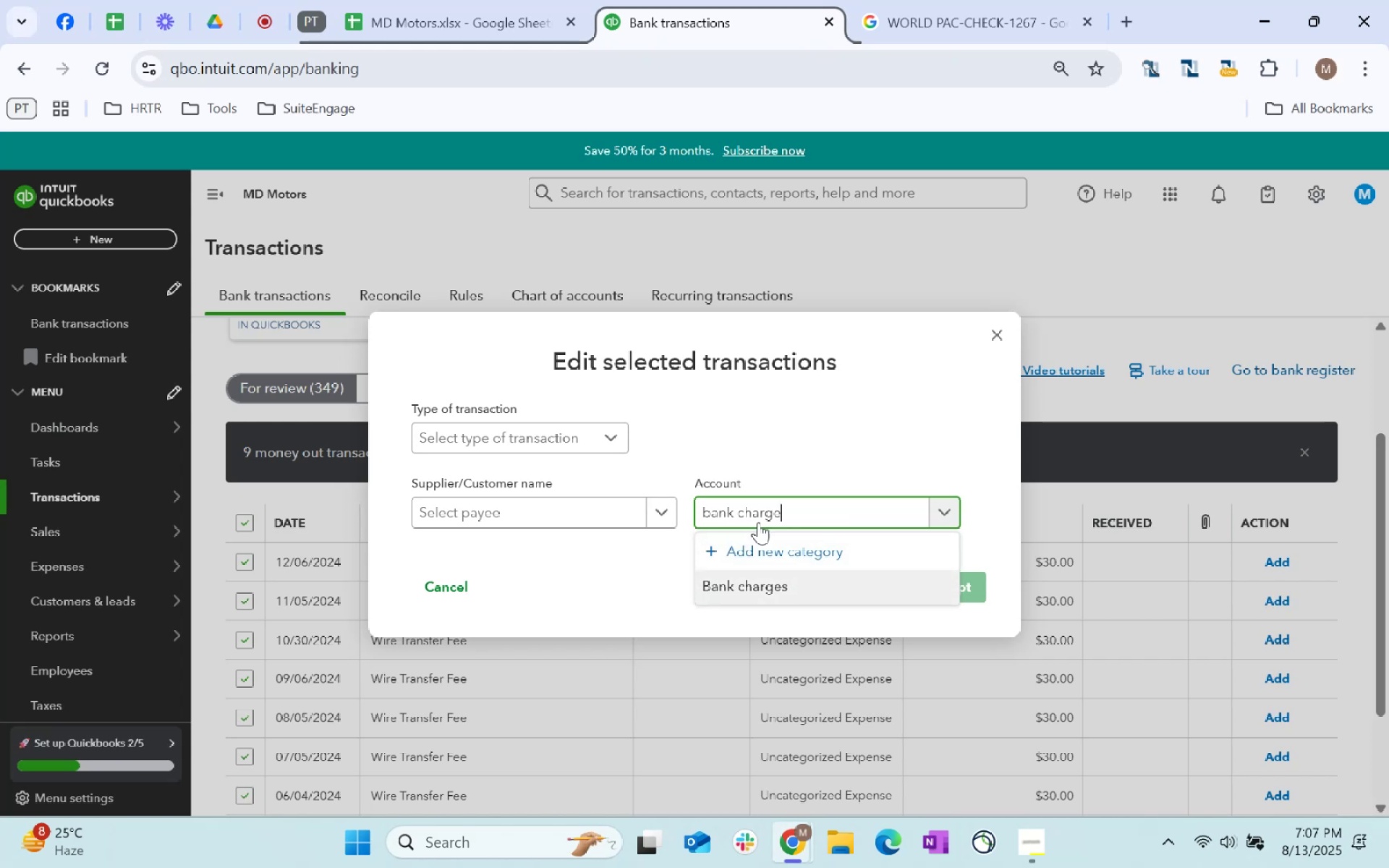 
key(Tab)
 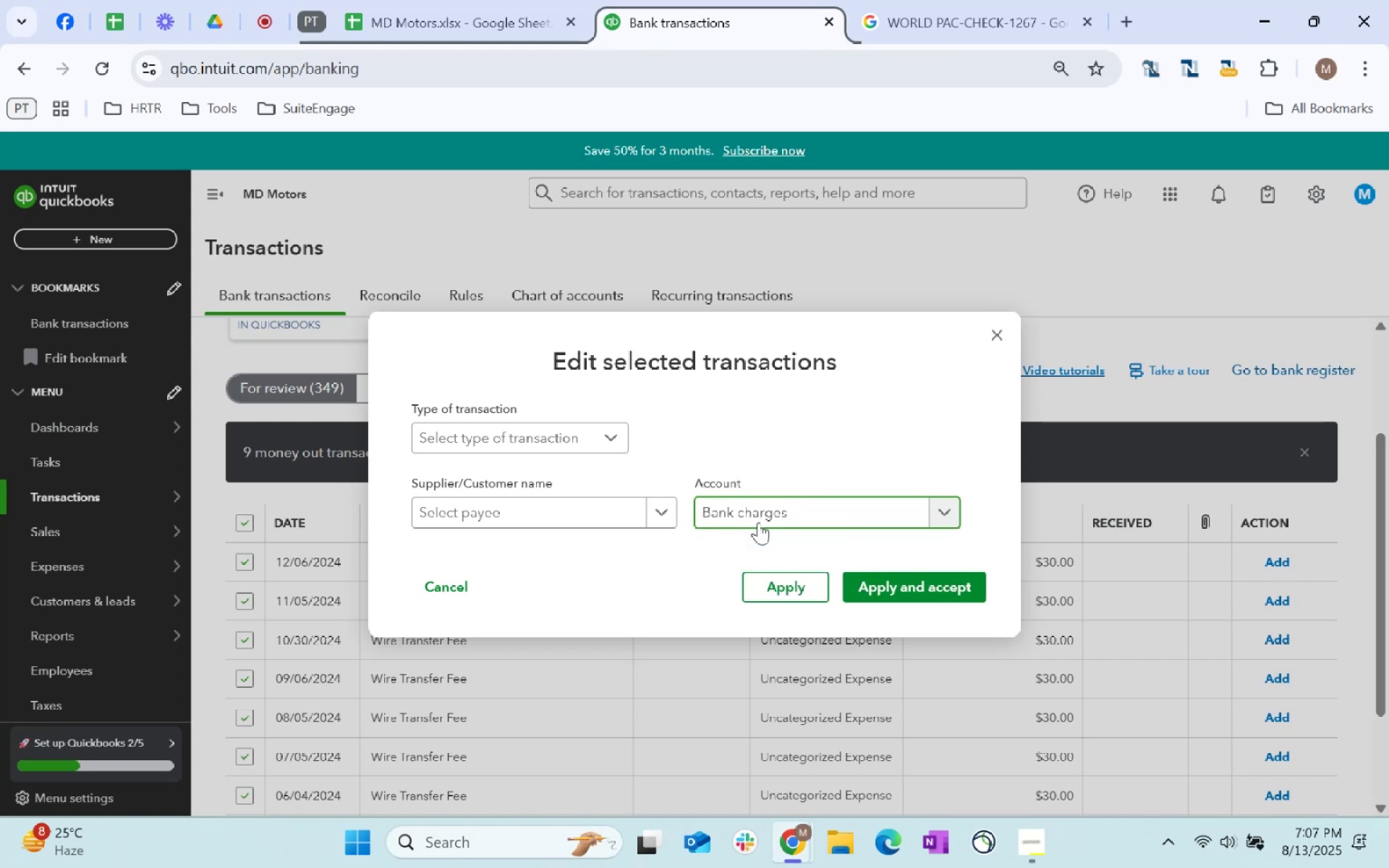 
left_click([927, 585])
 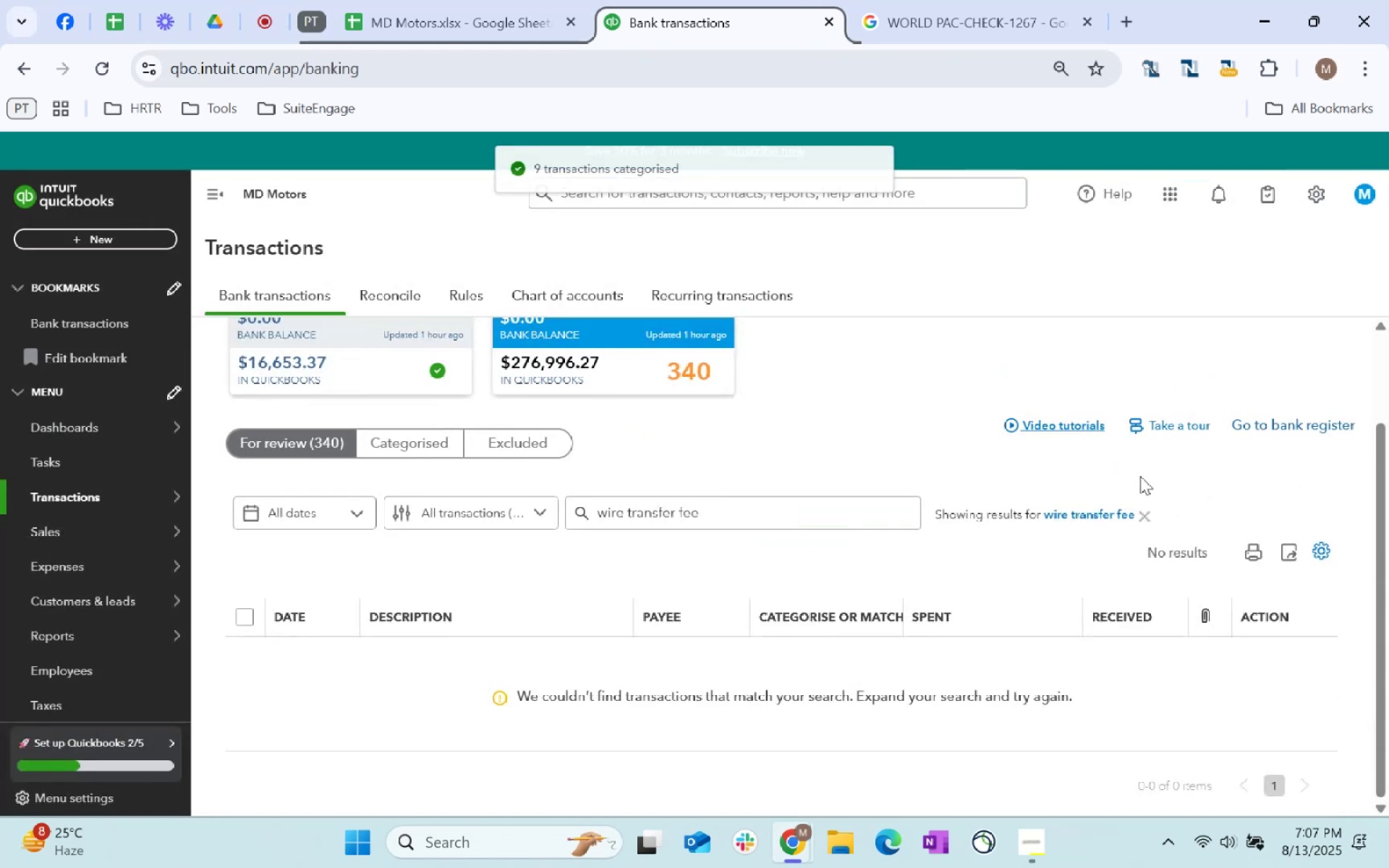 
left_click([1144, 517])
 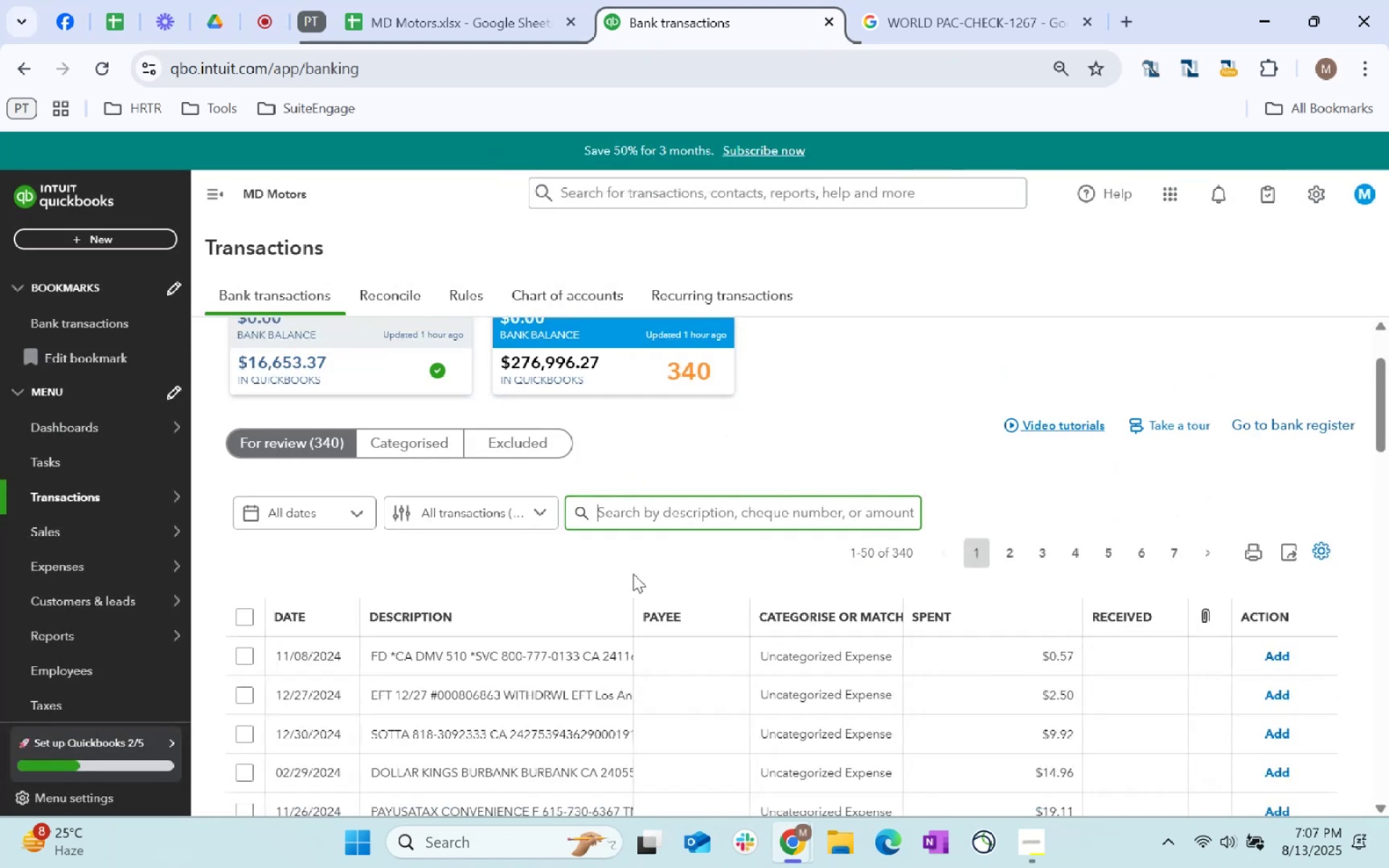 
scroll: coordinate [633, 574], scroll_direction: down, amount: 1.0
 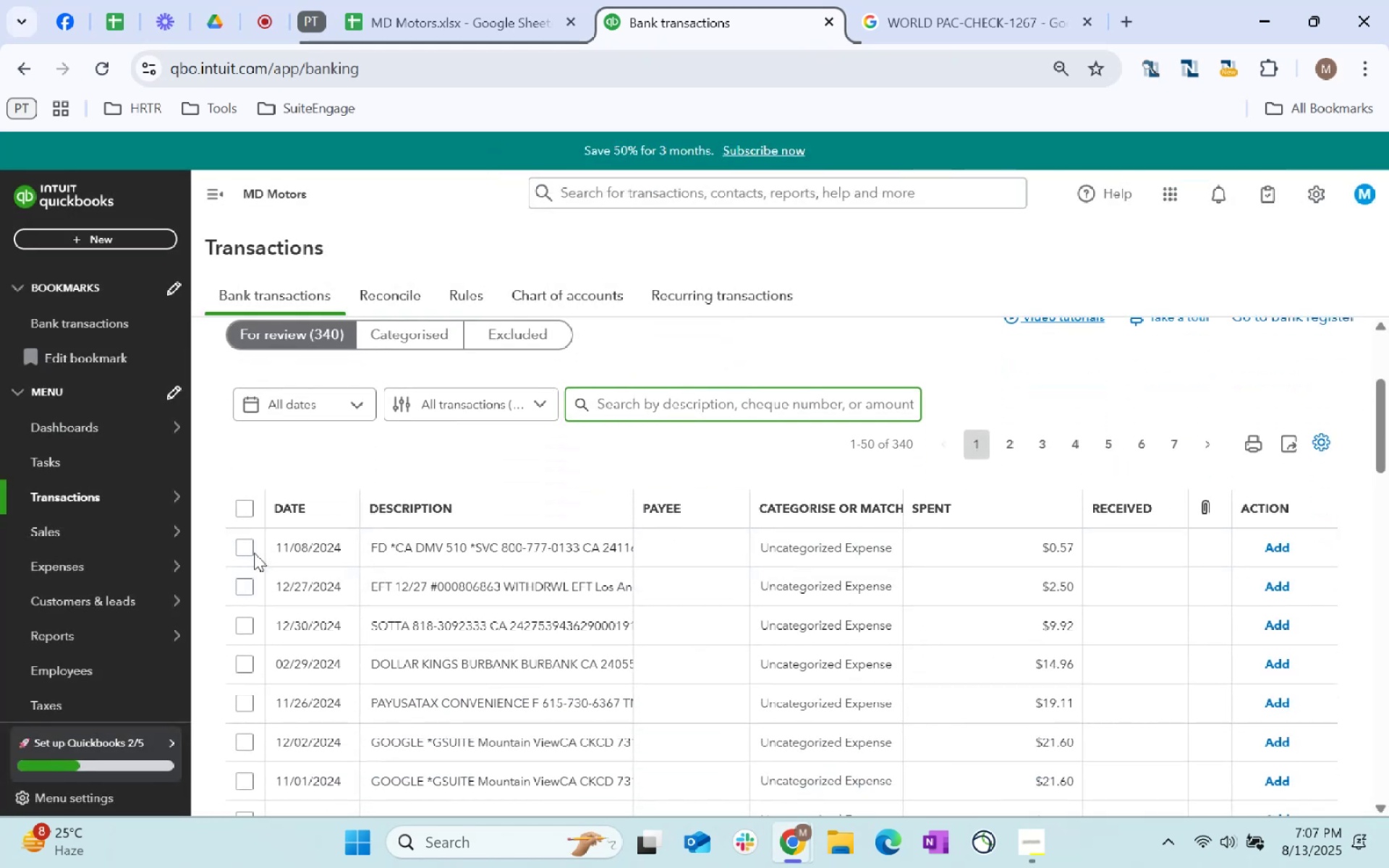 
left_click([242, 548])
 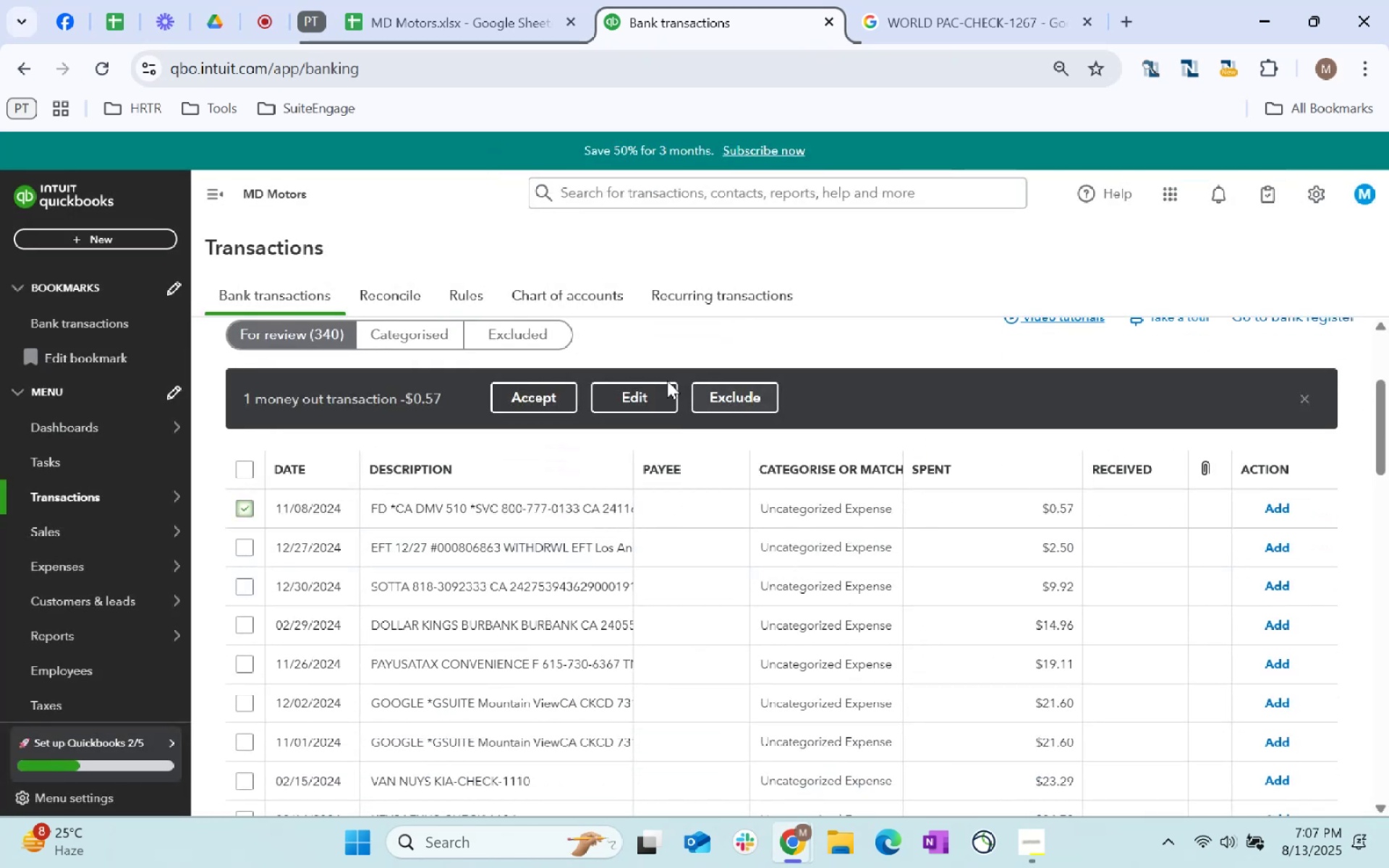 
left_click([650, 396])
 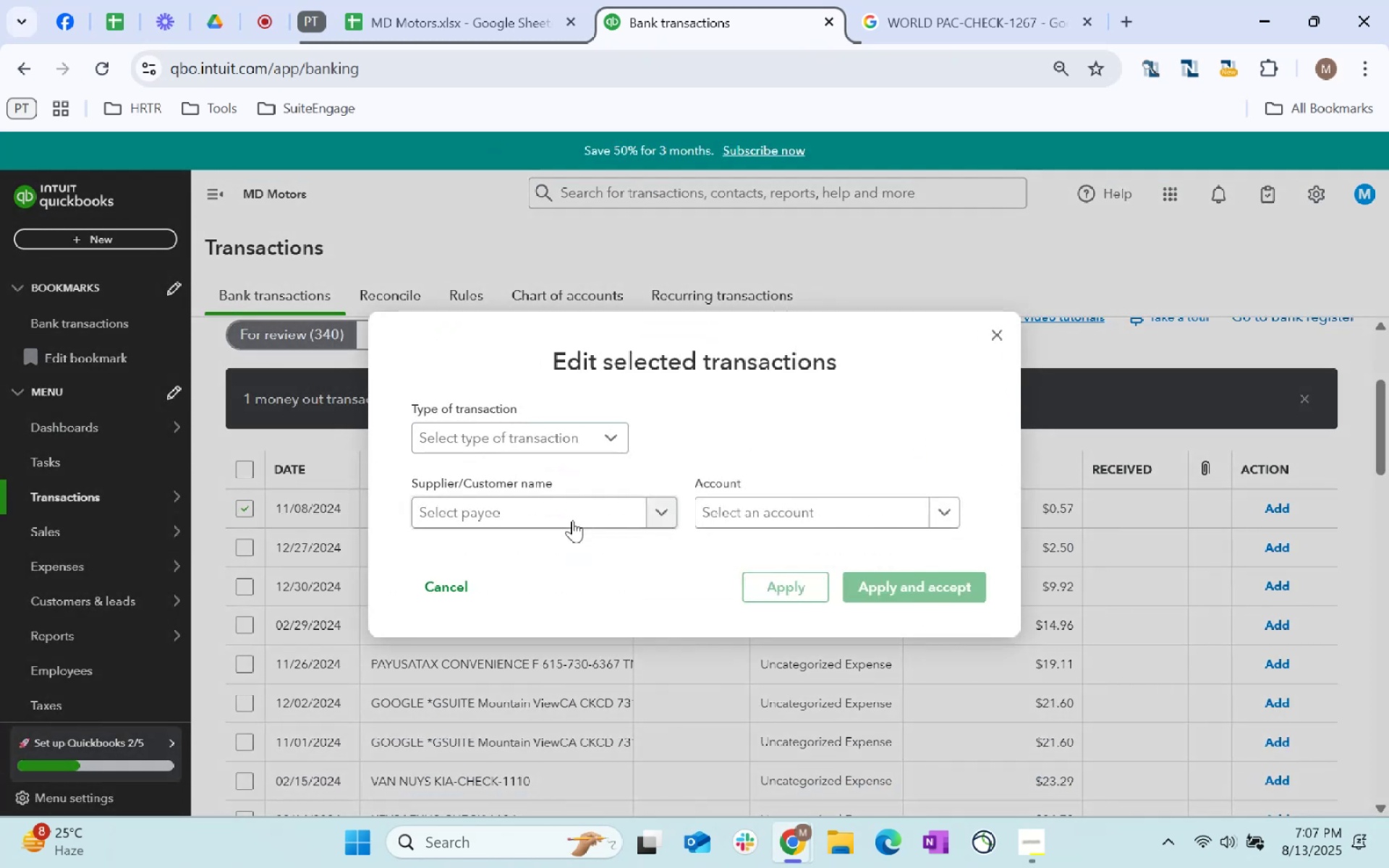 
left_click([571, 520])
 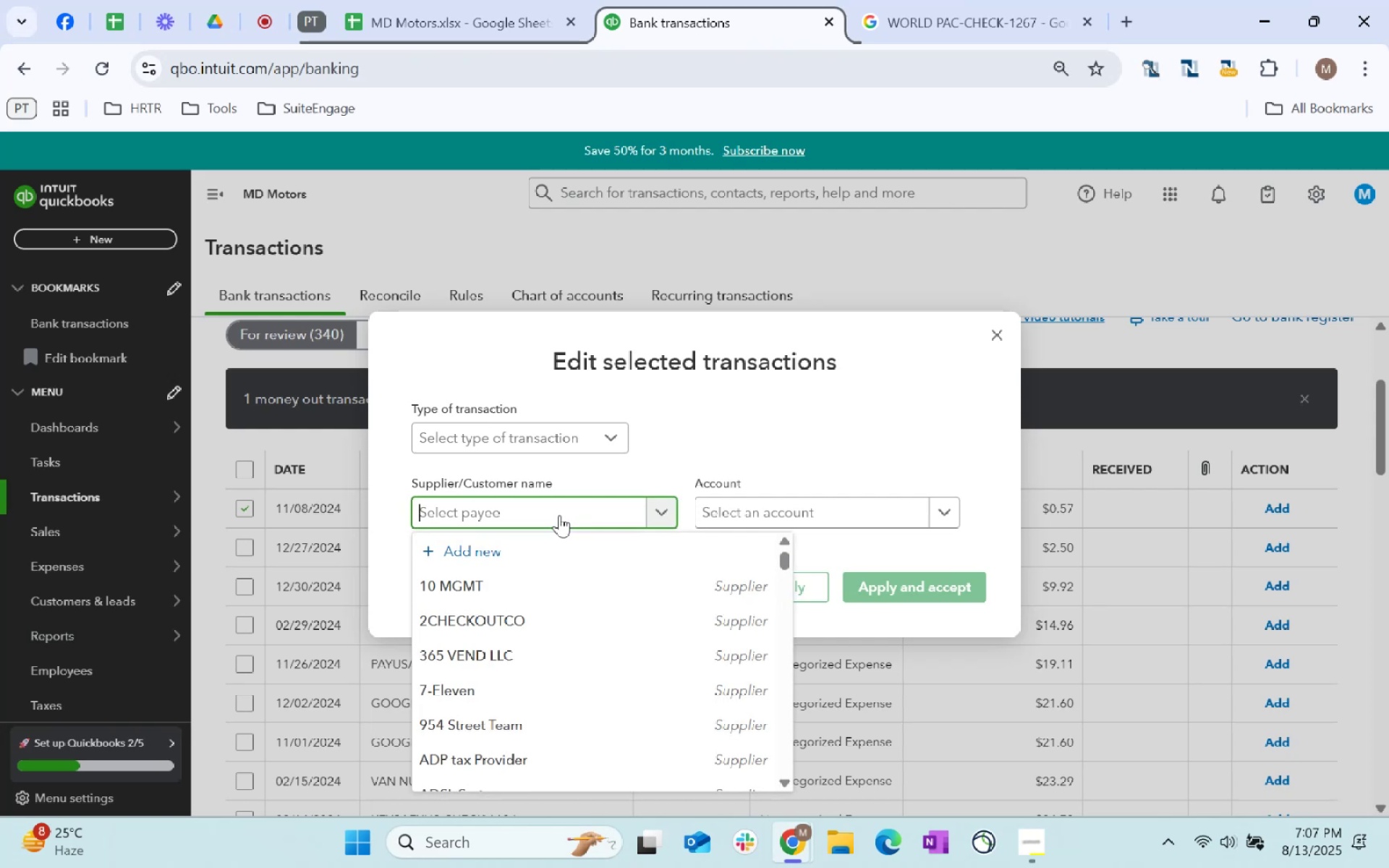 
type(califor)
 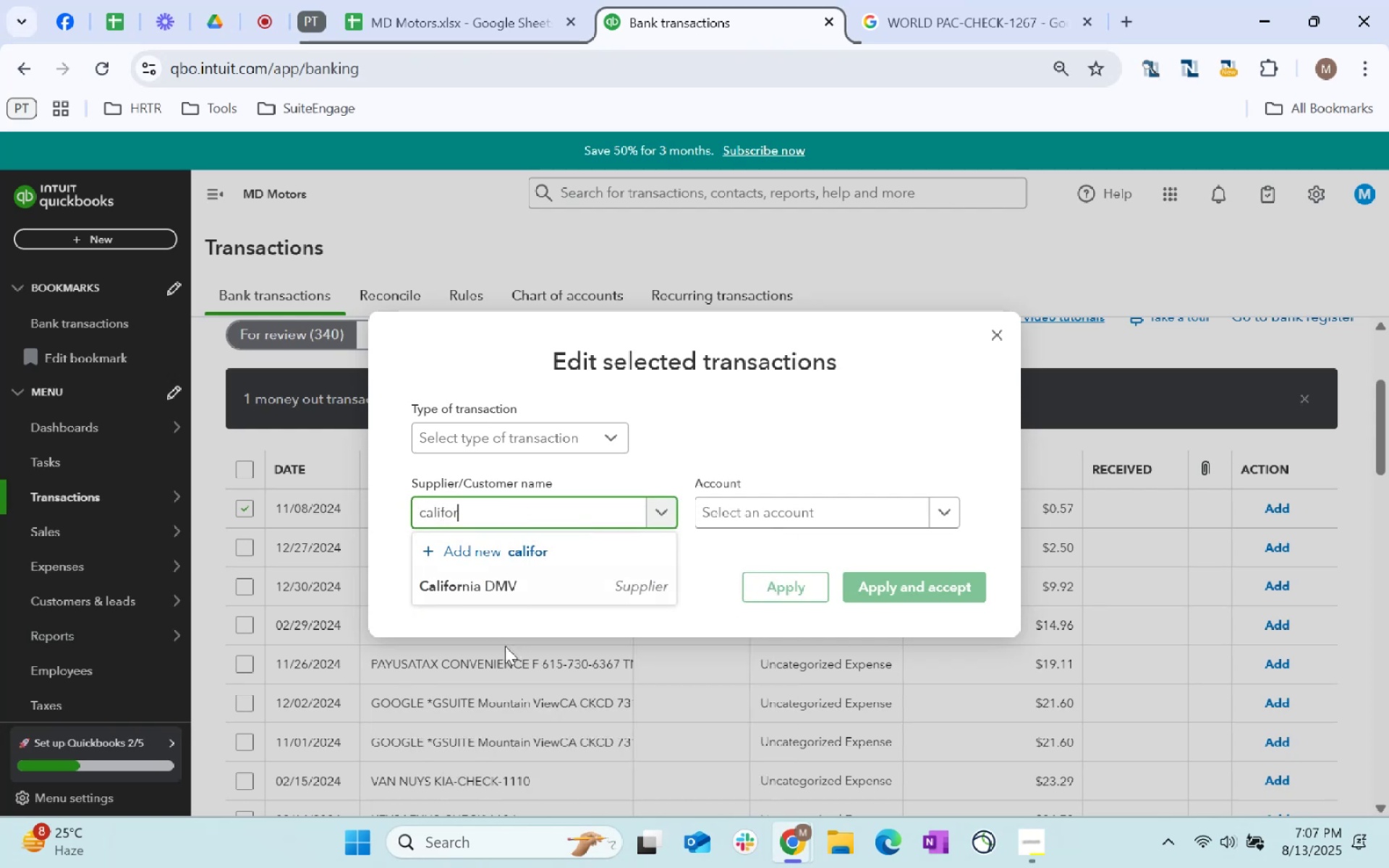 
left_click([506, 593])
 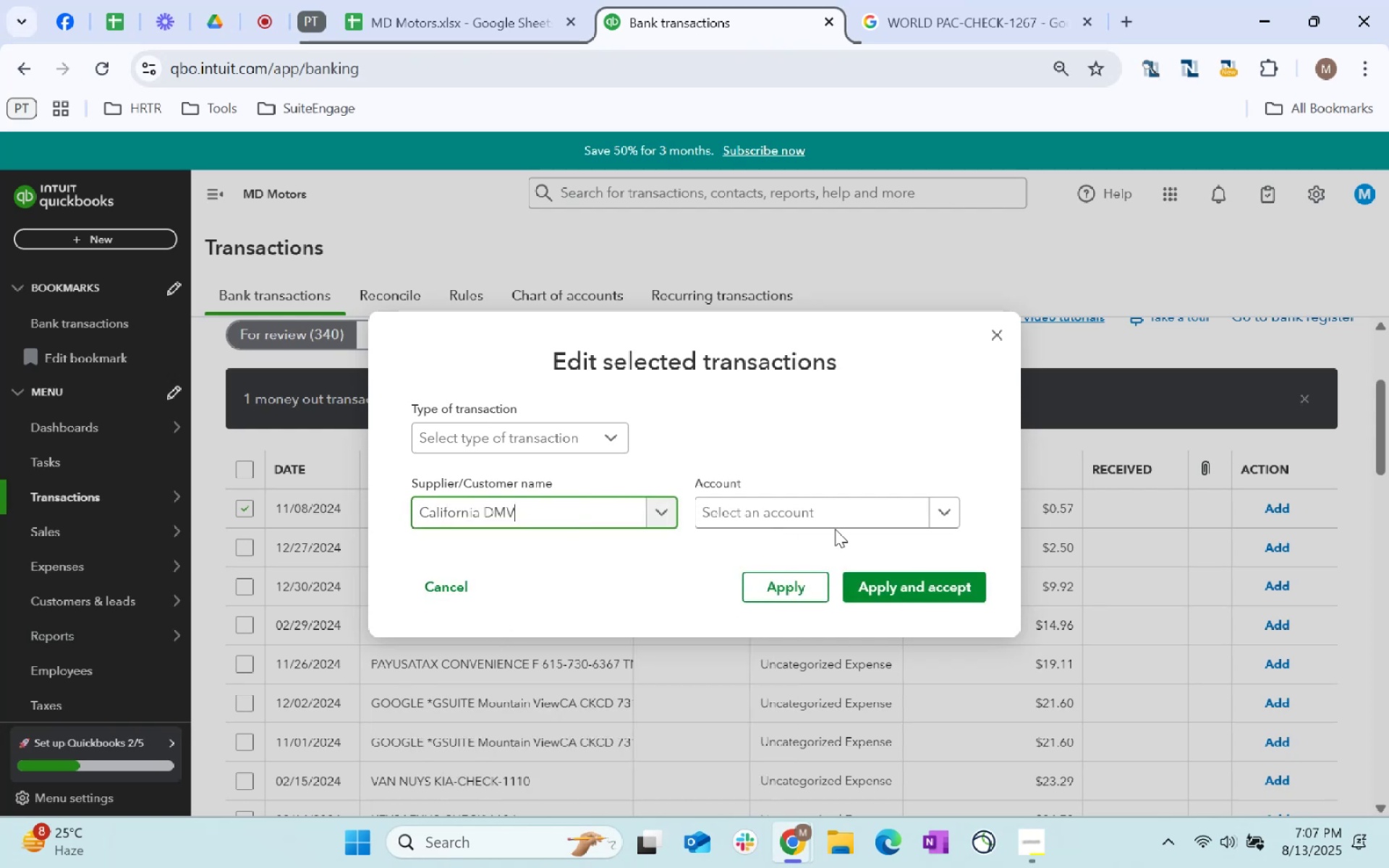 
left_click([838, 522])
 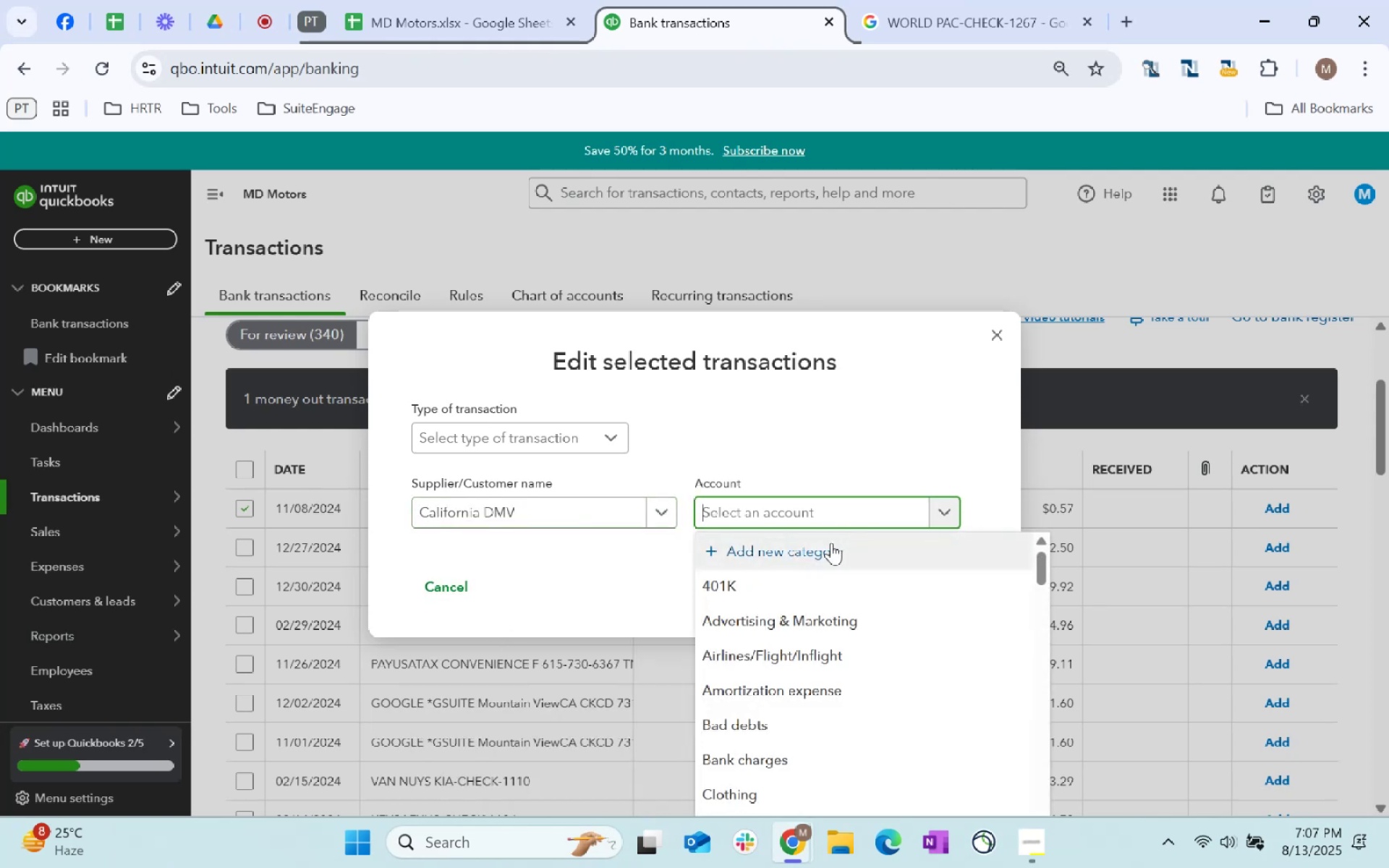 
type(license)
 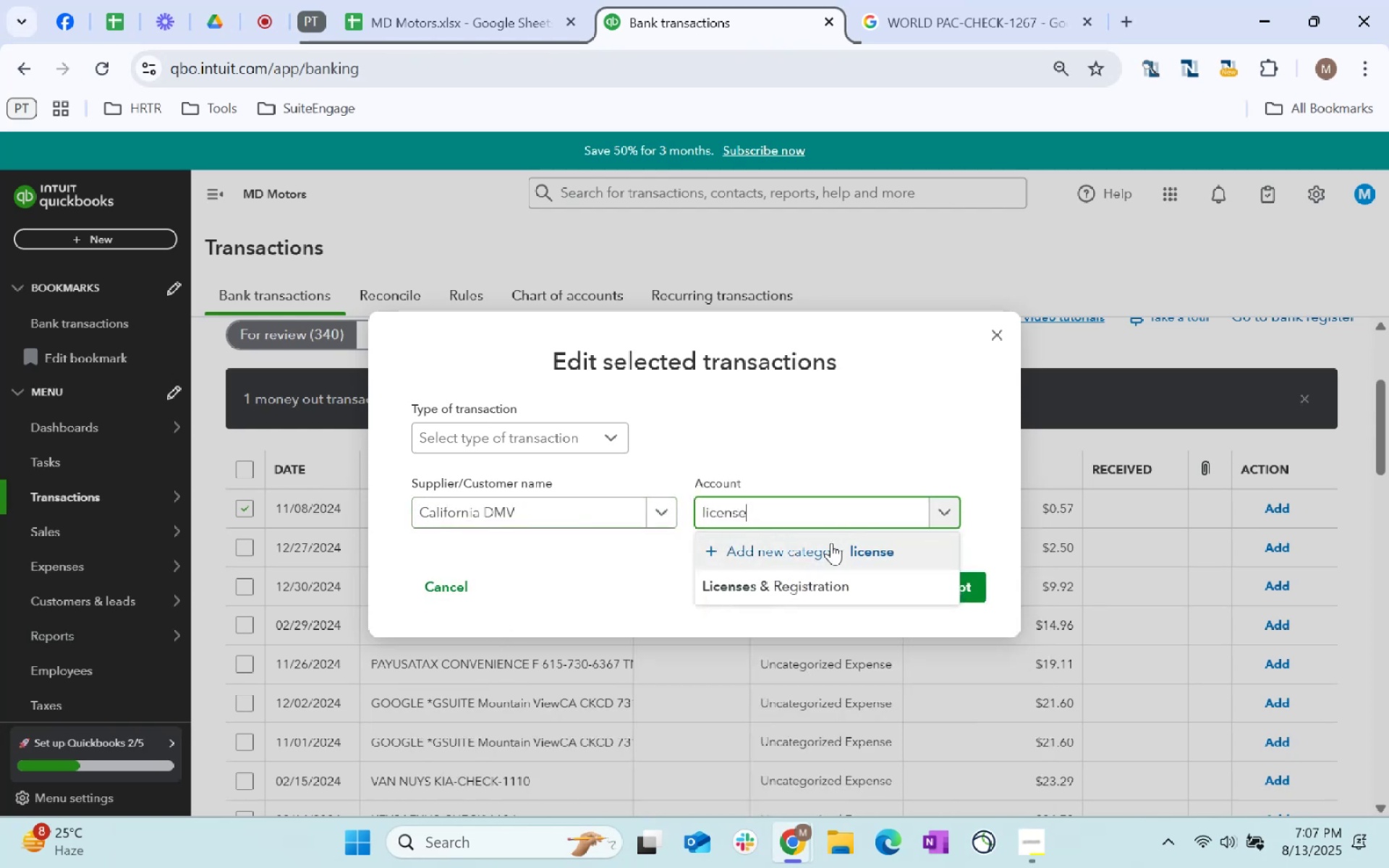 
left_click([849, 593])
 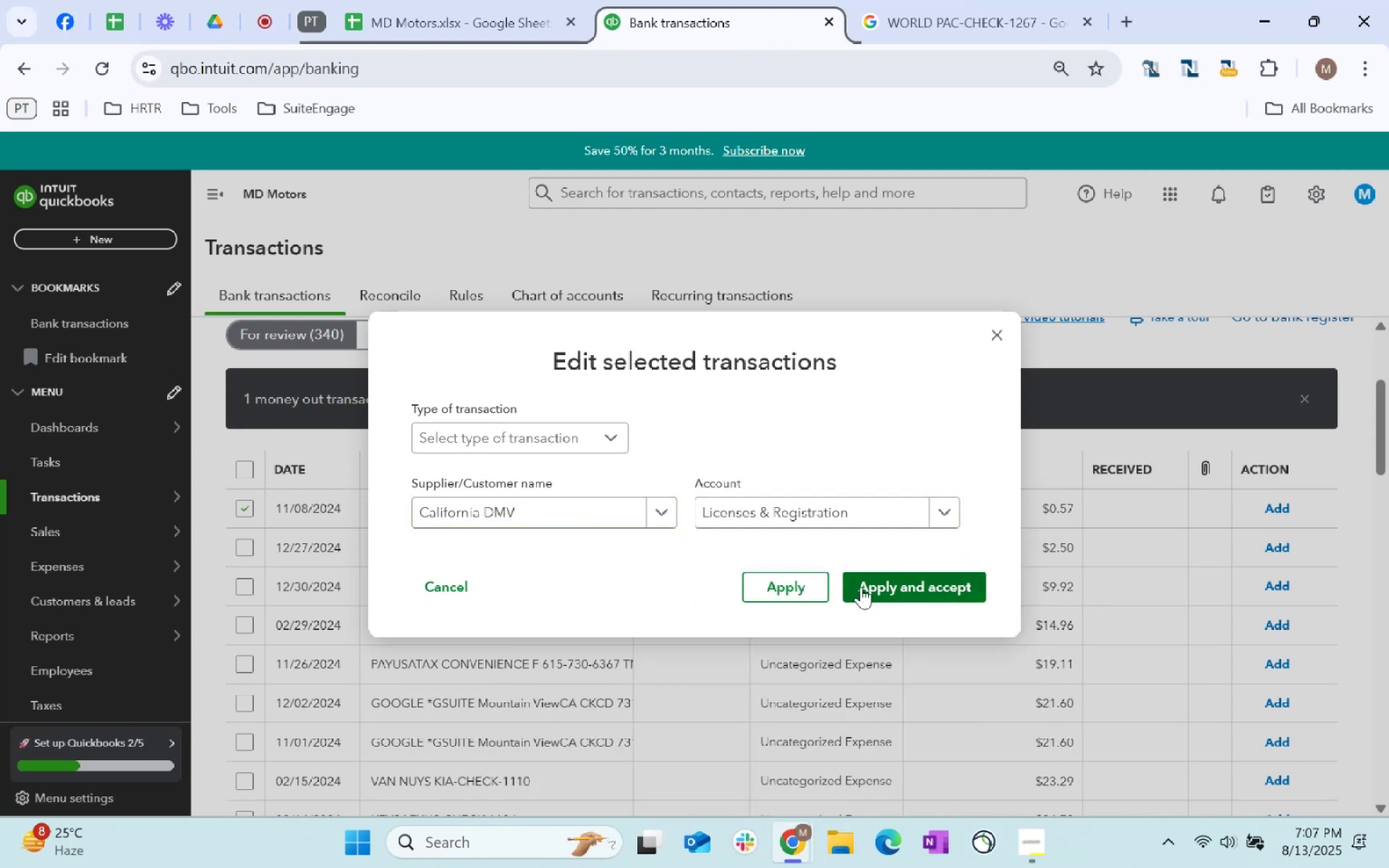 
left_click([874, 580])
 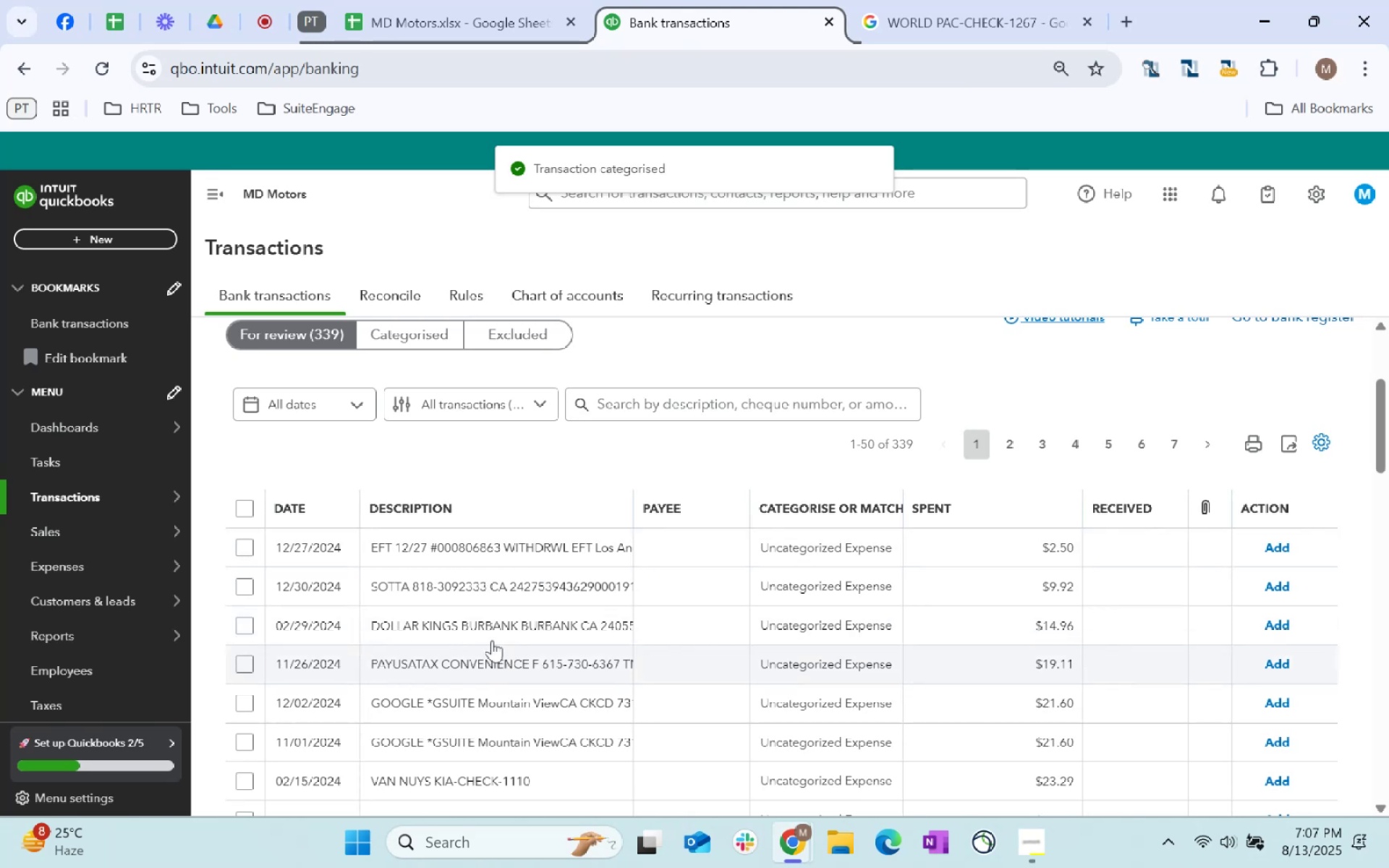 
wait(7.67)
 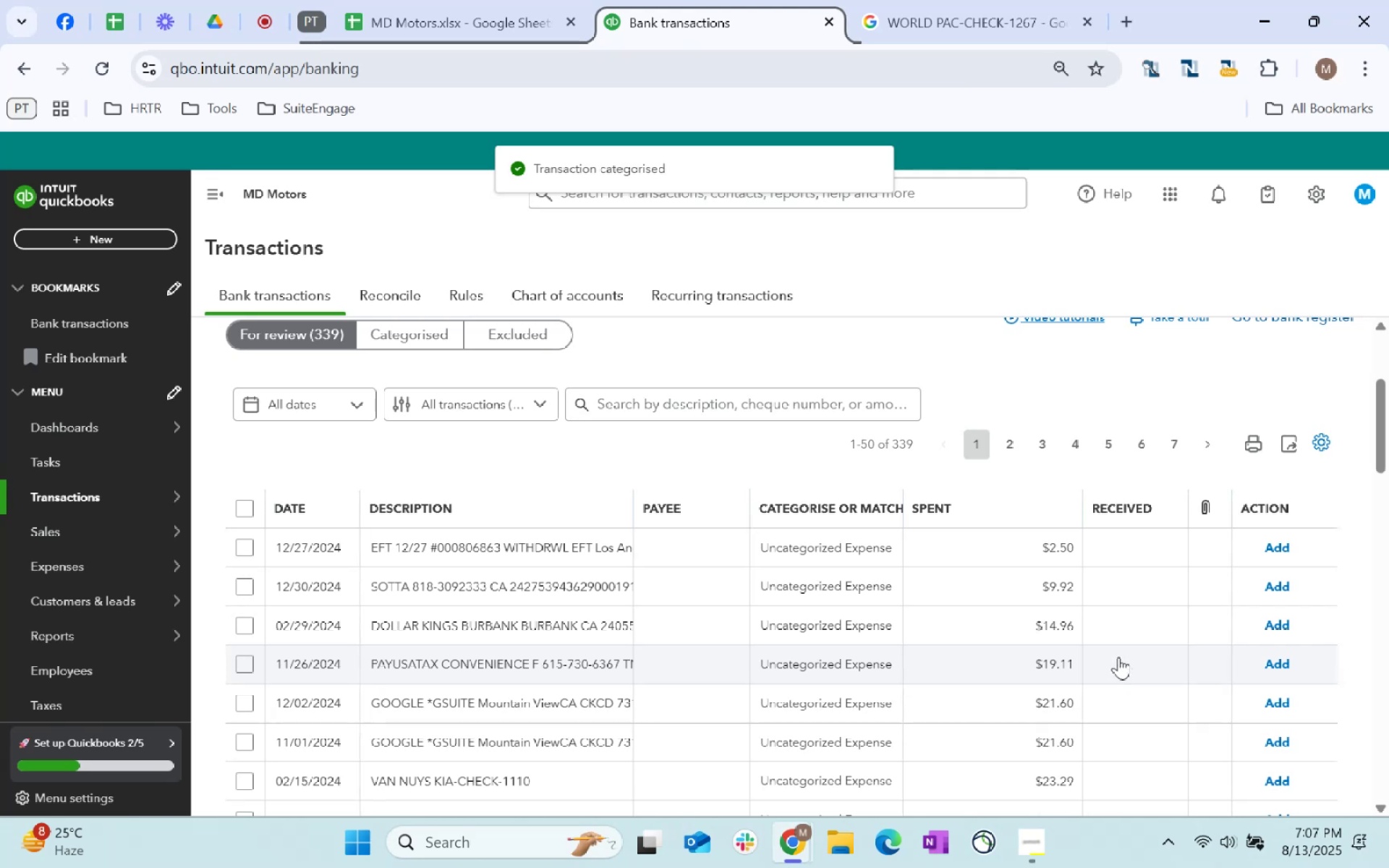 
left_click([249, 624])
 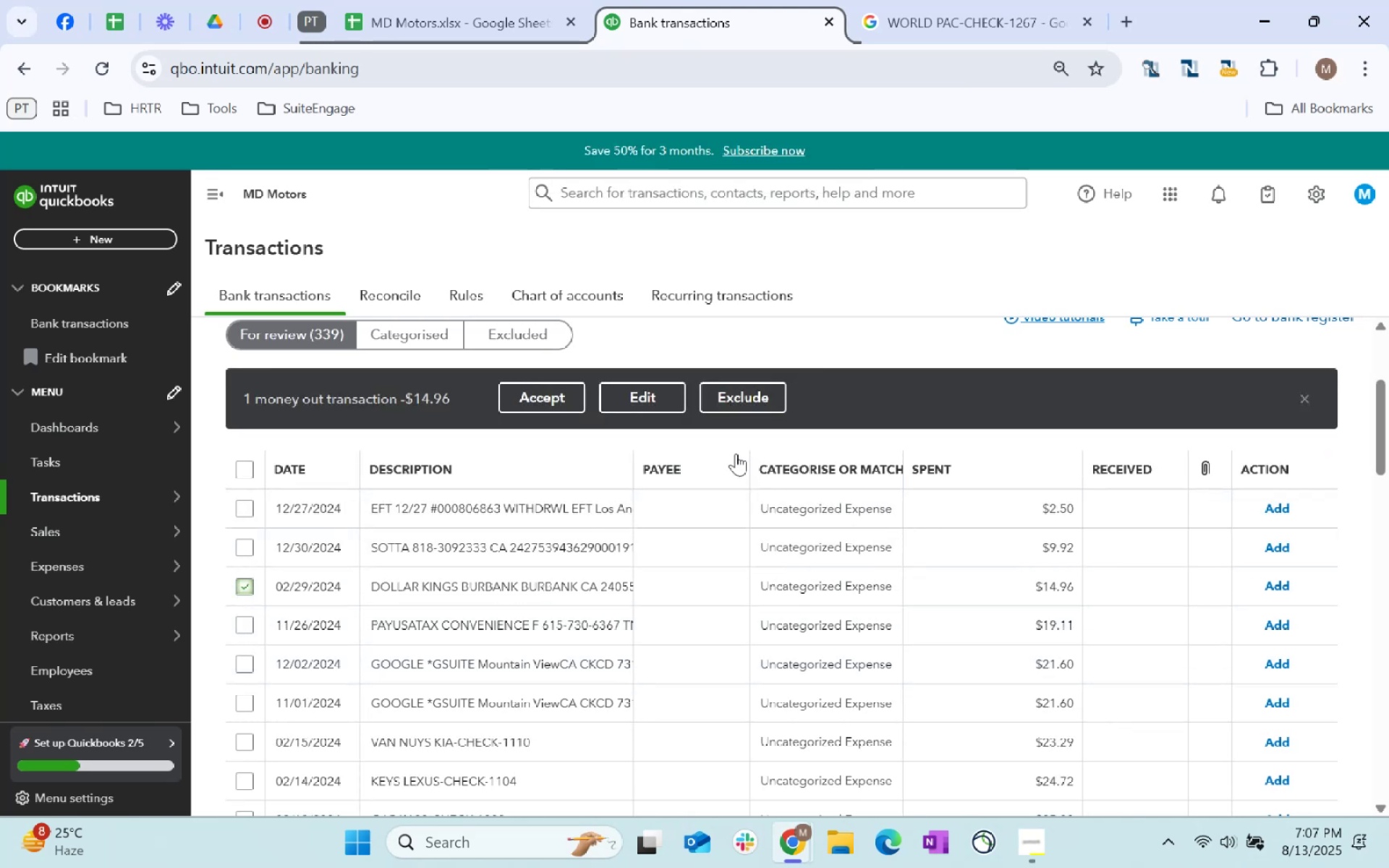 
left_click([651, 412])
 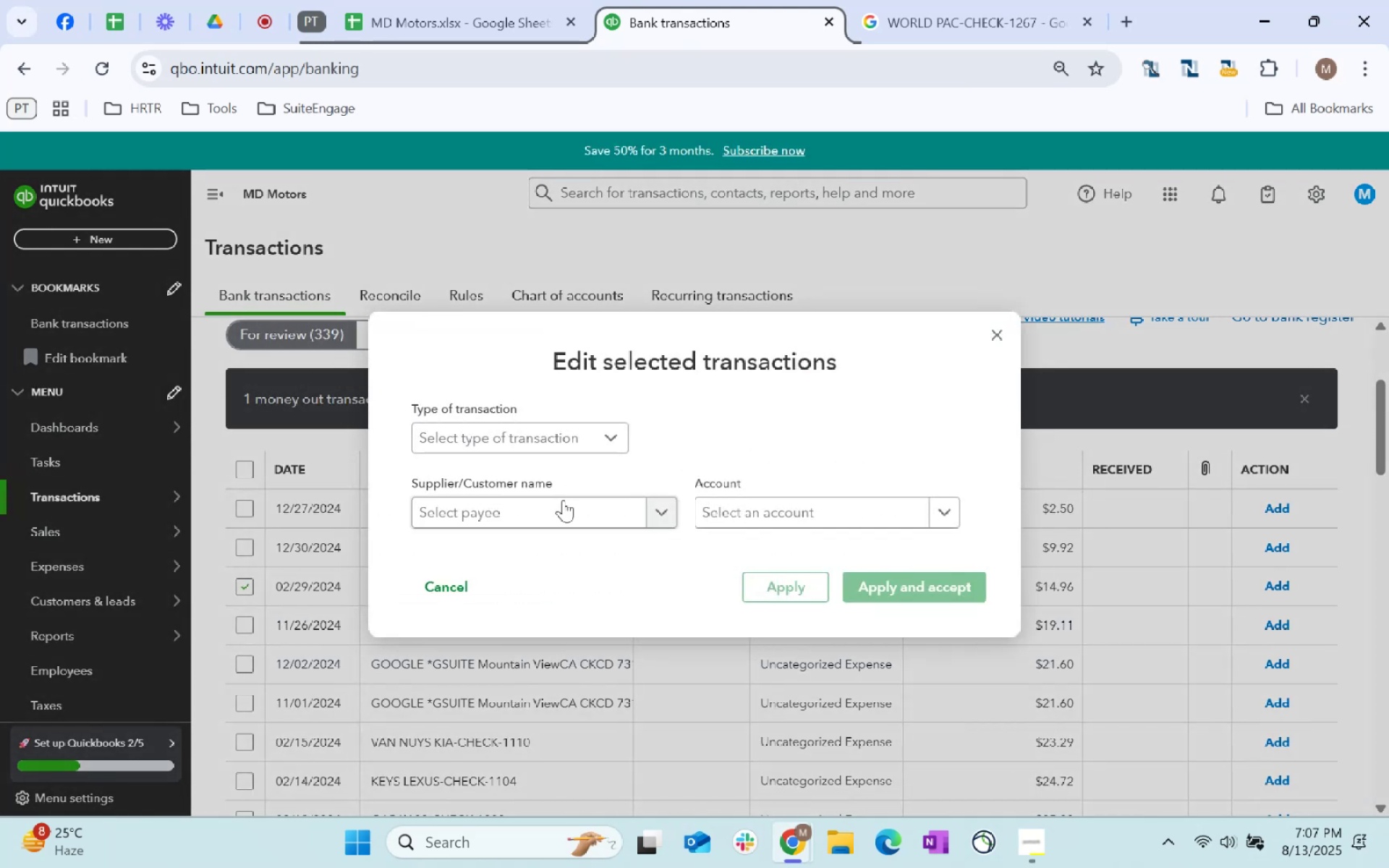 
left_click([559, 509])
 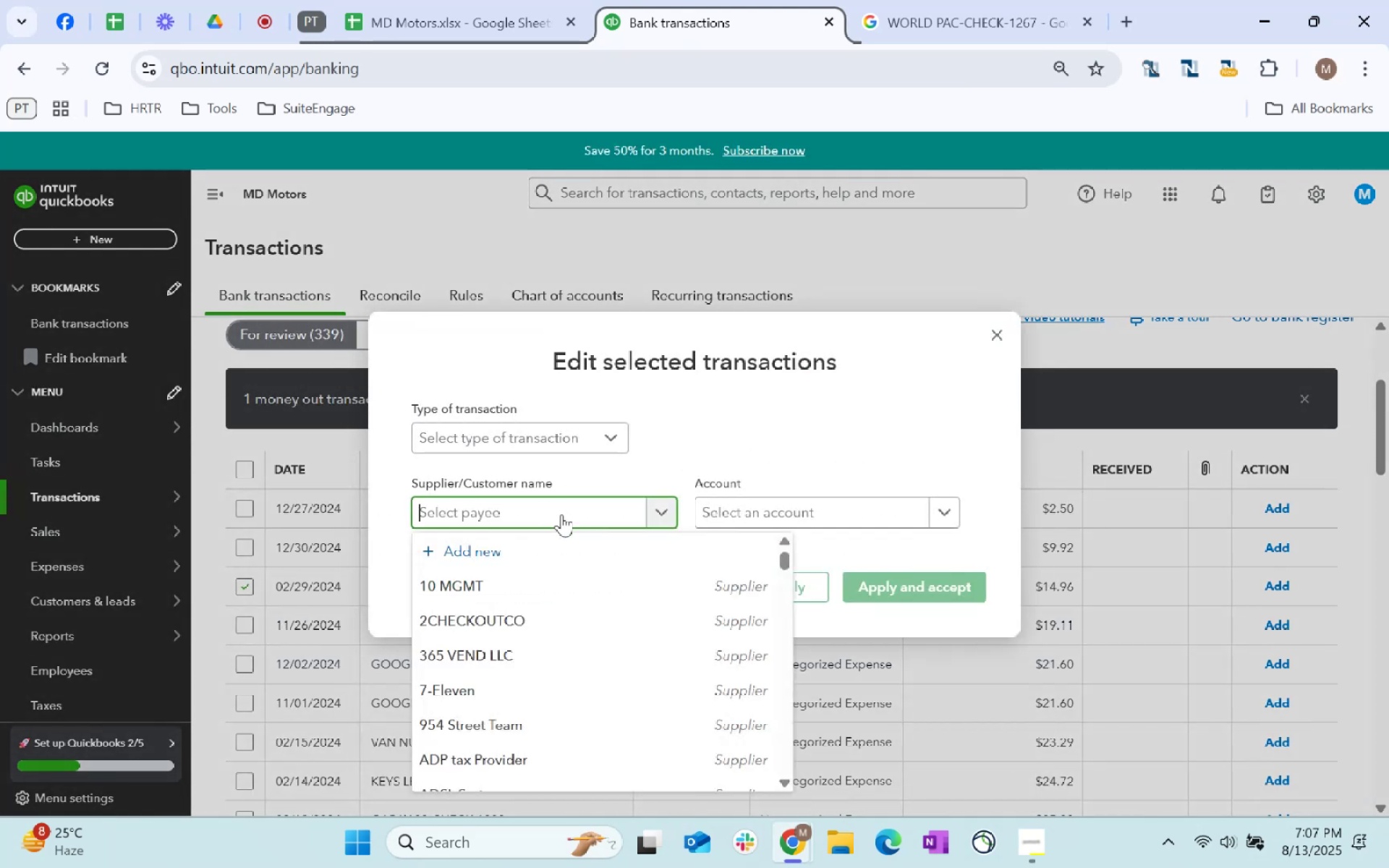 
type(di)
key(Backspace)
type(olla)
 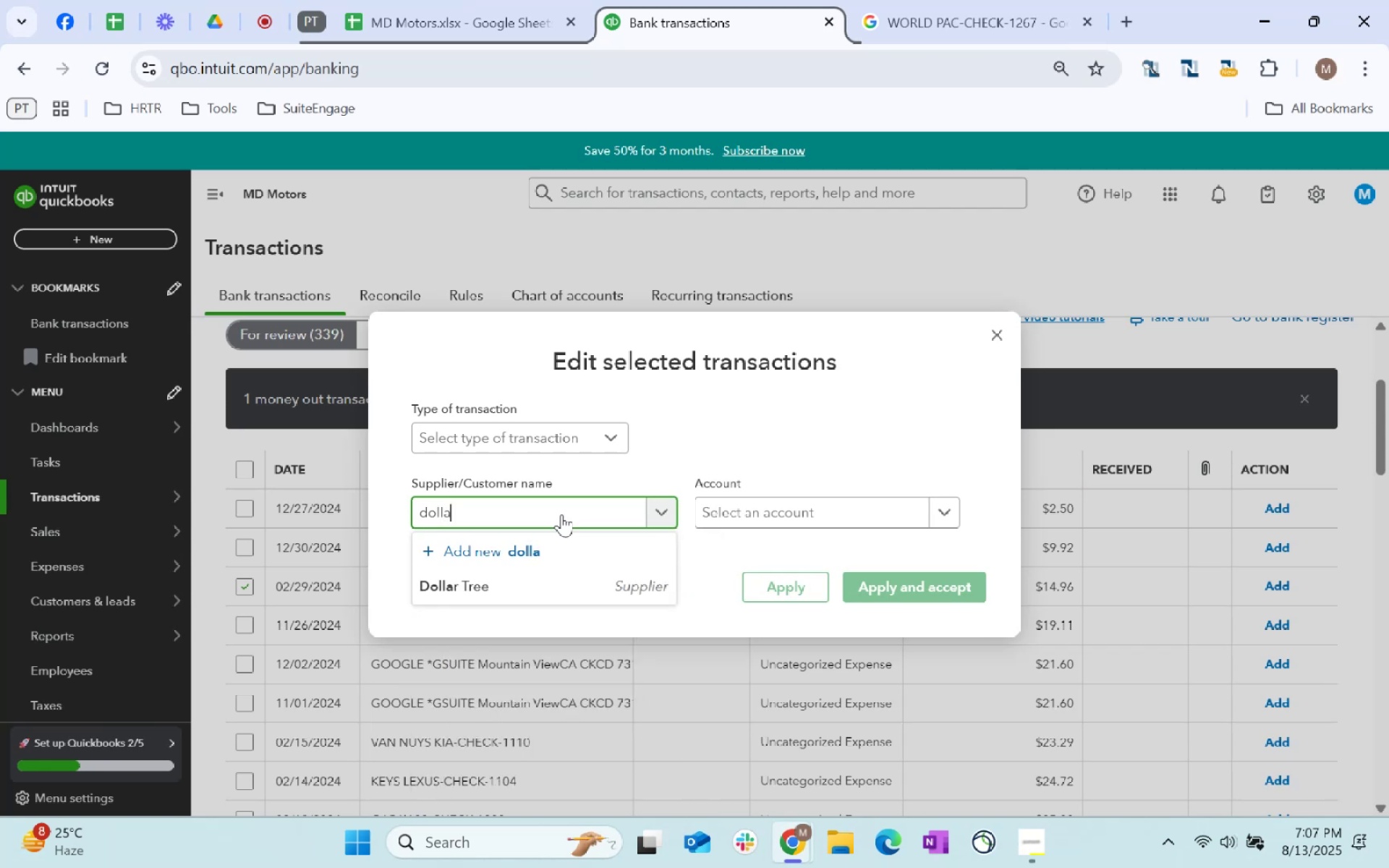 
key(Control+Backspace)
 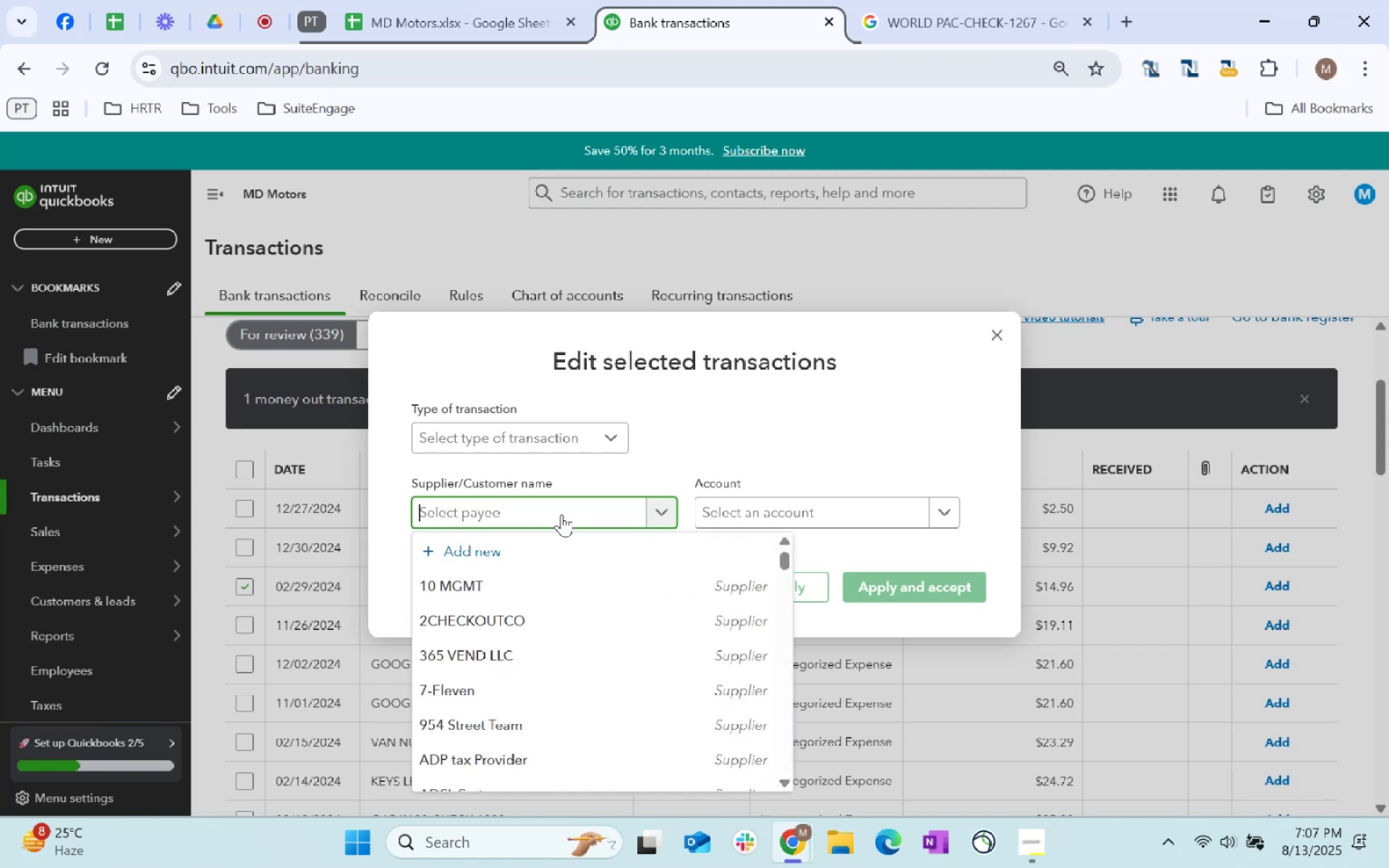 
type(other)
key(Tab)
type(supplies)
key(Tab)
 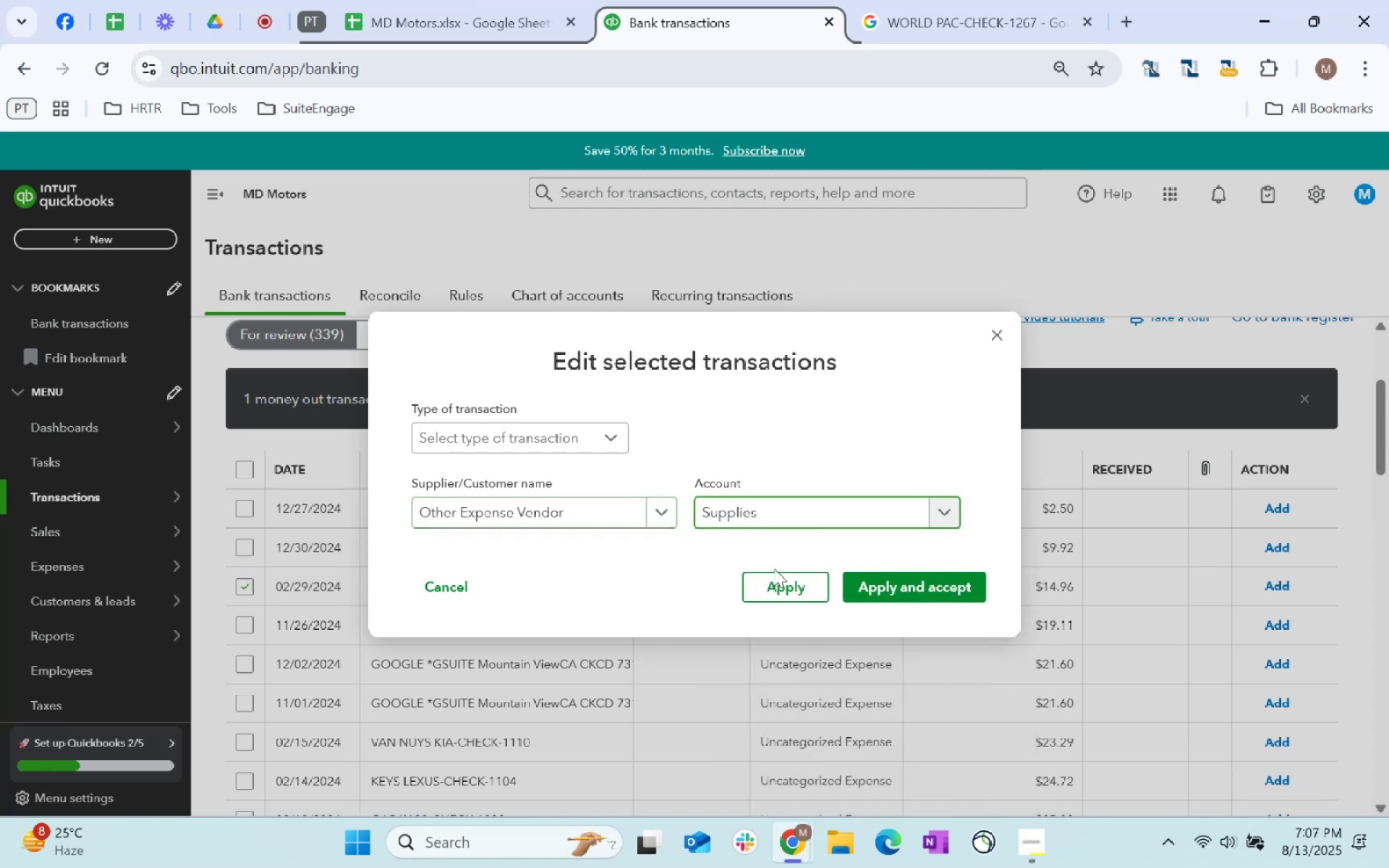 
left_click([922, 592])
 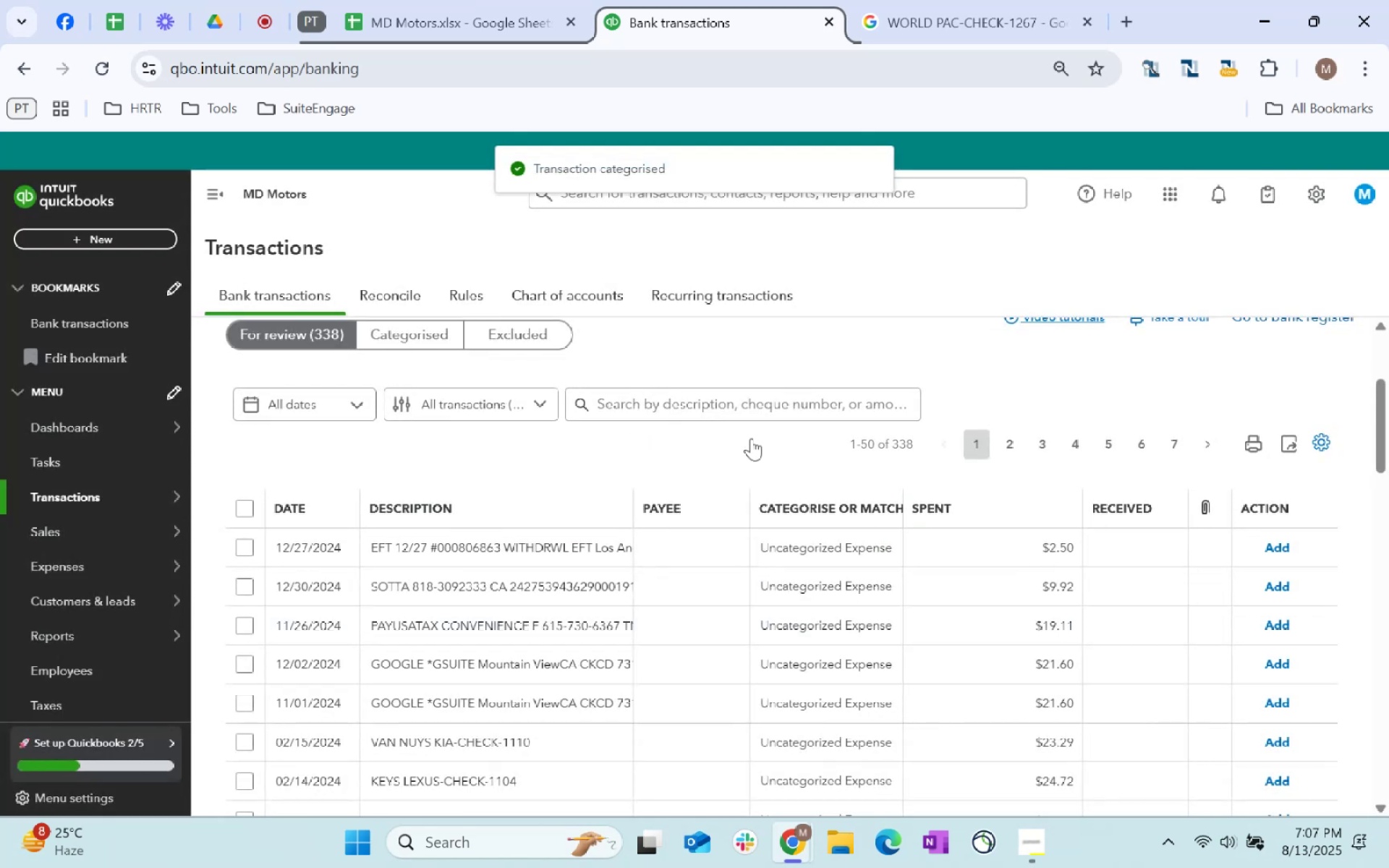 
left_click([691, 410])
 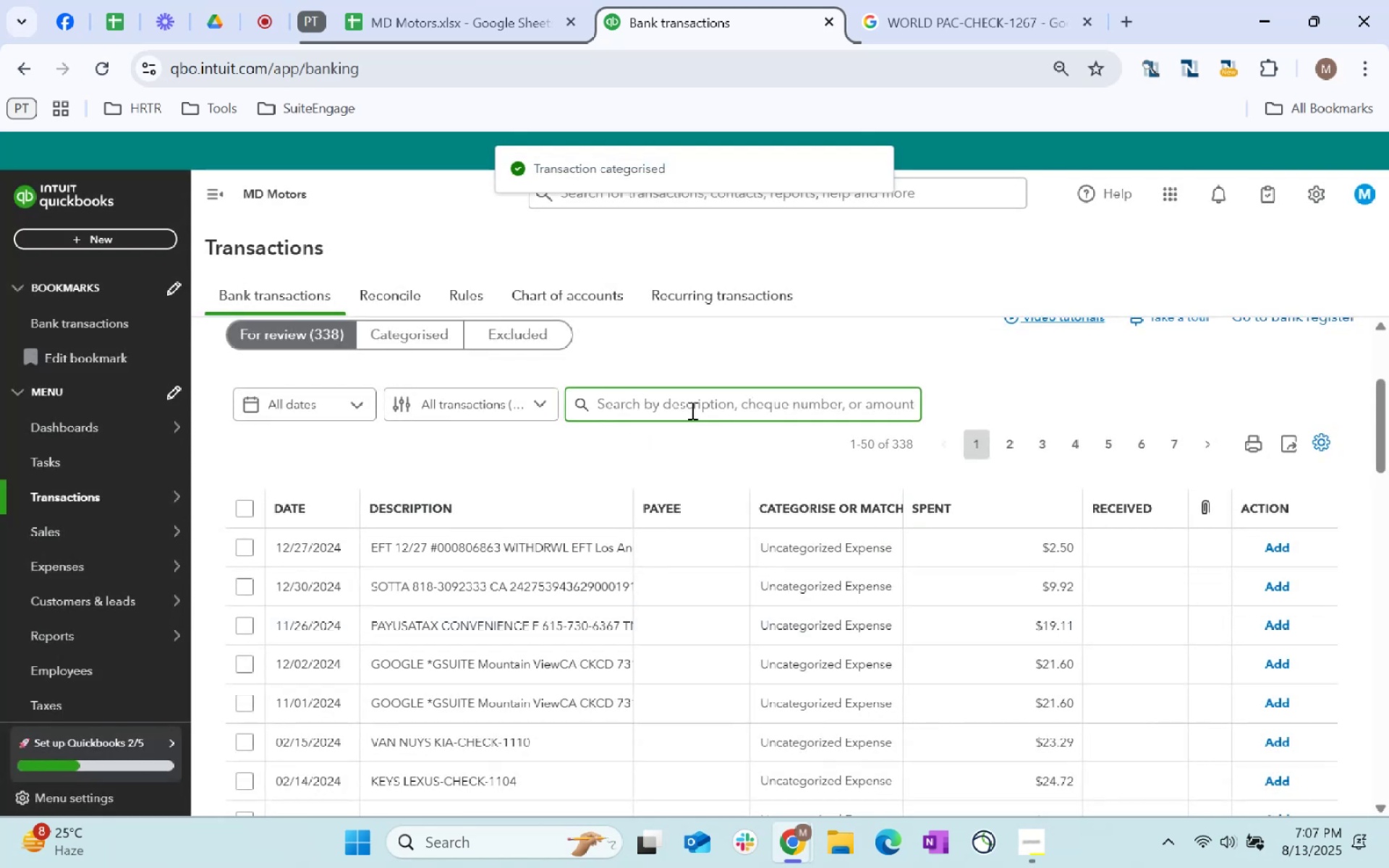 
type(google)
 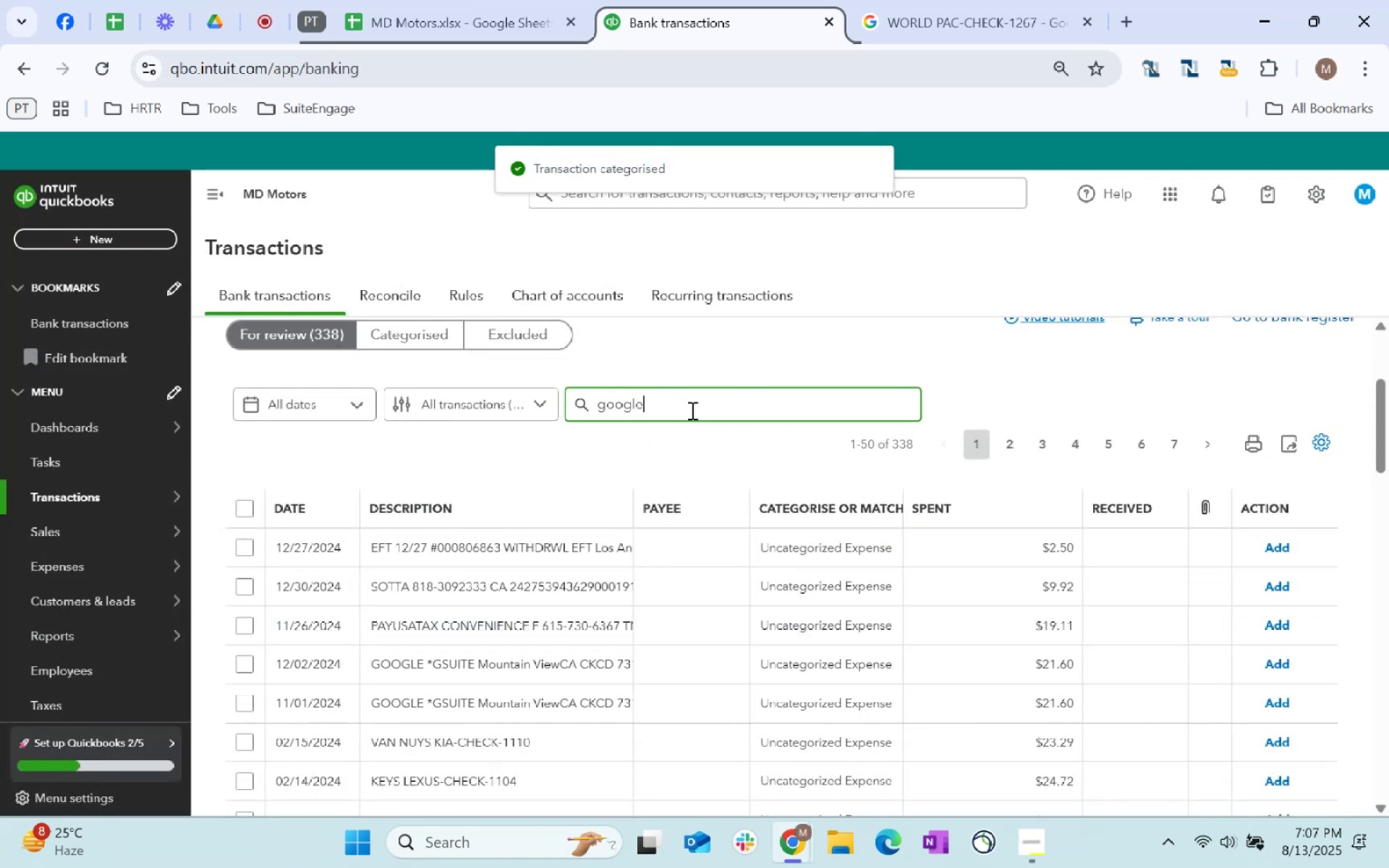 
key(Enter)
 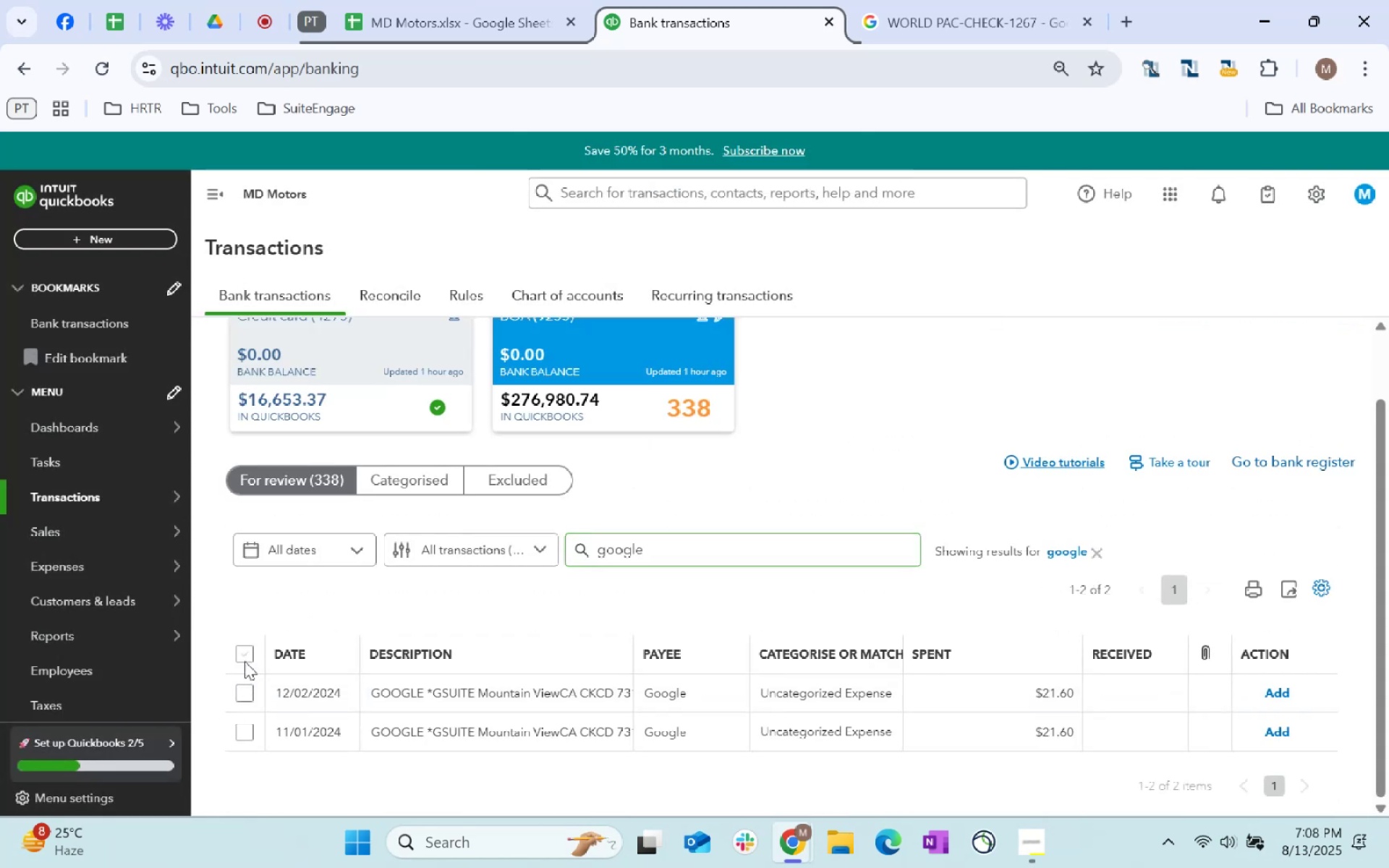 
left_click([676, 582])
 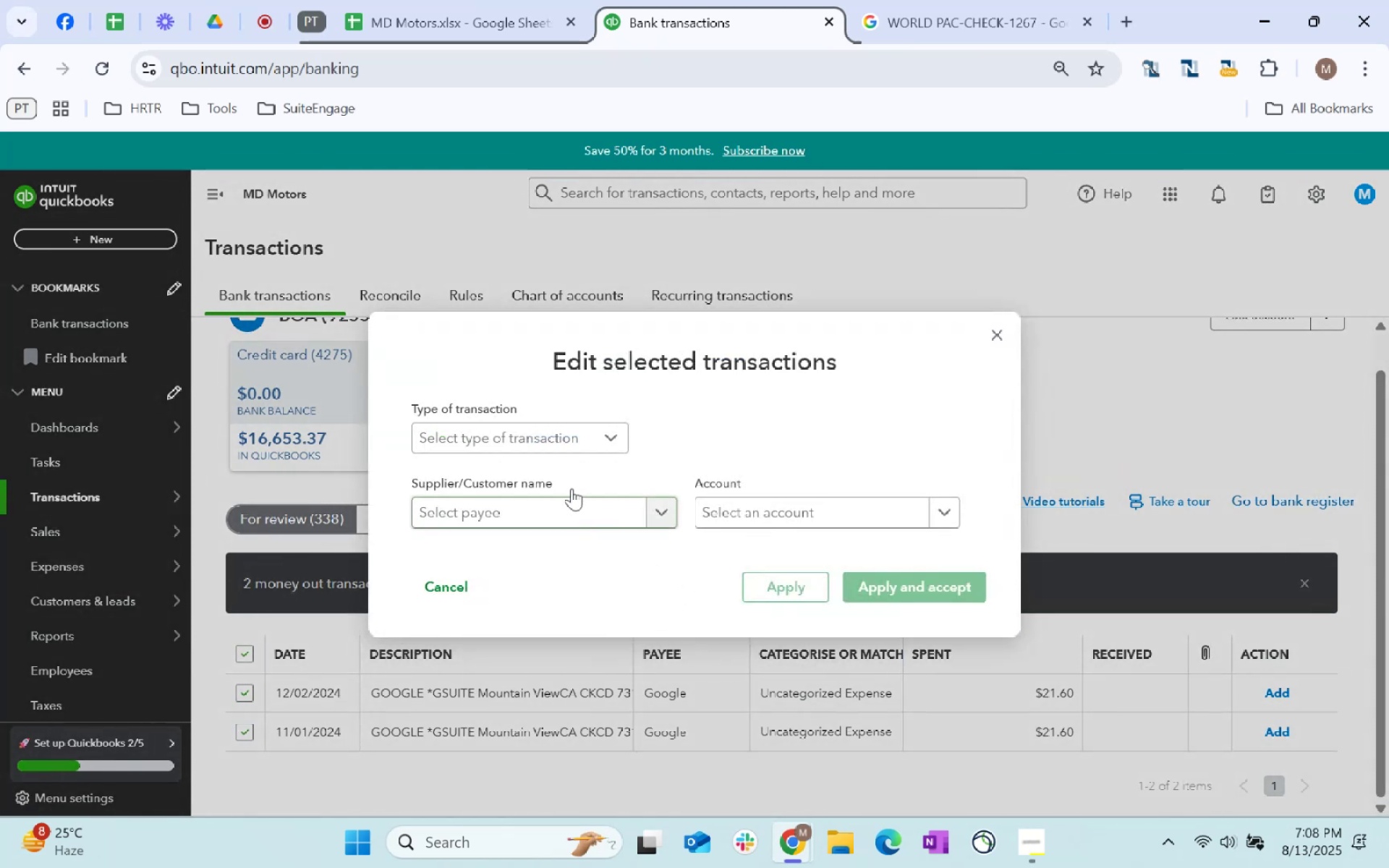 
left_click([543, 438])
 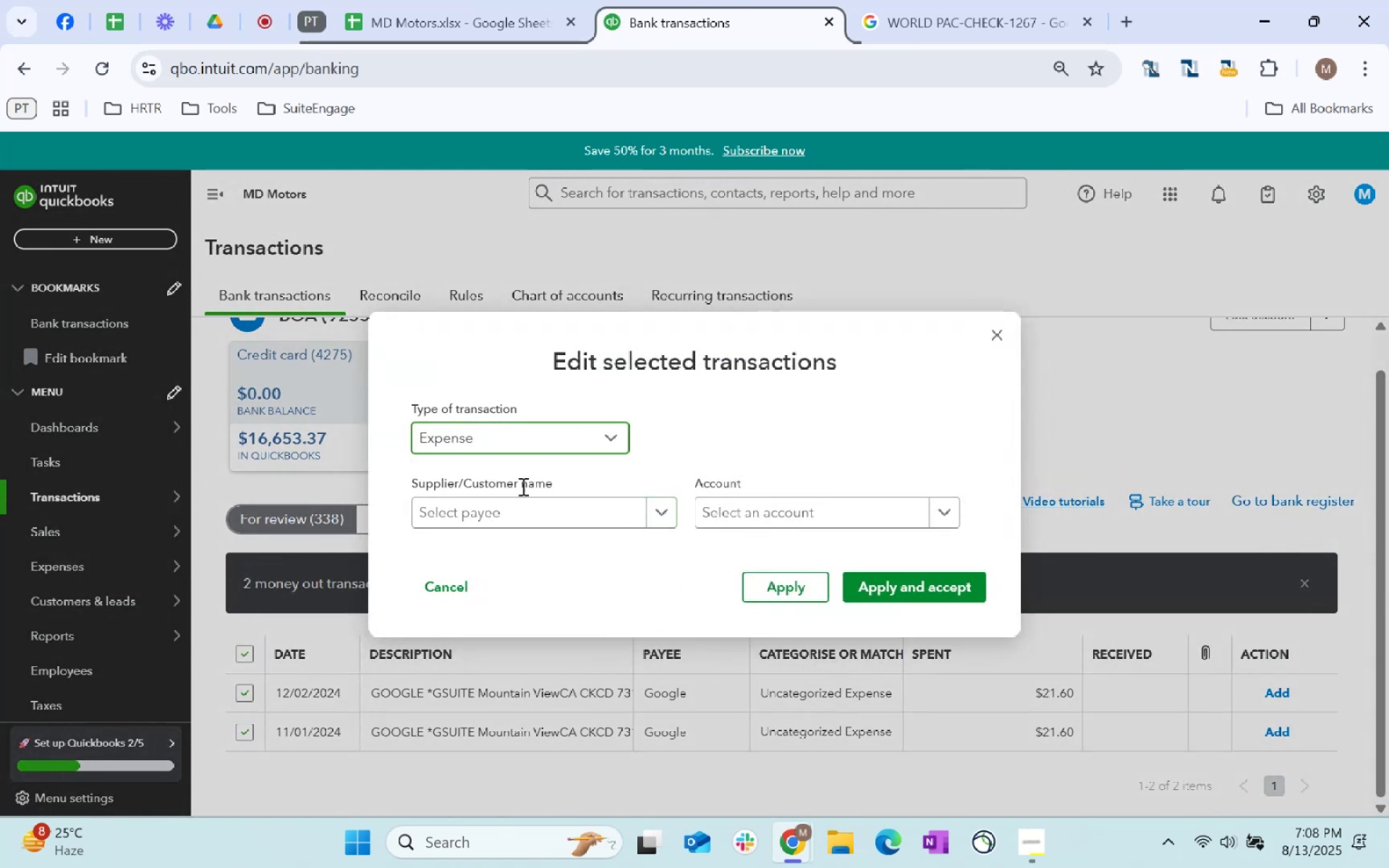 
double_click([522, 515])
 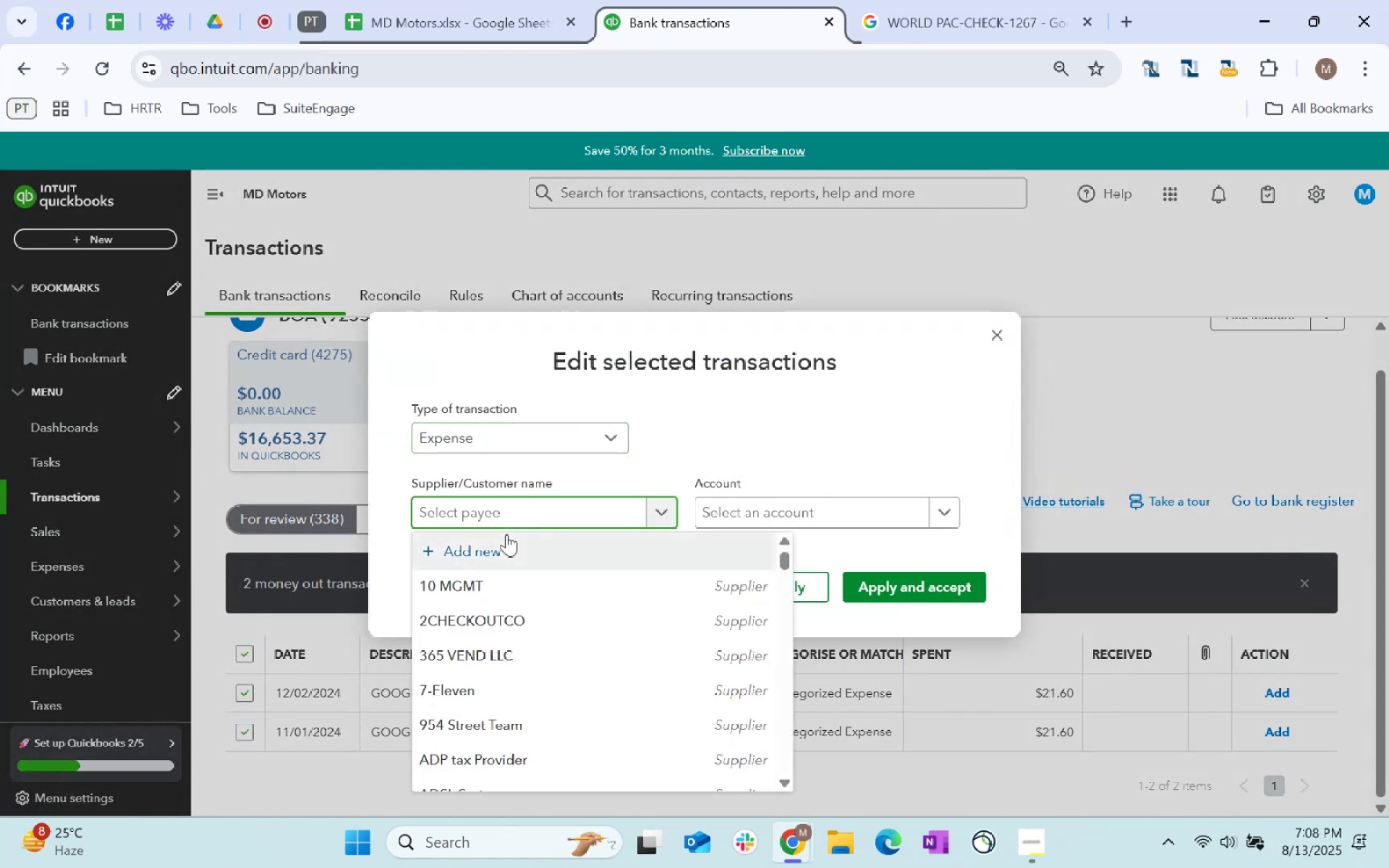 
type(google)
key(Tab)
type(software)
key(Tab)
 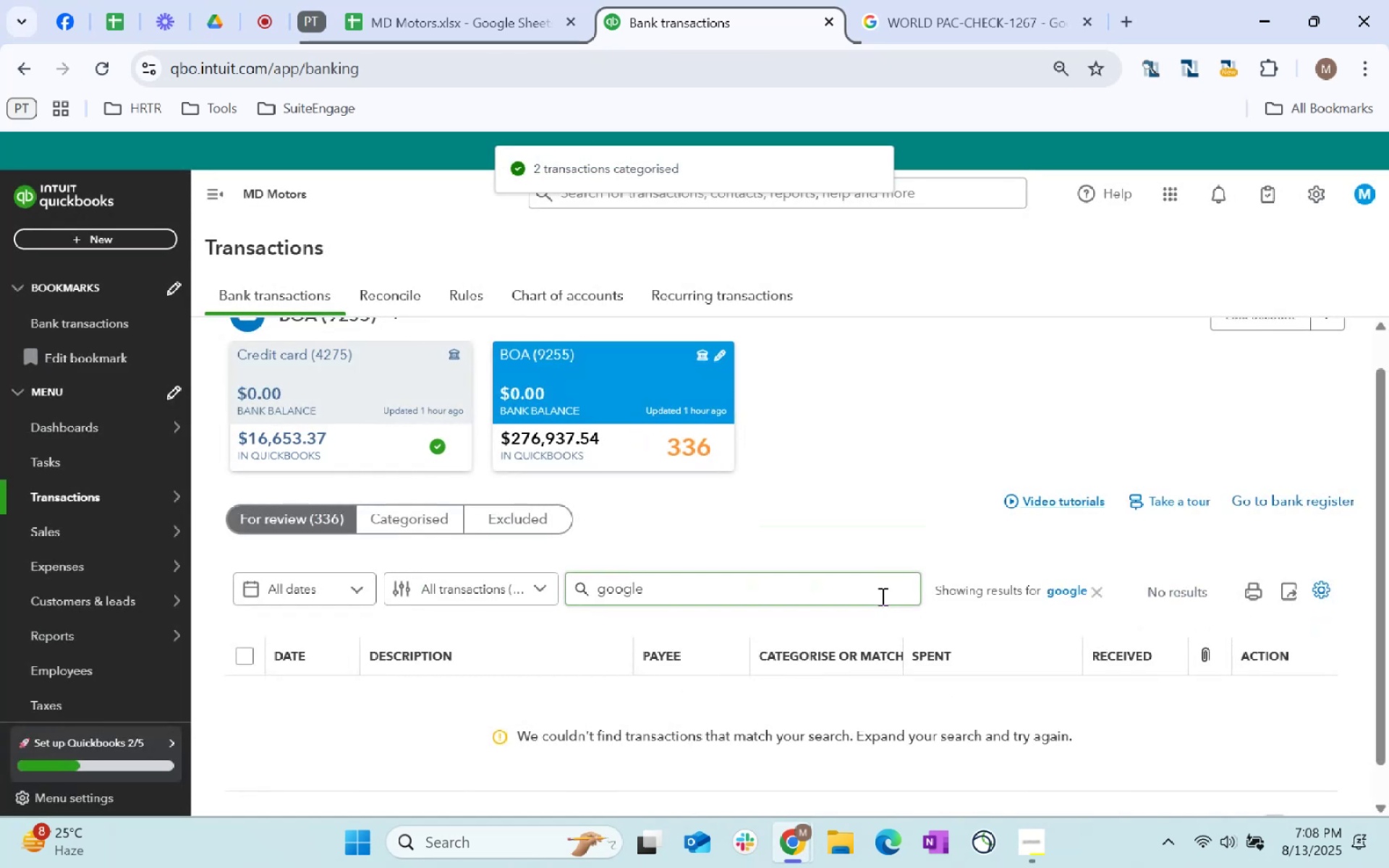 
wait(9.18)
 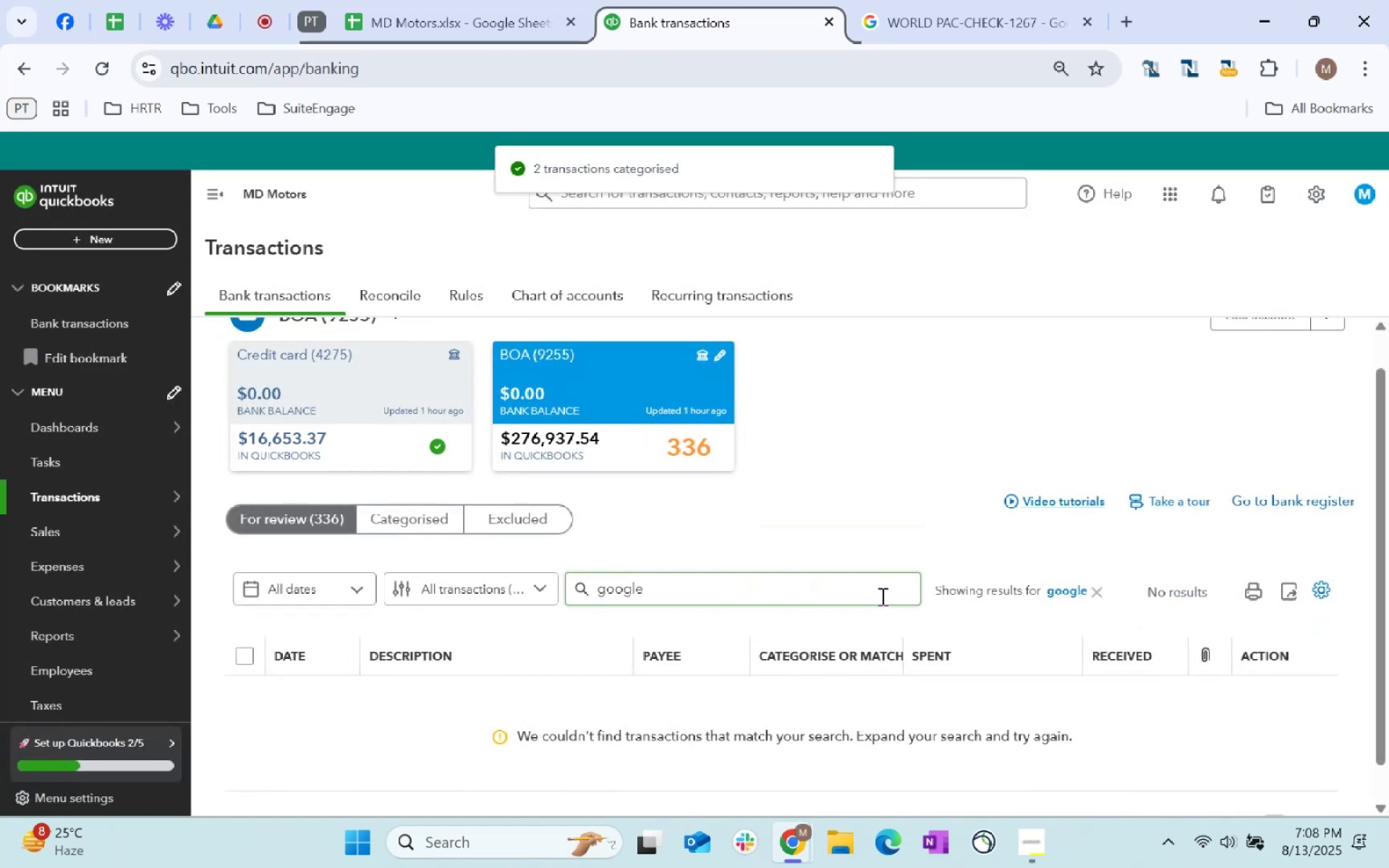 
left_click([1099, 591])
 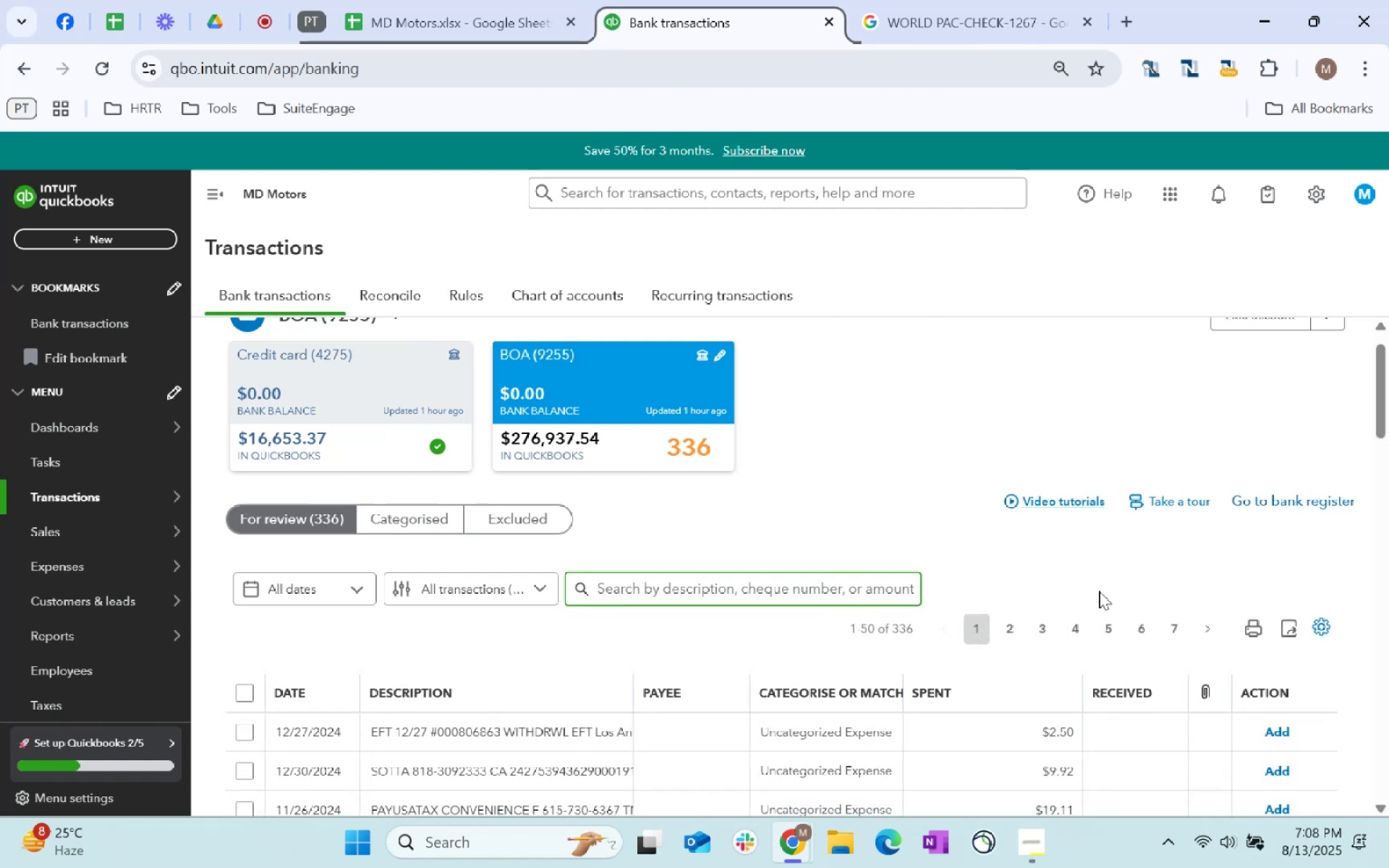 
wait(5.44)
 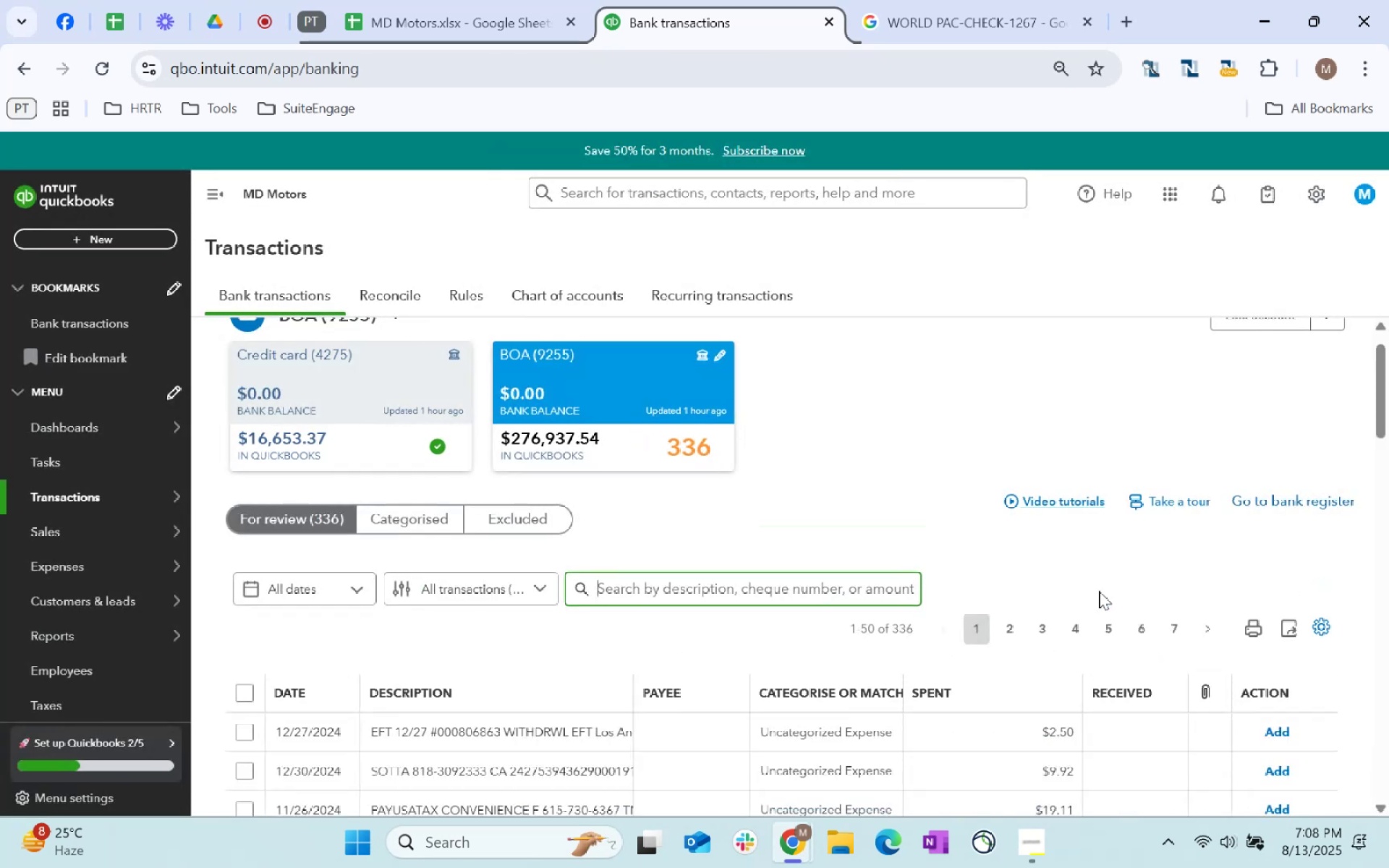 
scroll: coordinate [459, 590], scroll_direction: down, amount: 3.0
 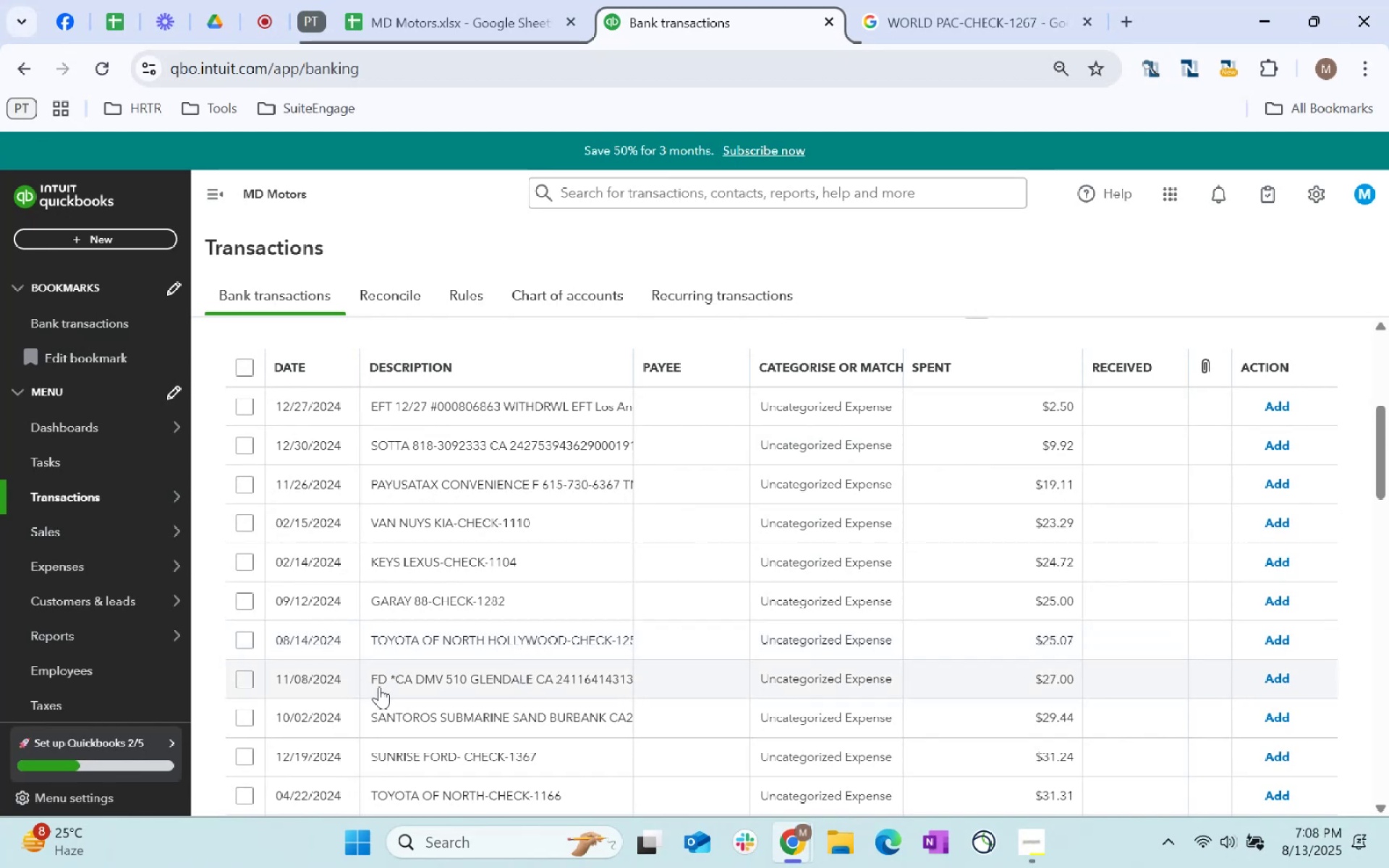 
left_click([248, 682])
 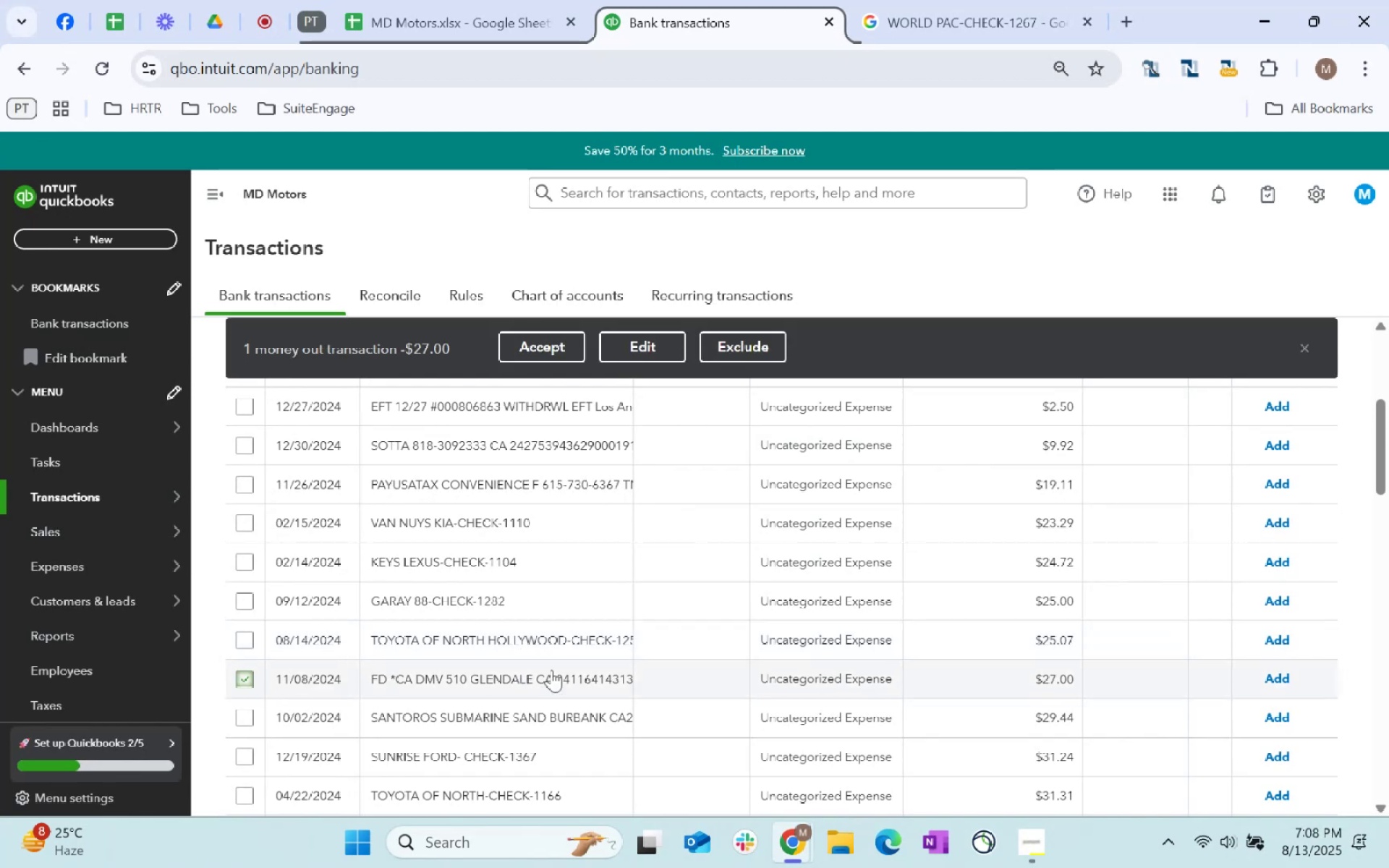 
scroll: coordinate [551, 670], scroll_direction: down, amount: 2.0
 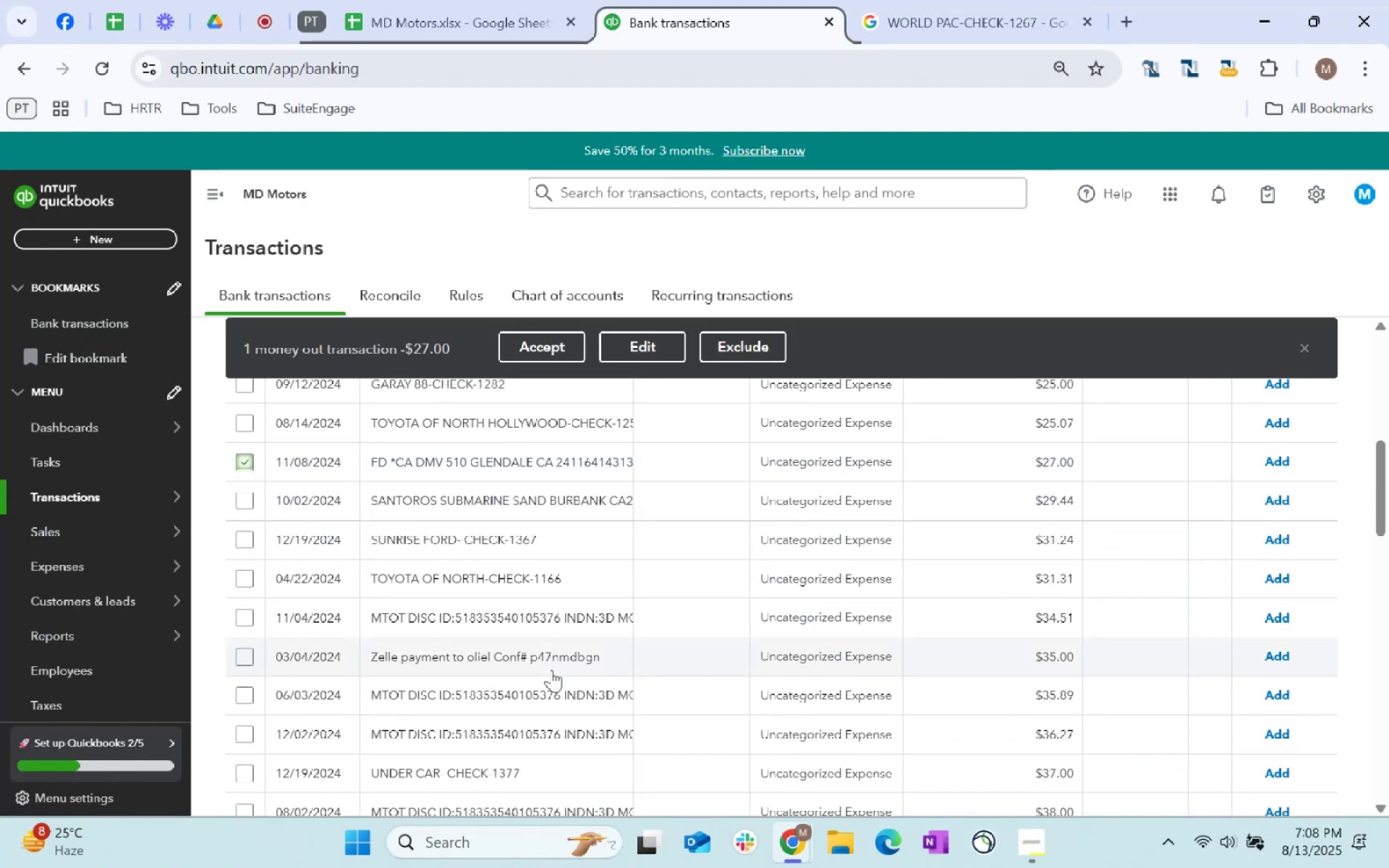 
scroll: coordinate [551, 670], scroll_direction: up, amount: 5.0
 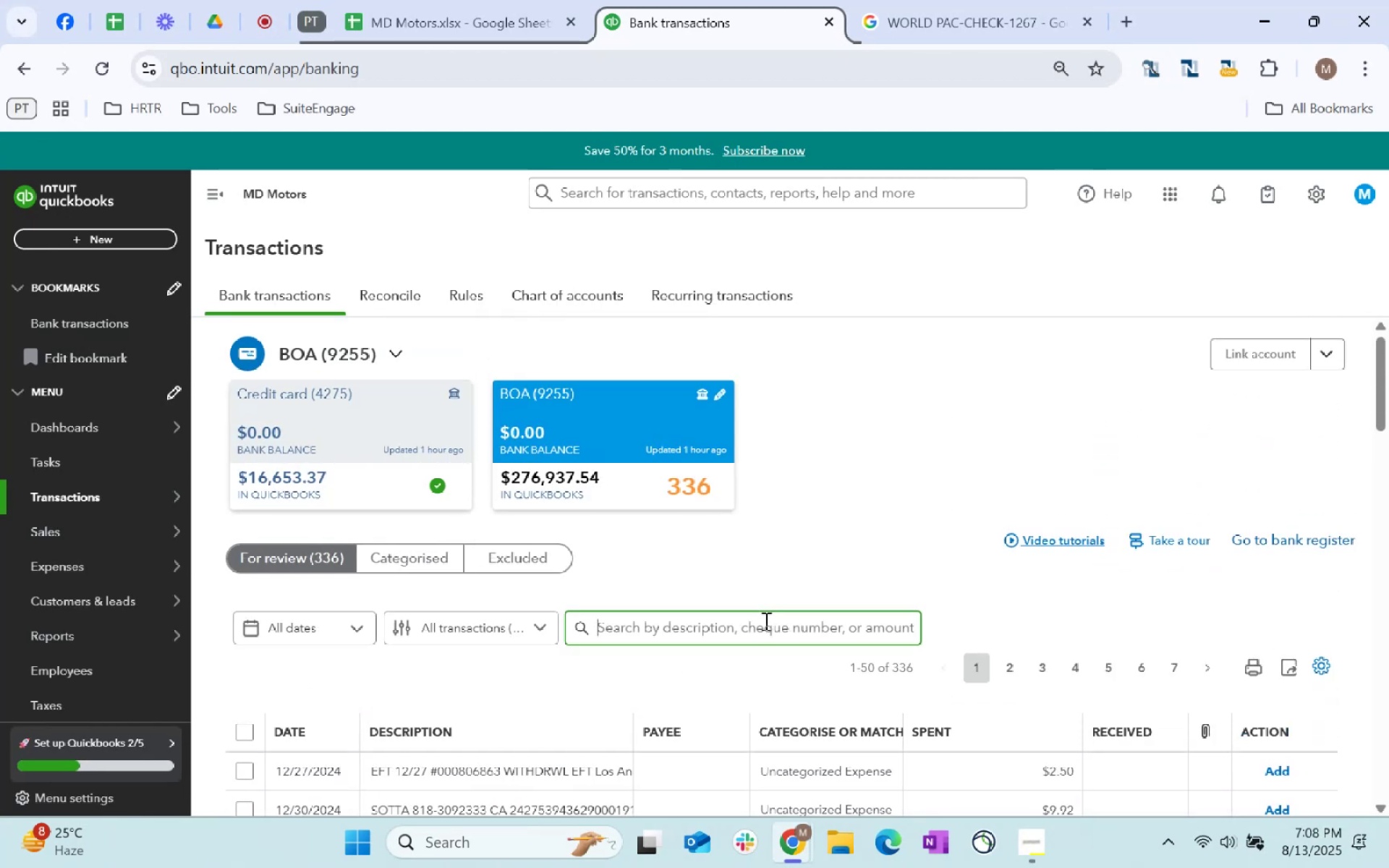 
type(dmv)
 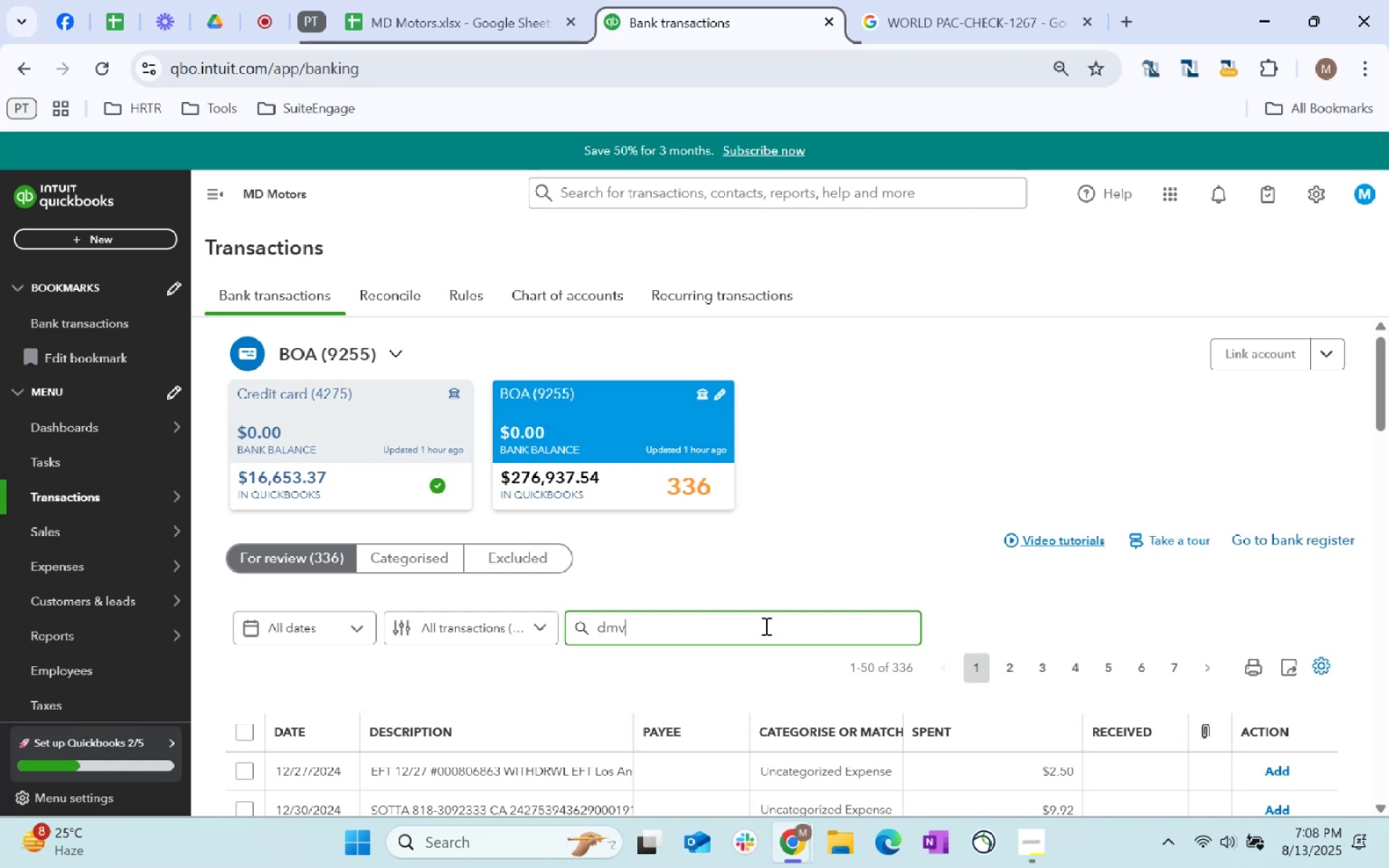 
key(Enter)
 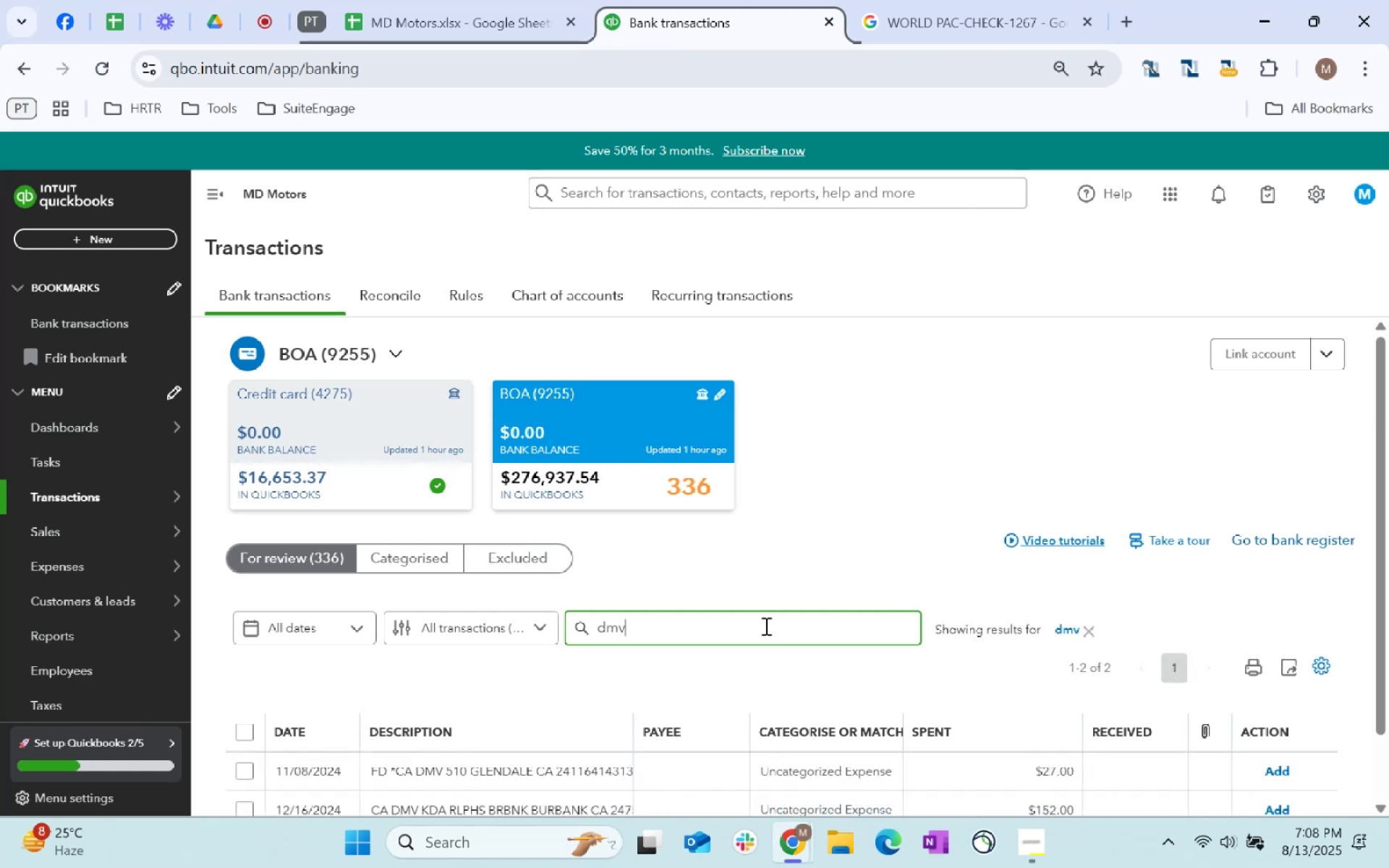 
scroll: coordinate [765, 626], scroll_direction: down, amount: 2.0
 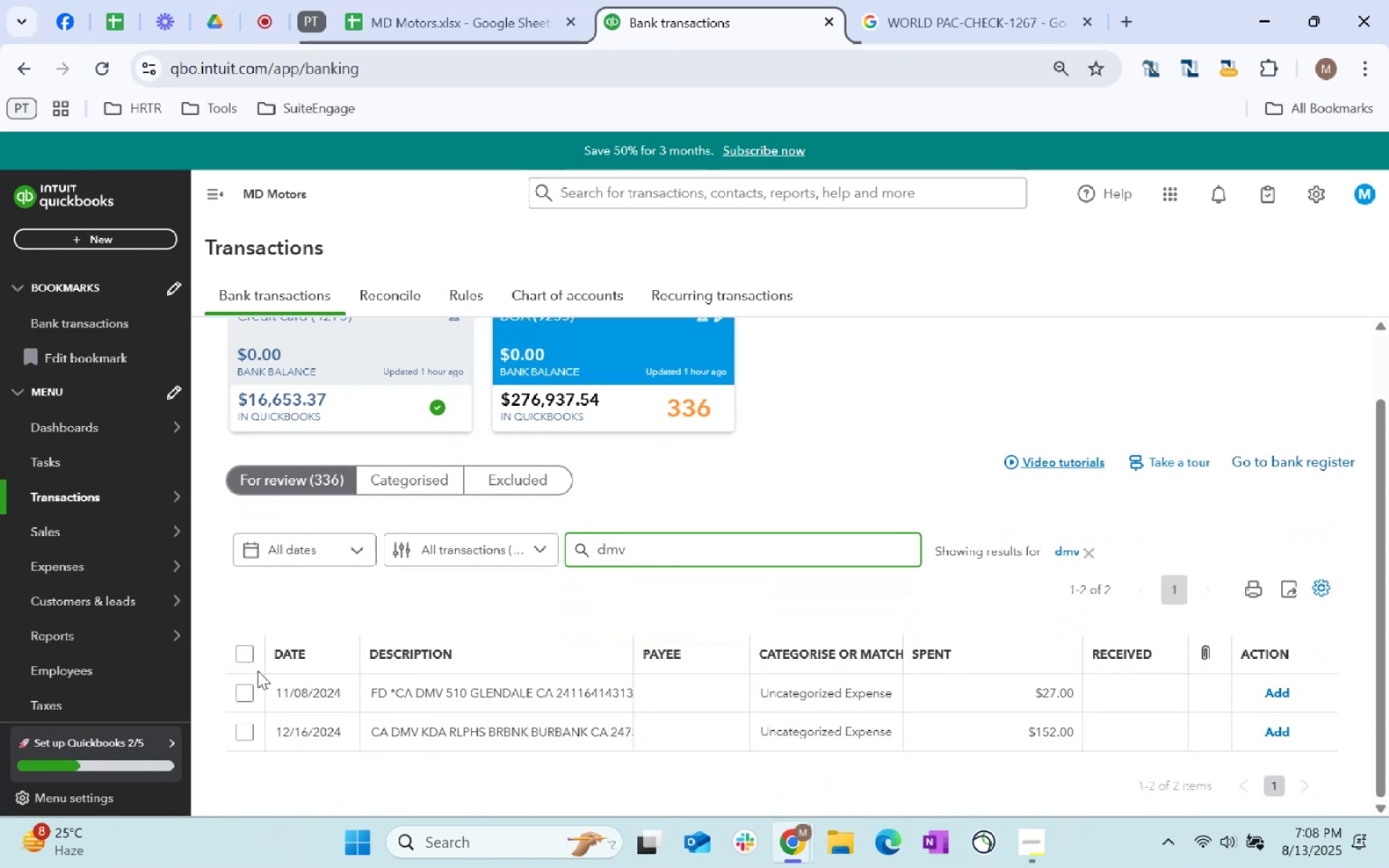 
left_click([243, 657])
 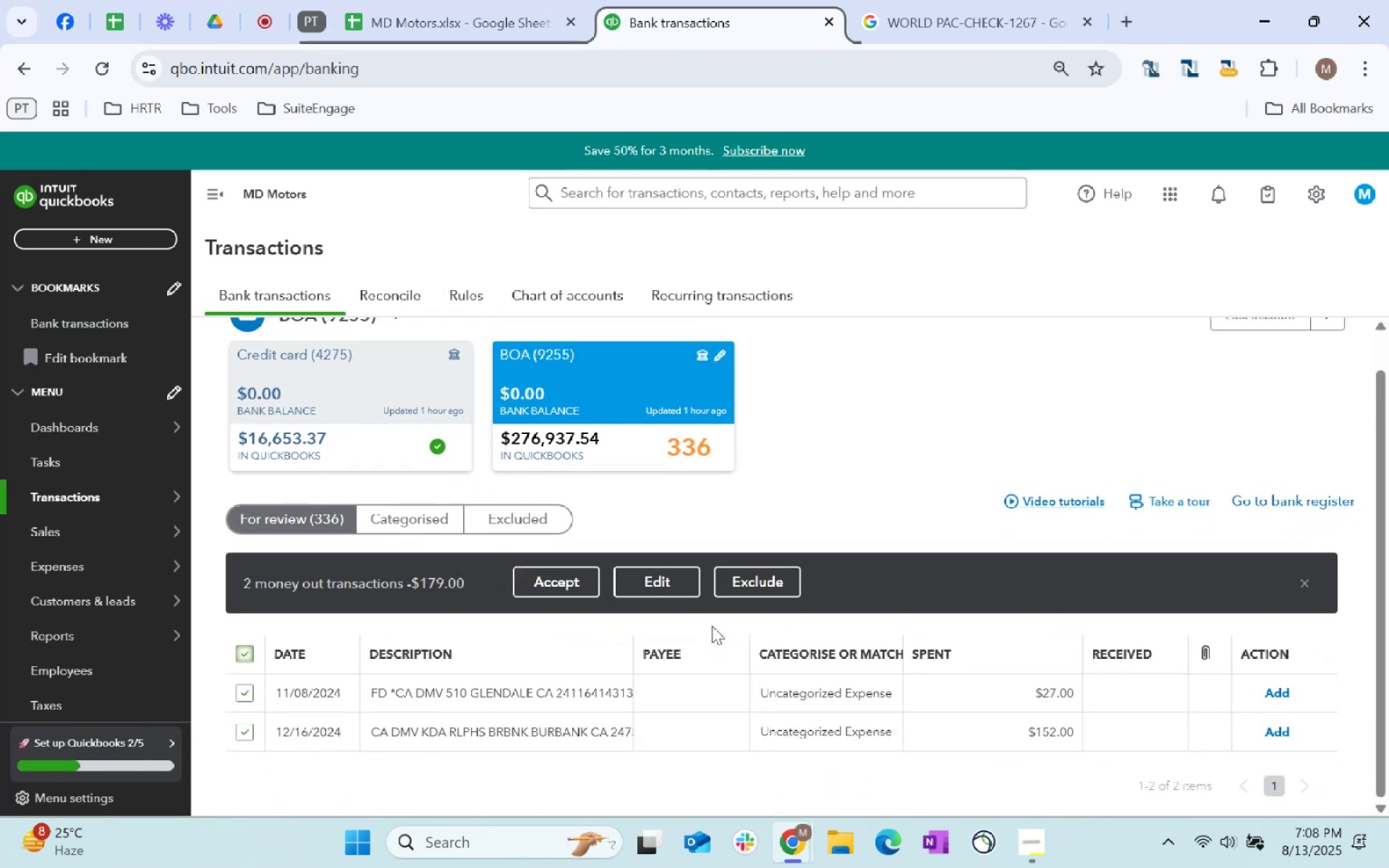 
left_click([663, 597])
 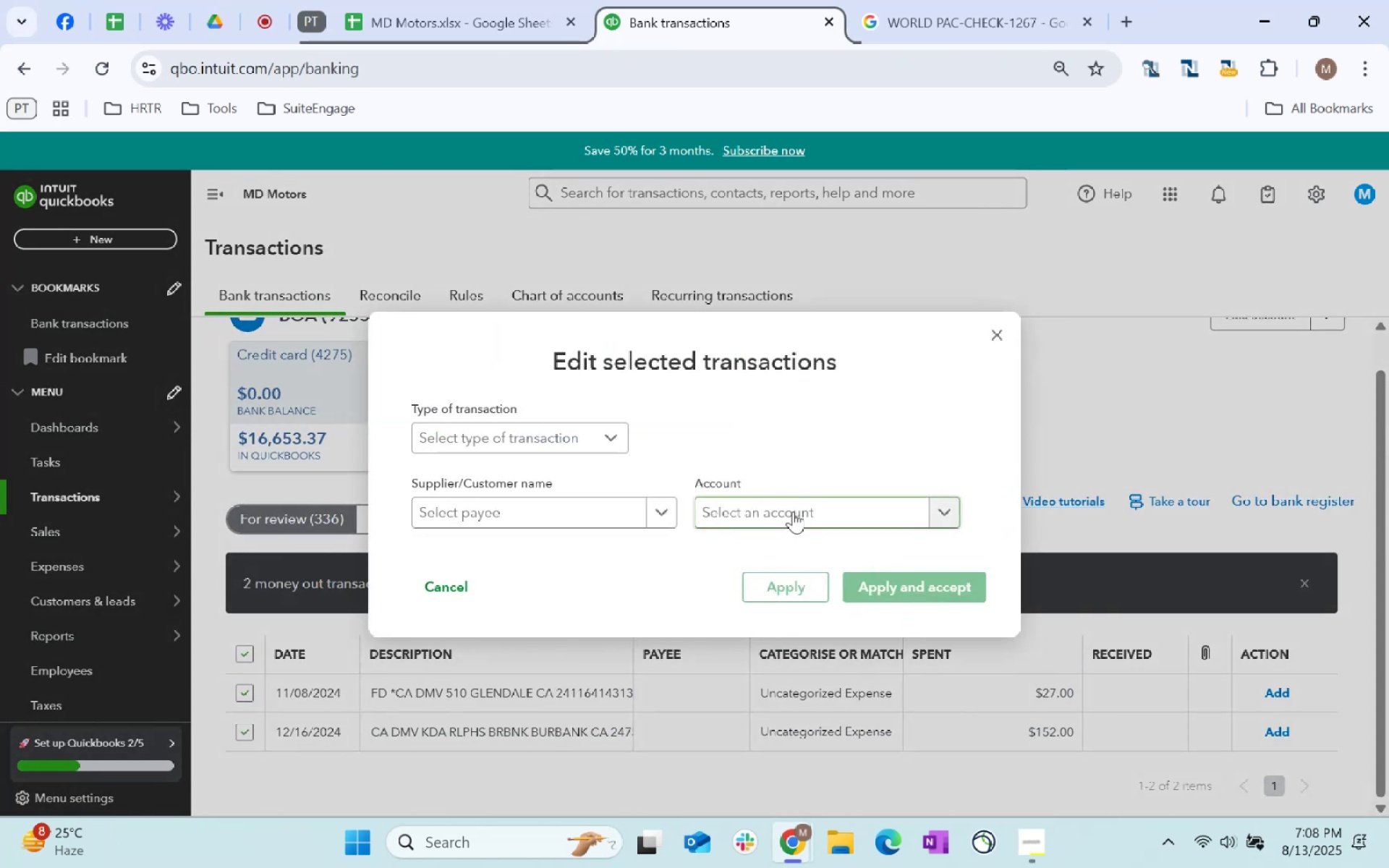 
left_click([577, 519])
 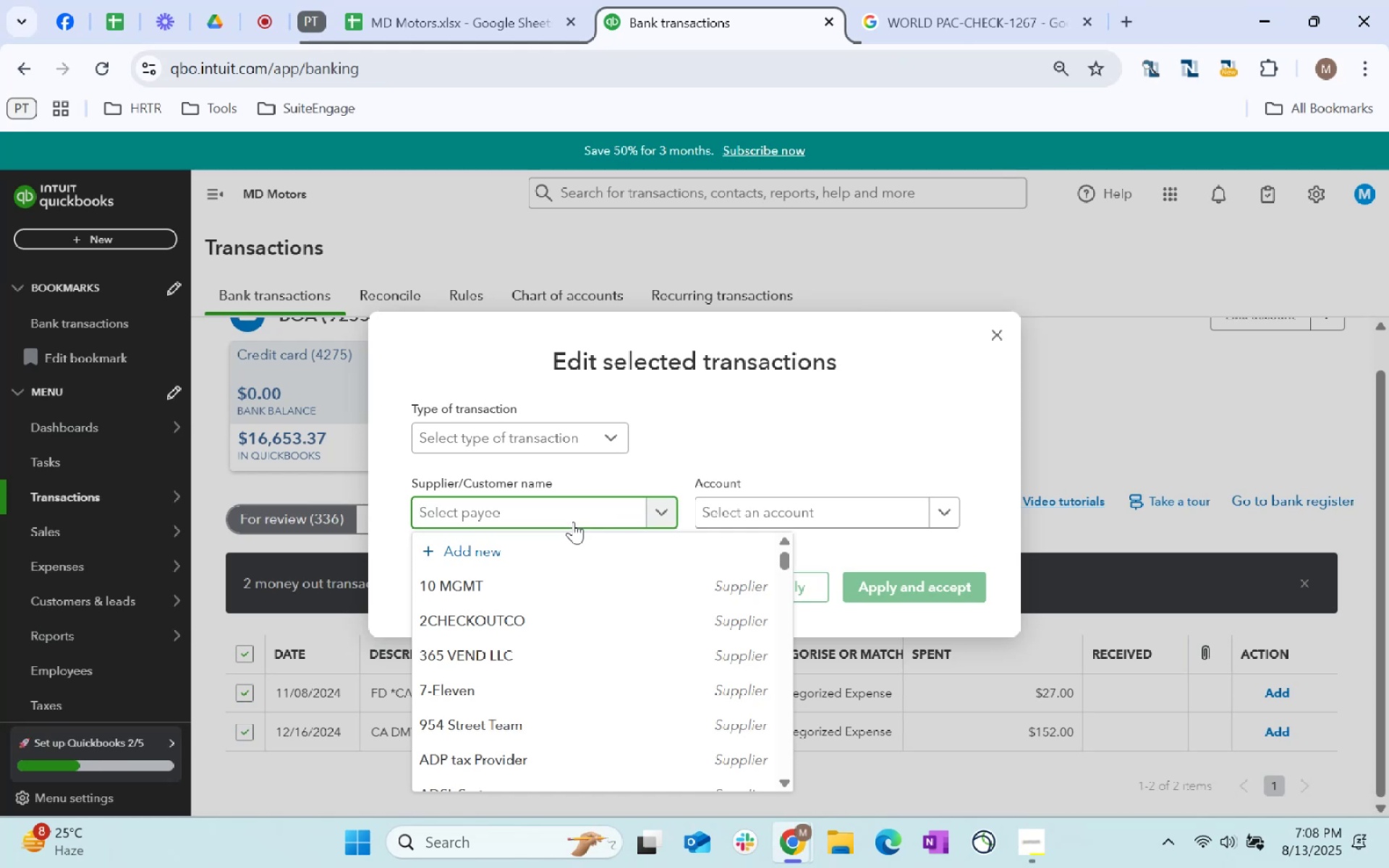 
type(californ)
 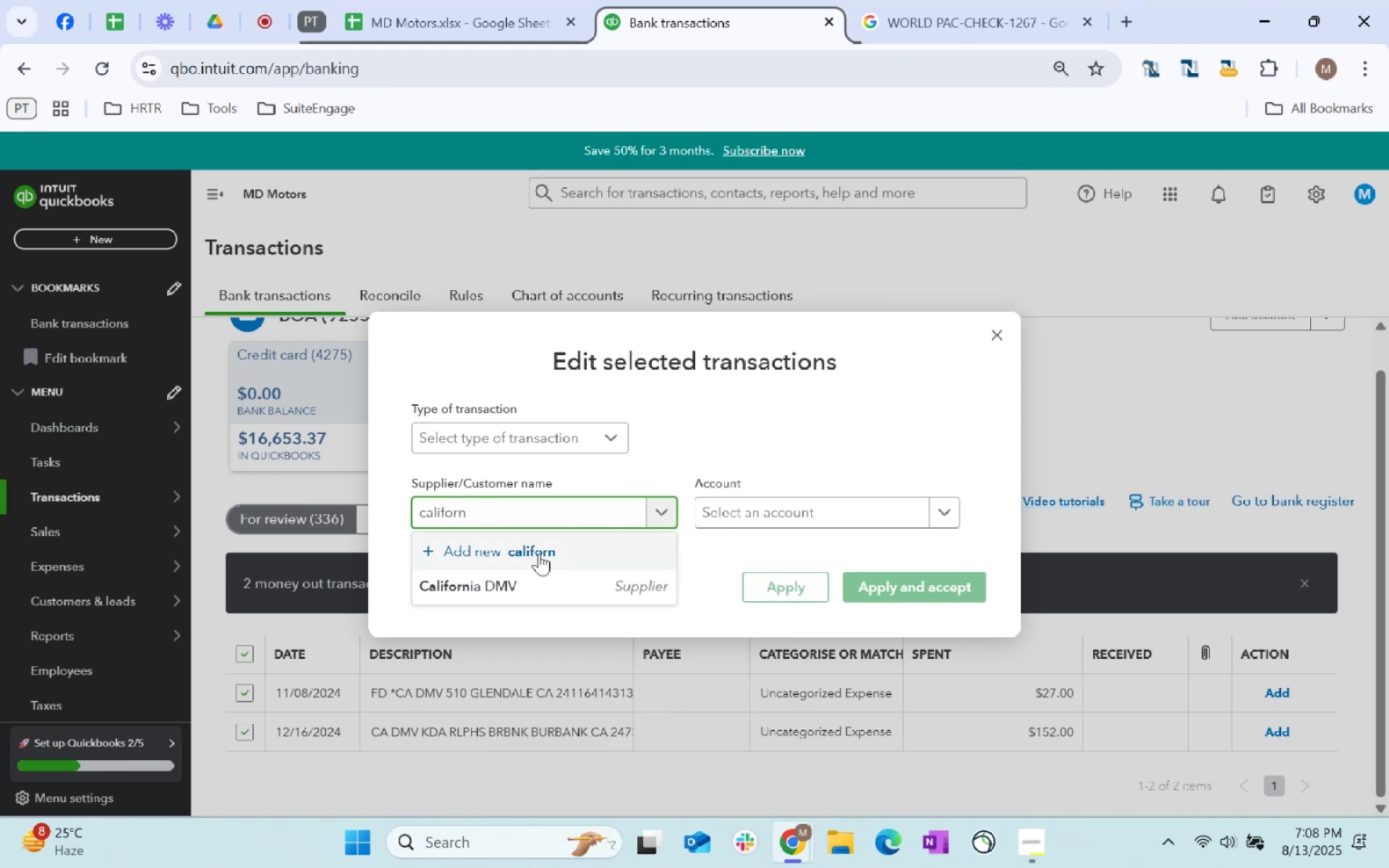 
left_click([571, 589])
 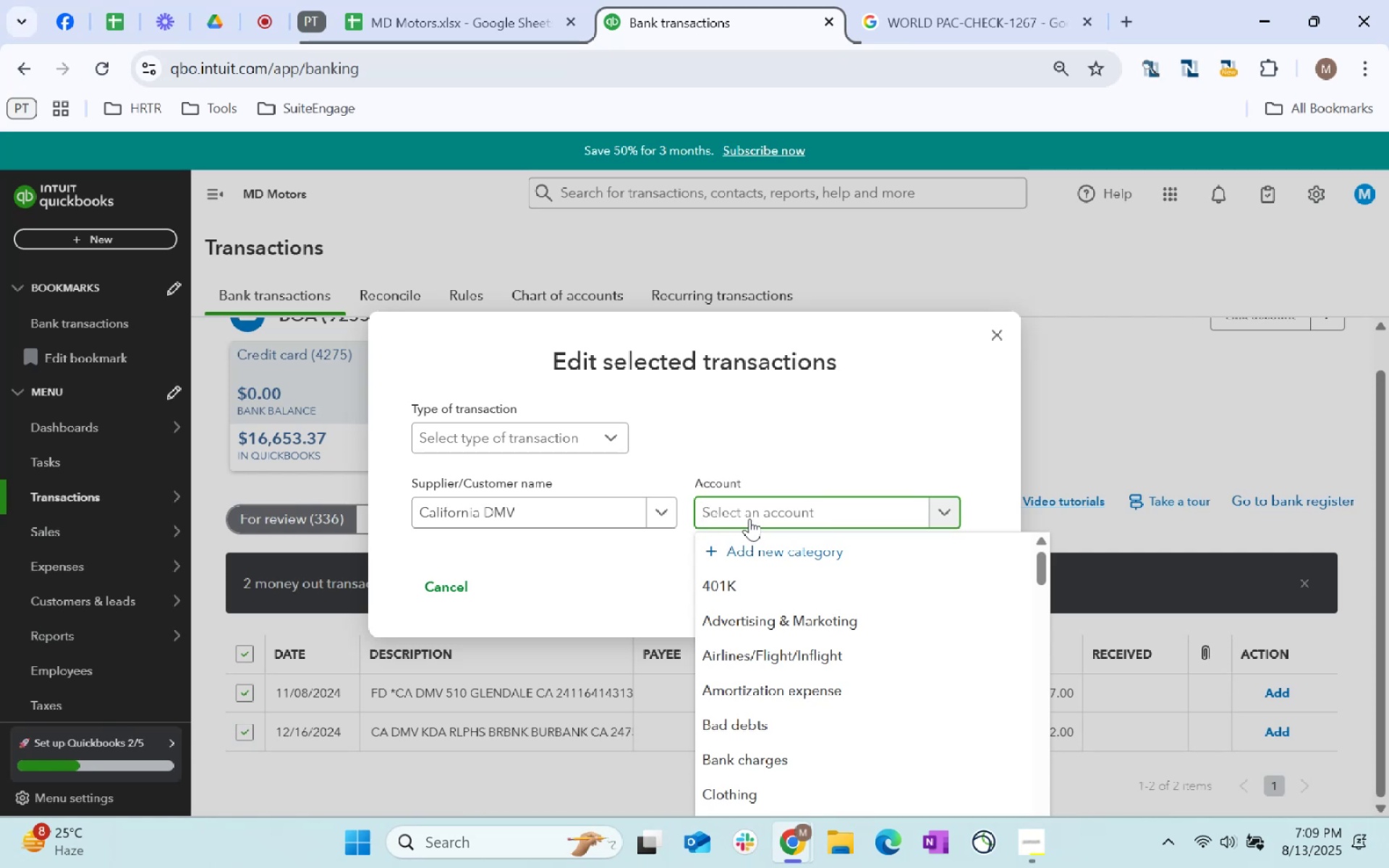 
wait(57.35)
 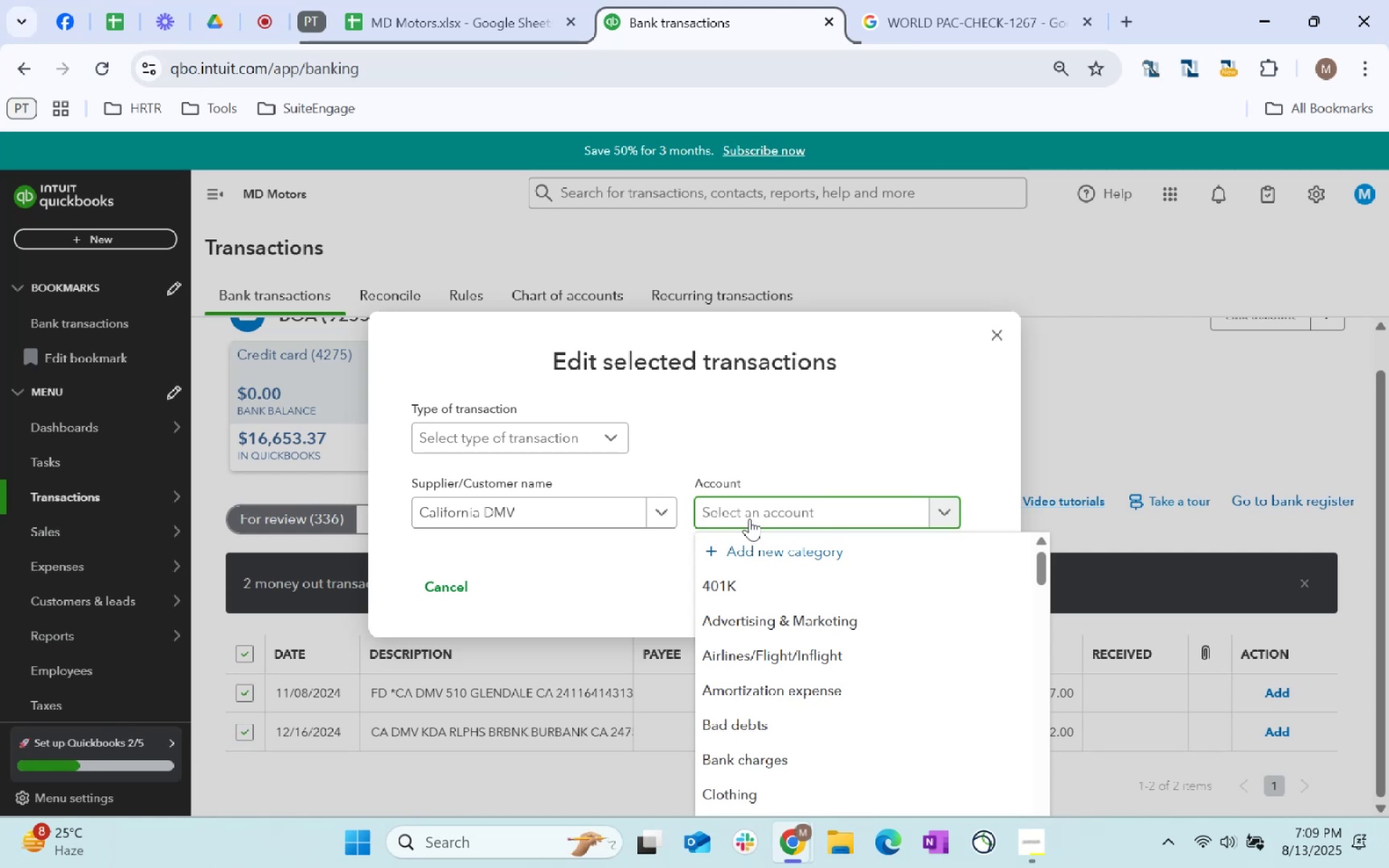 
scroll: coordinate [874, 652], scroll_direction: down, amount: 3.0
 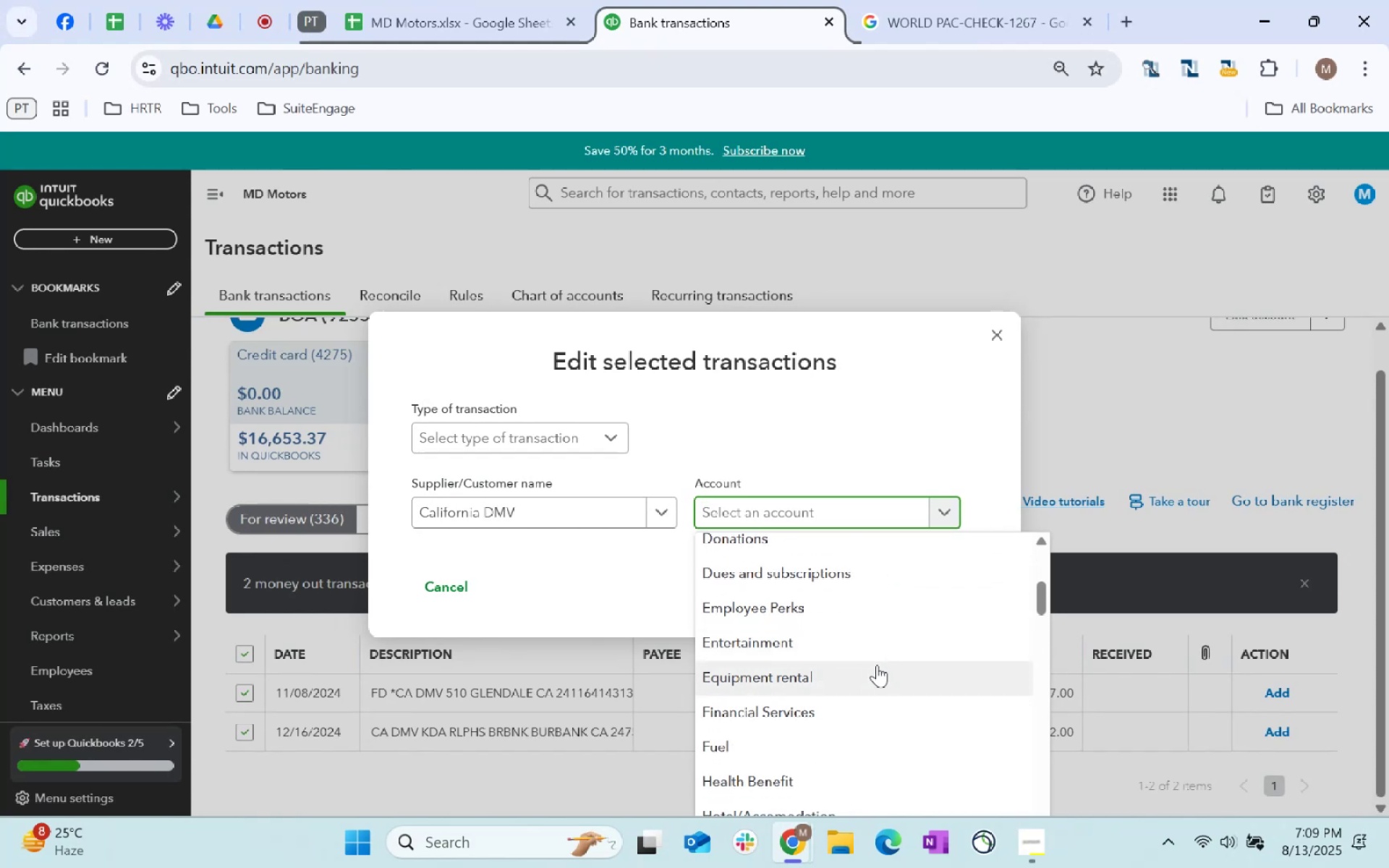 
wait(5.51)
 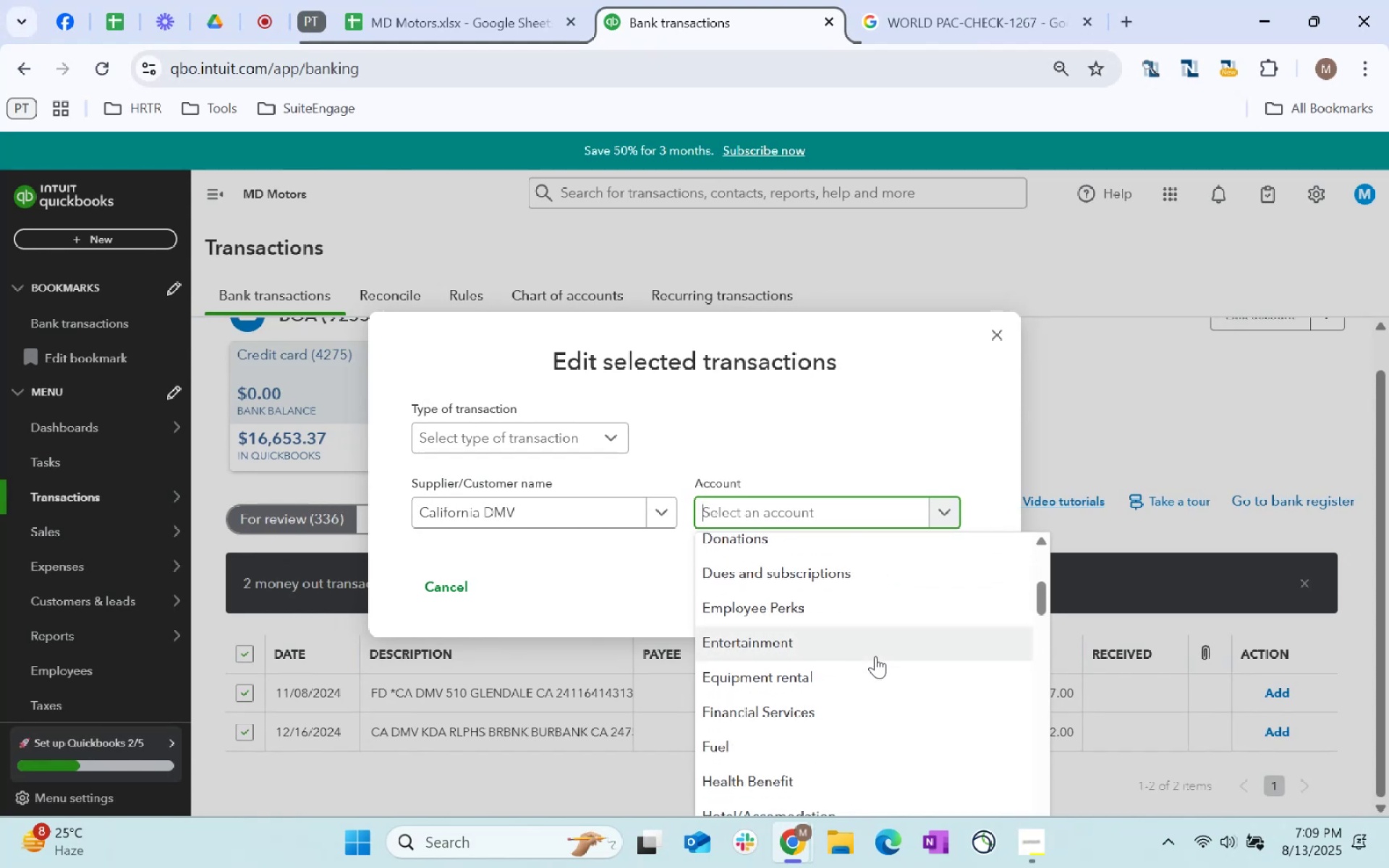 
type(lice)
 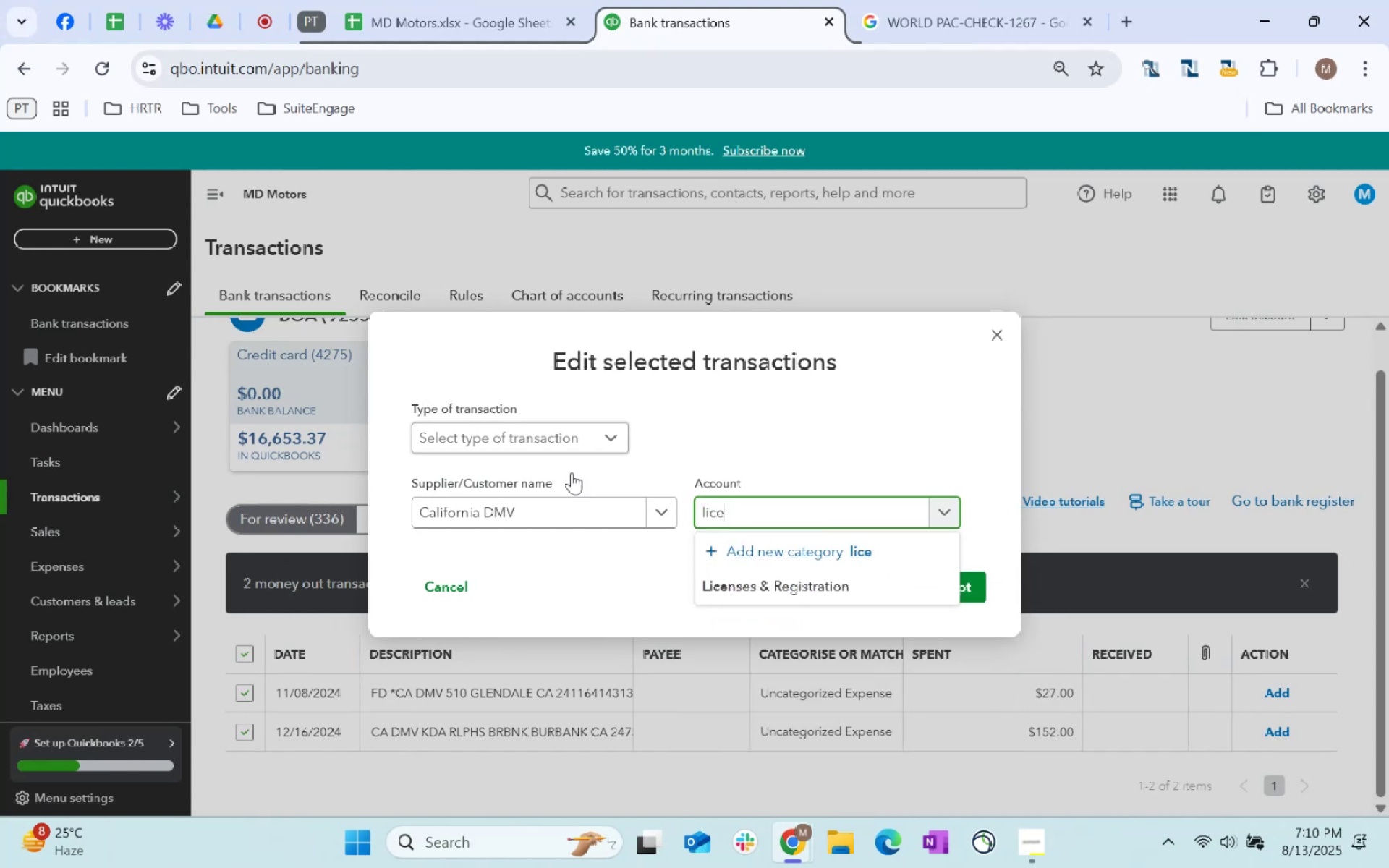 
left_click([758, 580])
 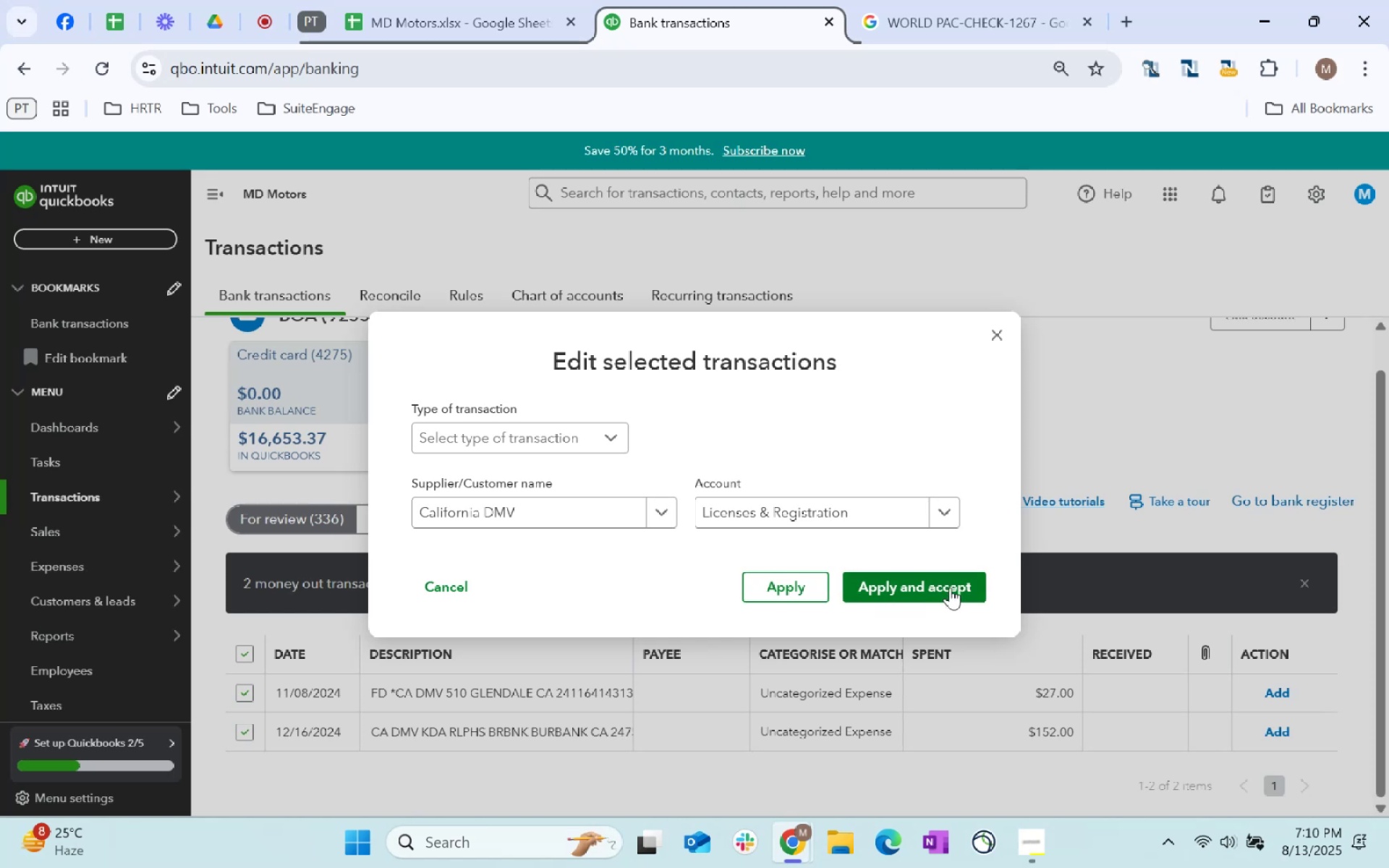 
left_click([948, 587])
 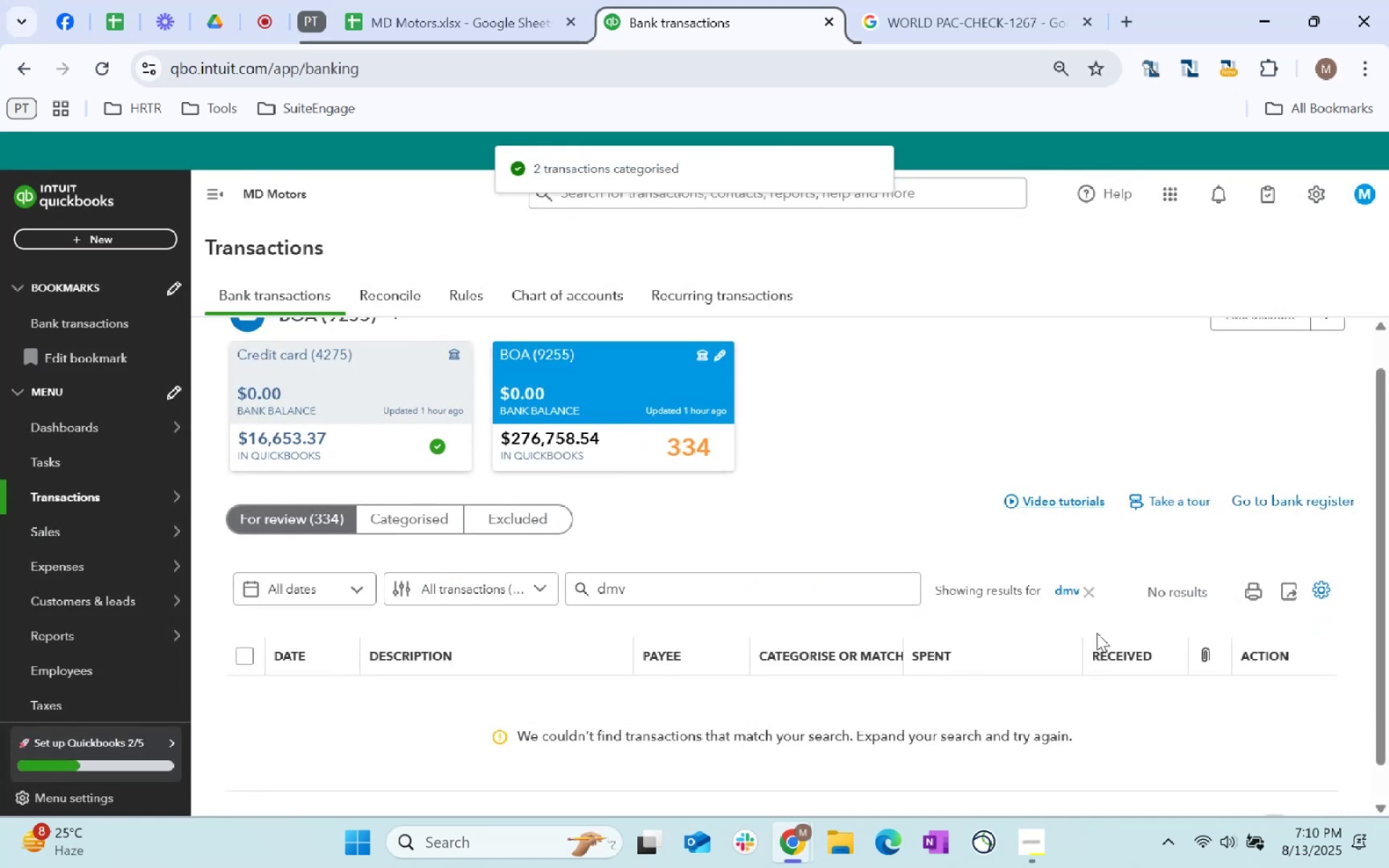 
left_click([1093, 592])
 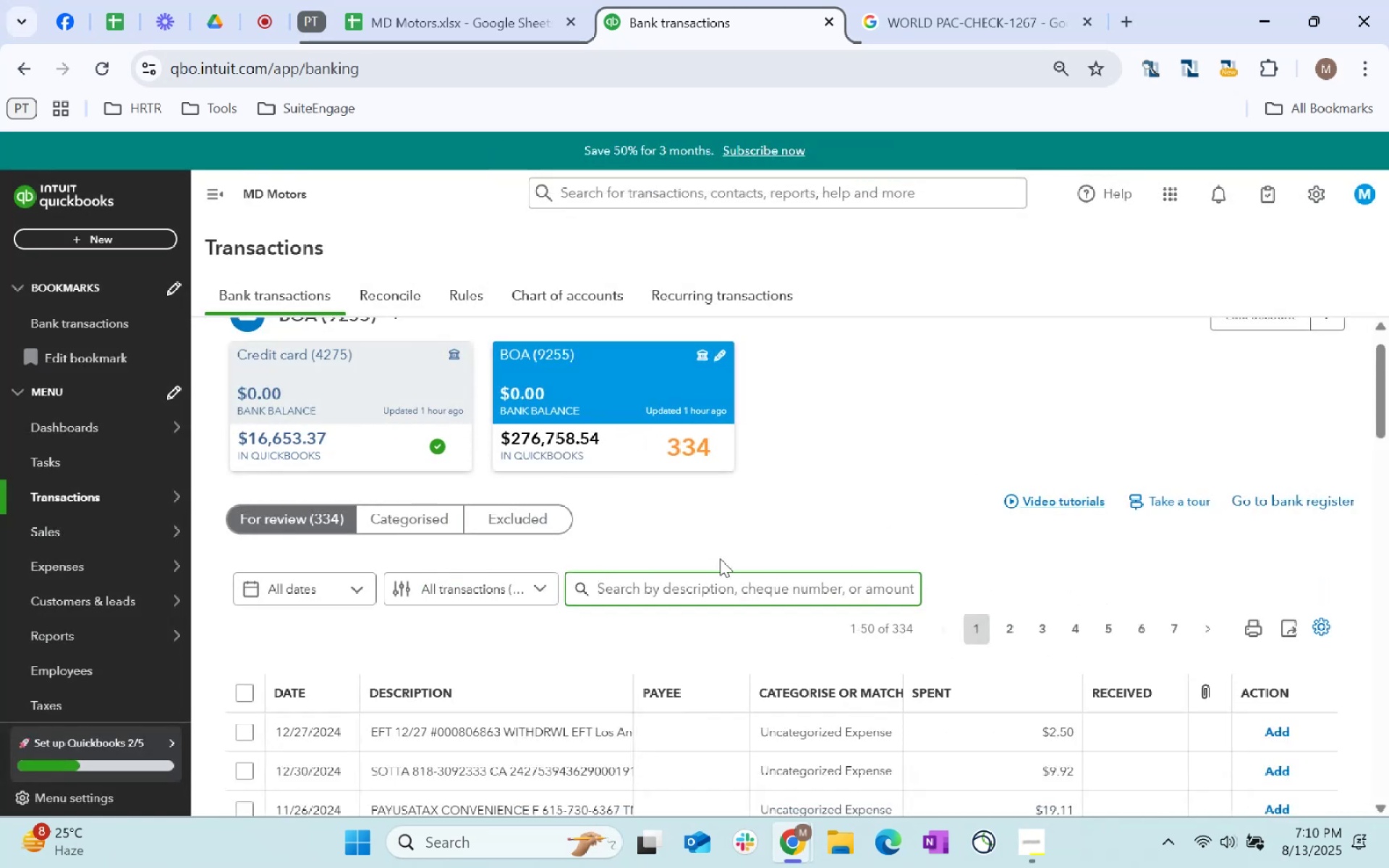 
scroll: coordinate [720, 558], scroll_direction: down, amount: 3.0
 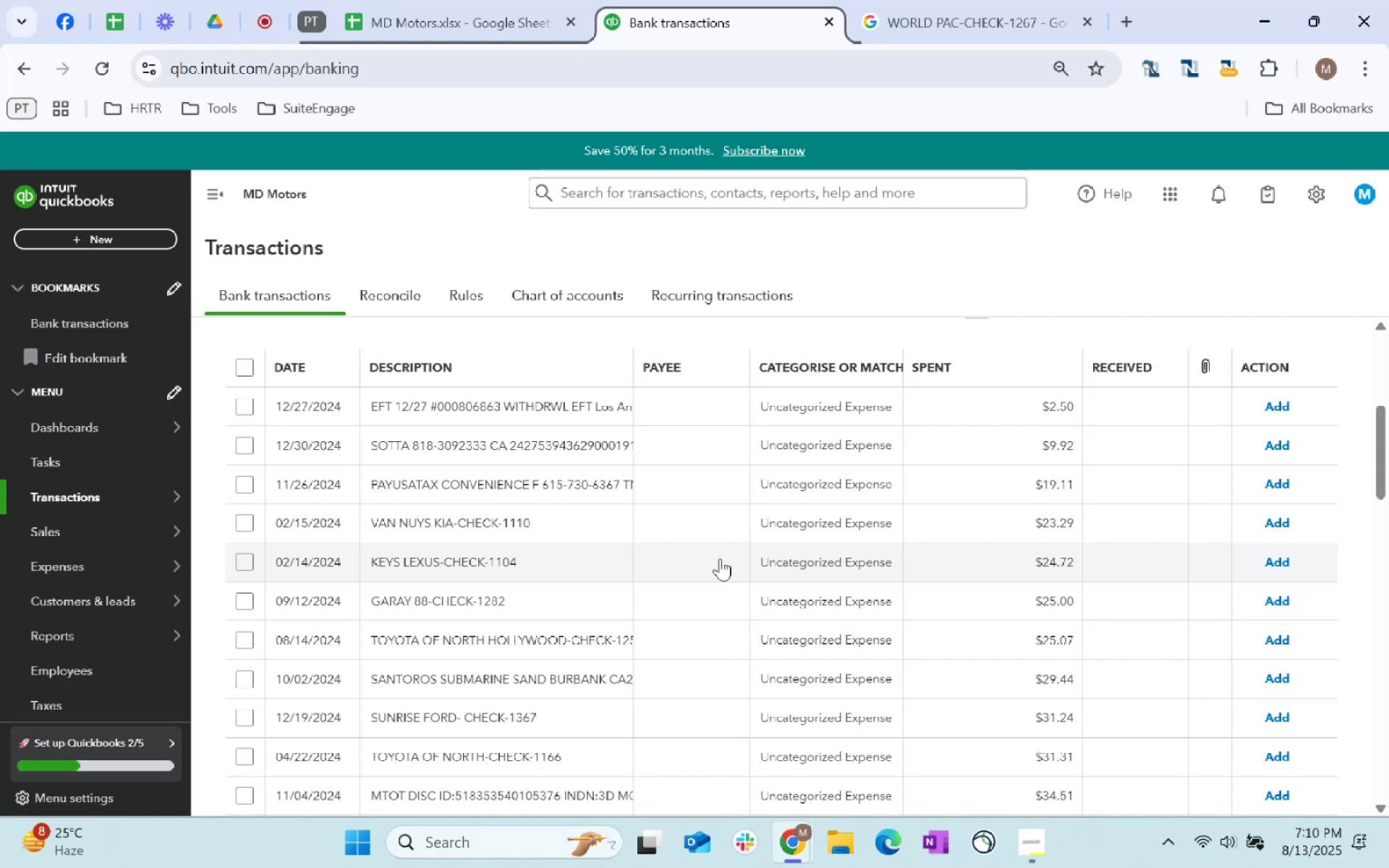 
wait(6.37)
 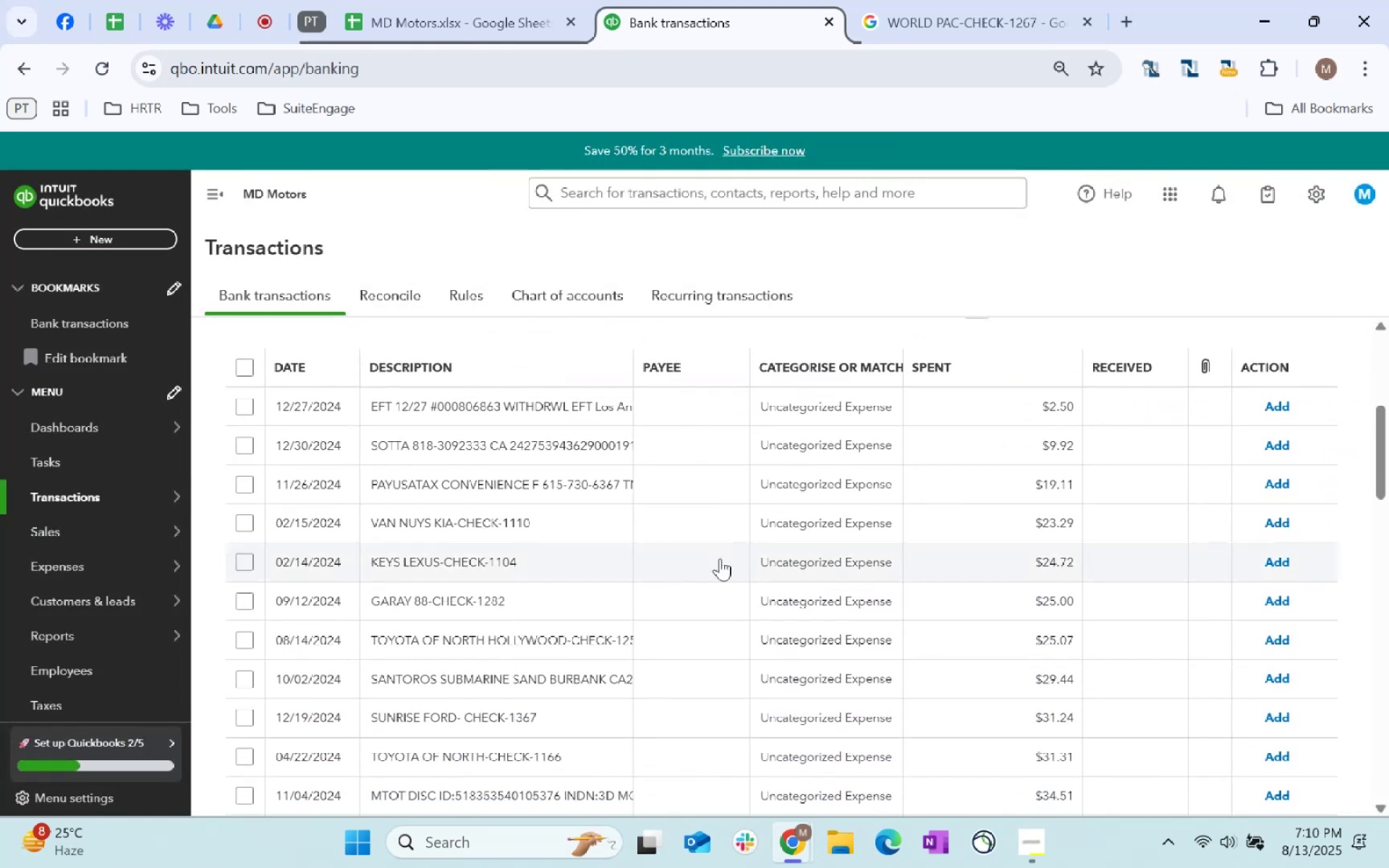 
scroll: coordinate [758, 475], scroll_direction: down, amount: 9.0
 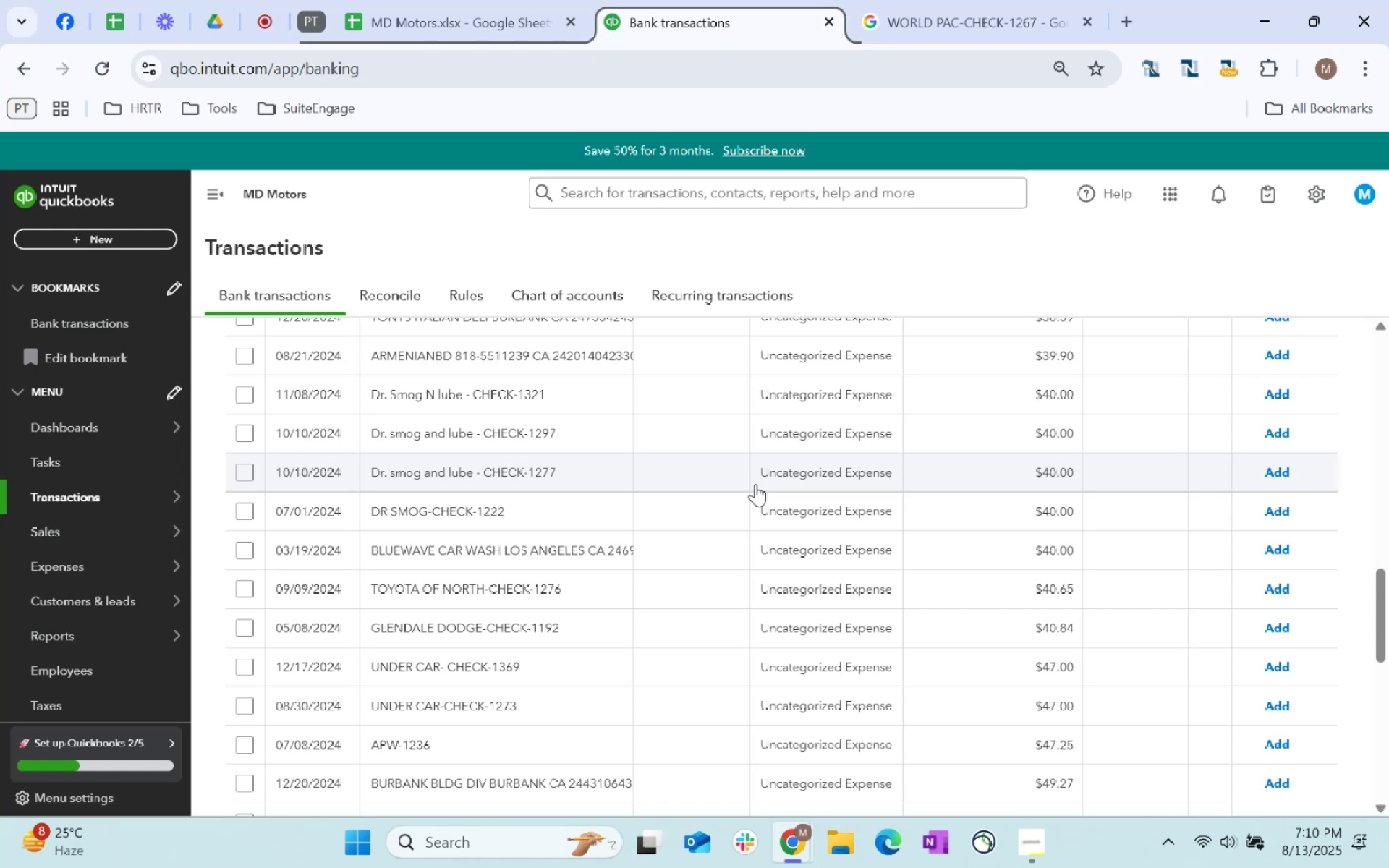 
wait(9.57)
 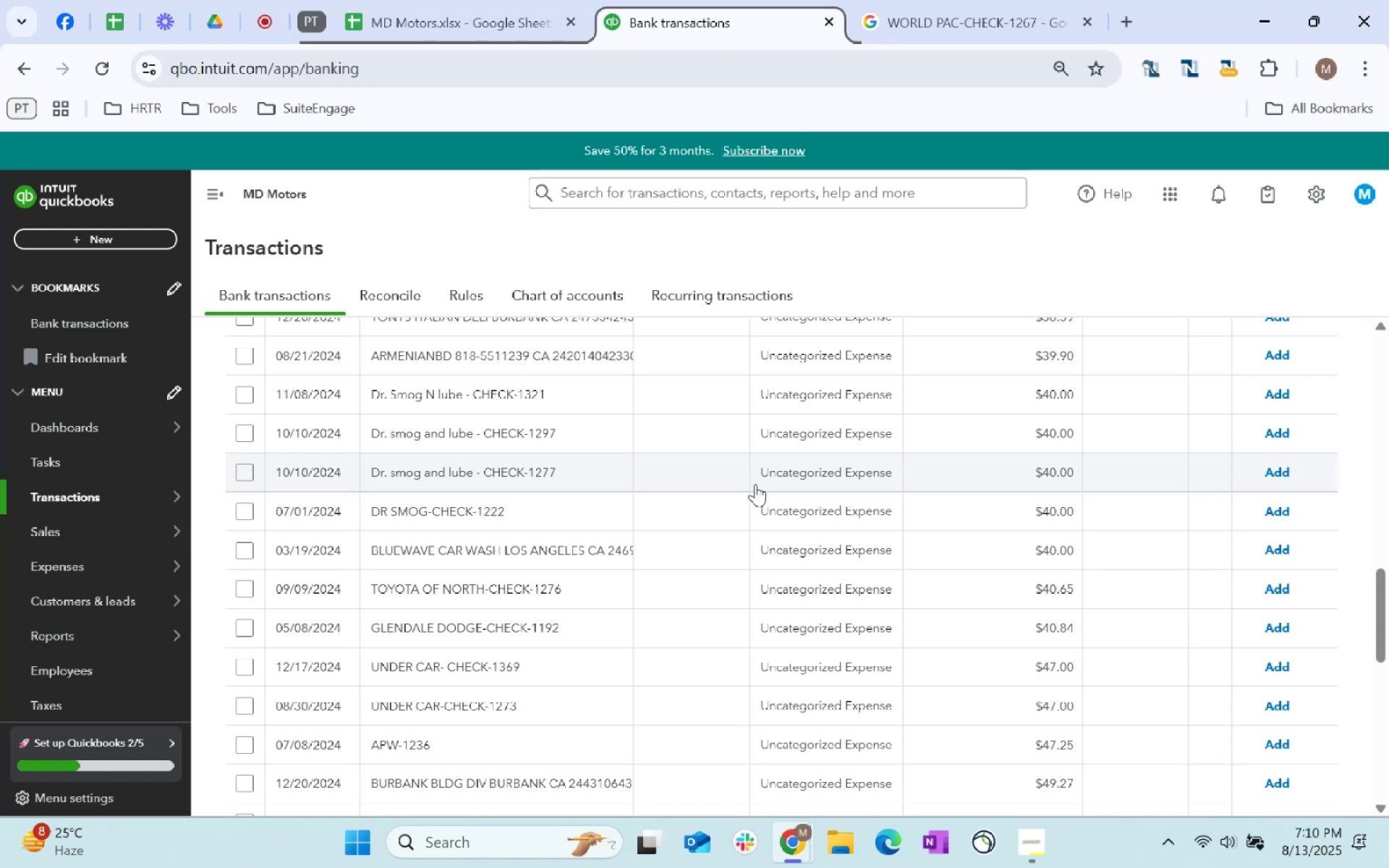 
left_click([832, 636])
 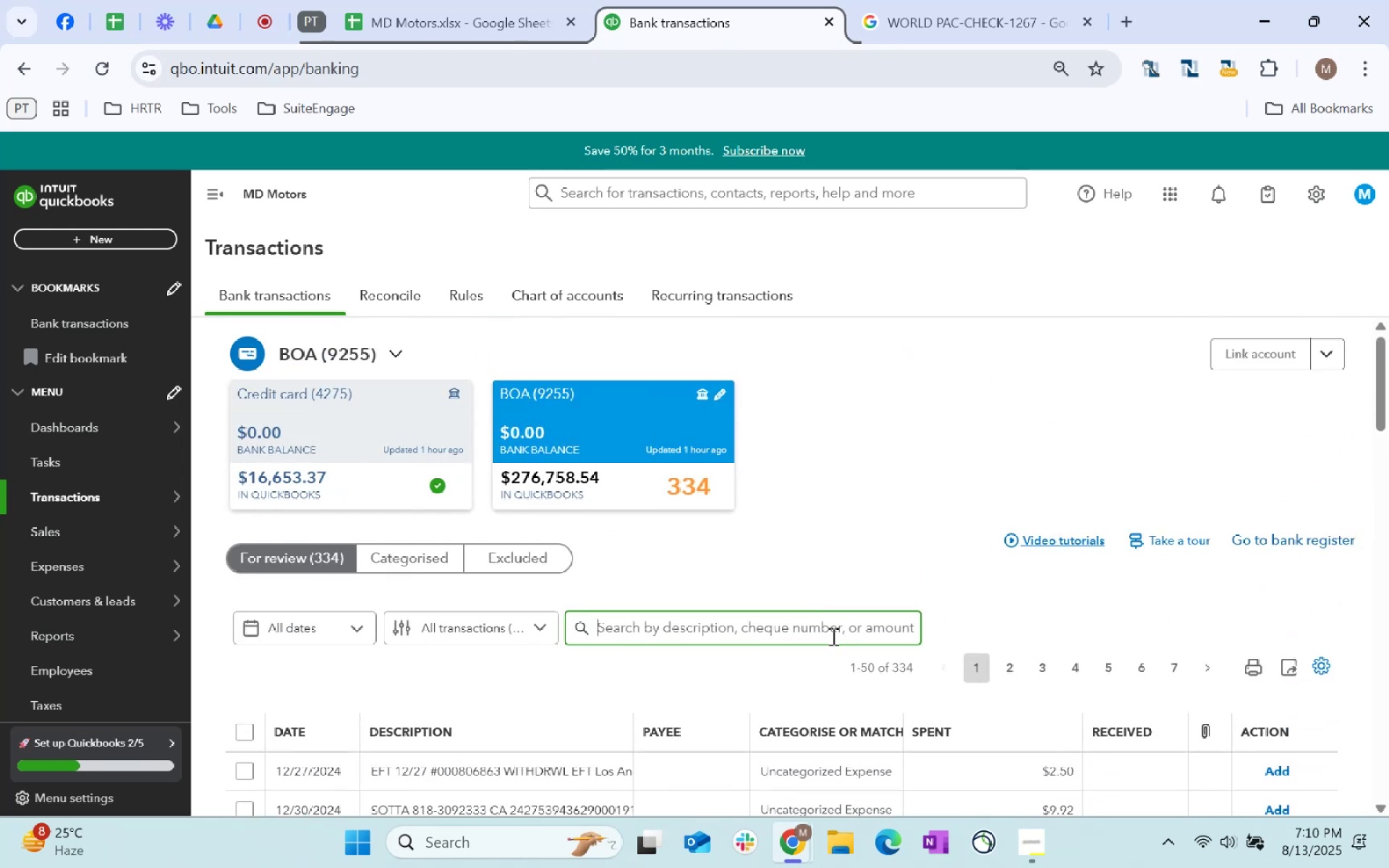 
type(toyota)
 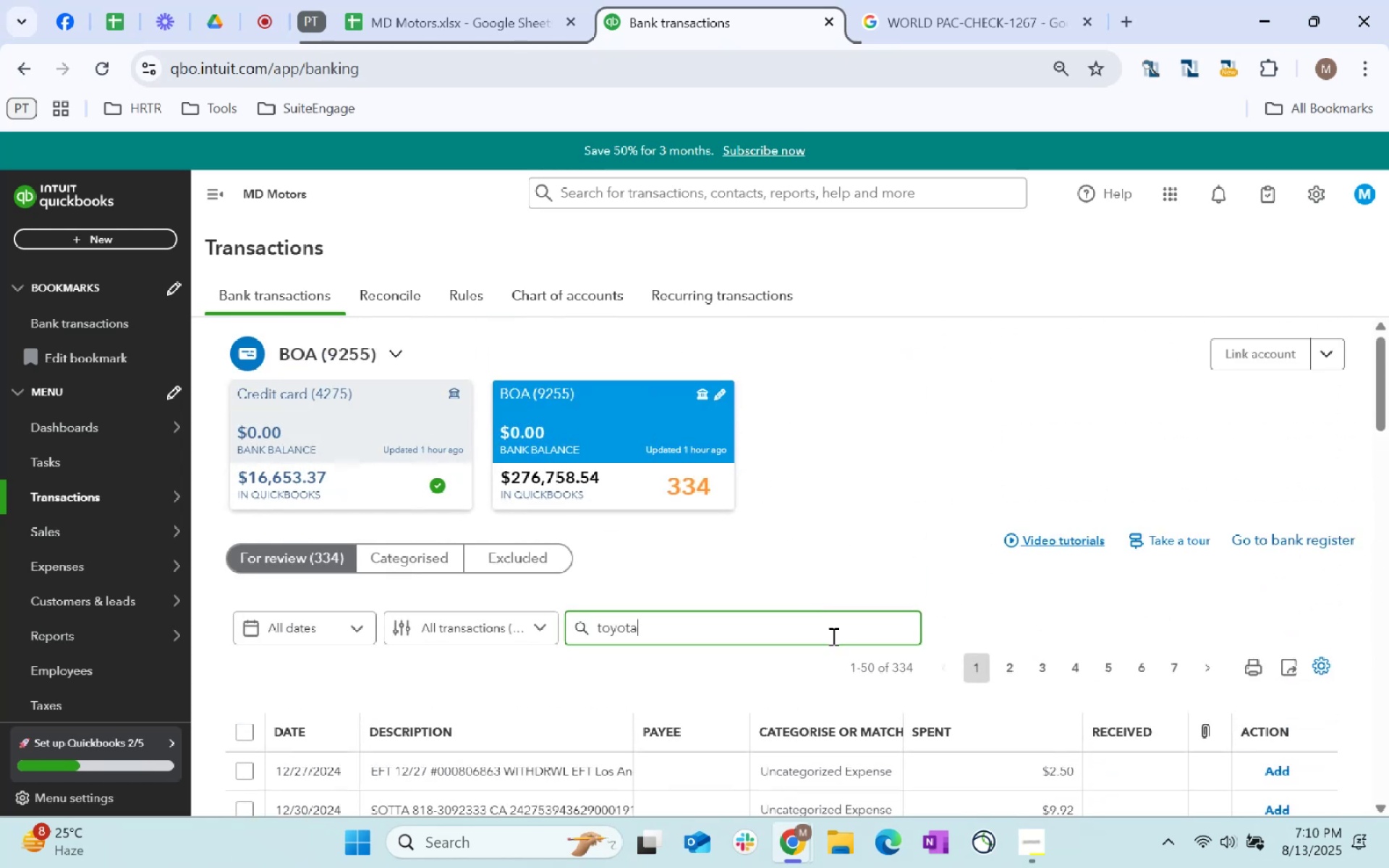 
key(Enter)
 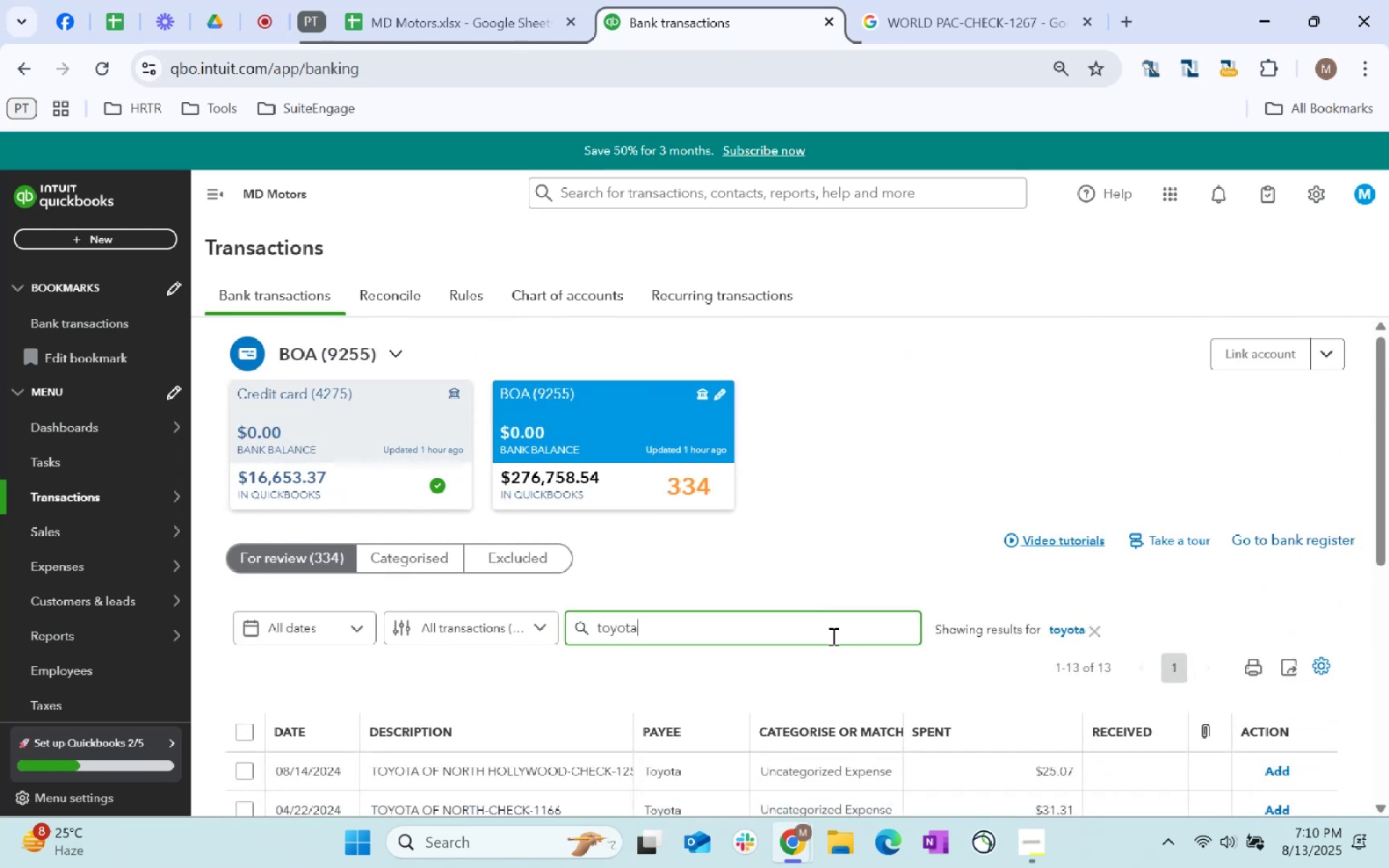 
scroll: coordinate [594, 609], scroll_direction: down, amount: 6.0
 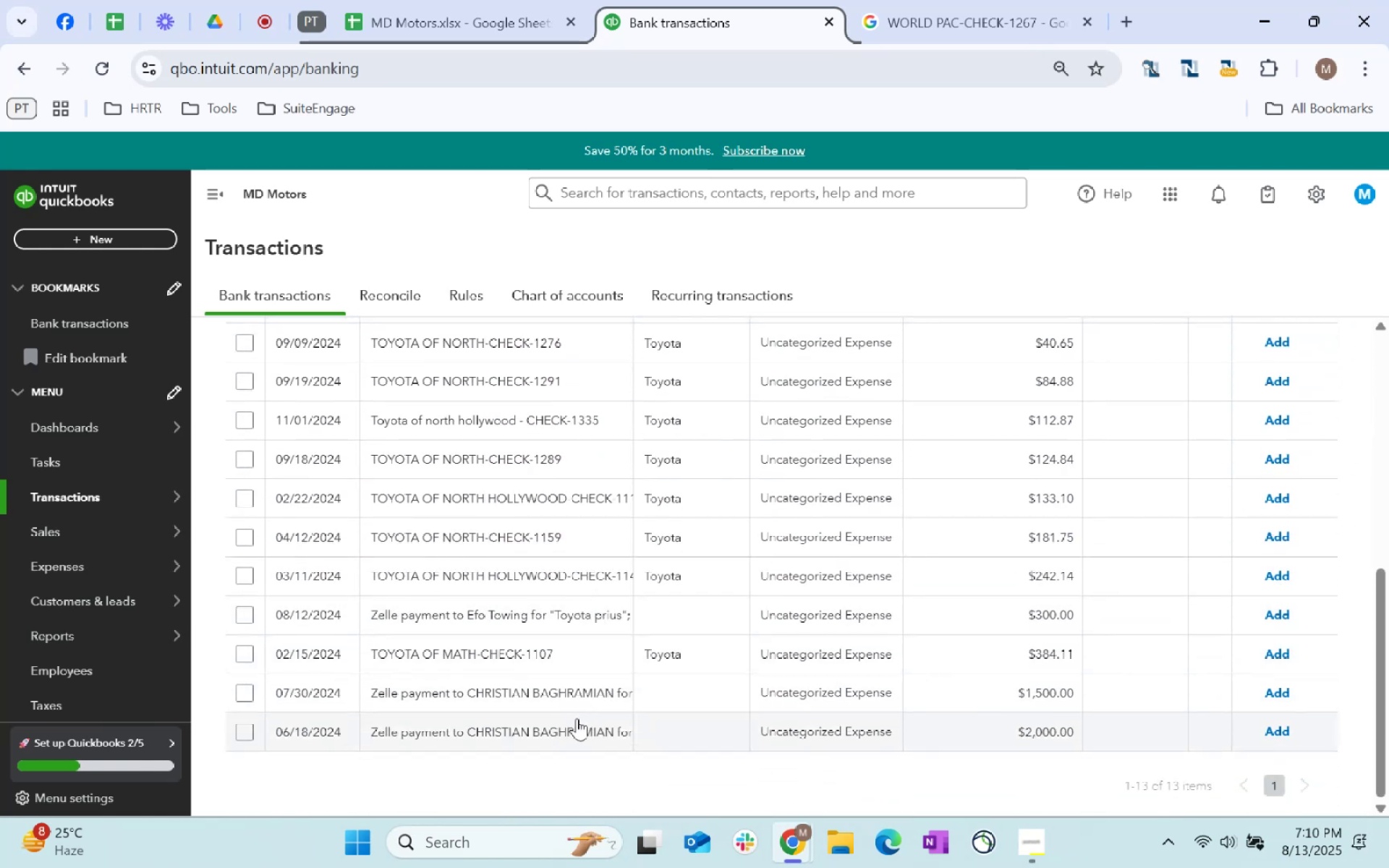 
wait(6.86)
 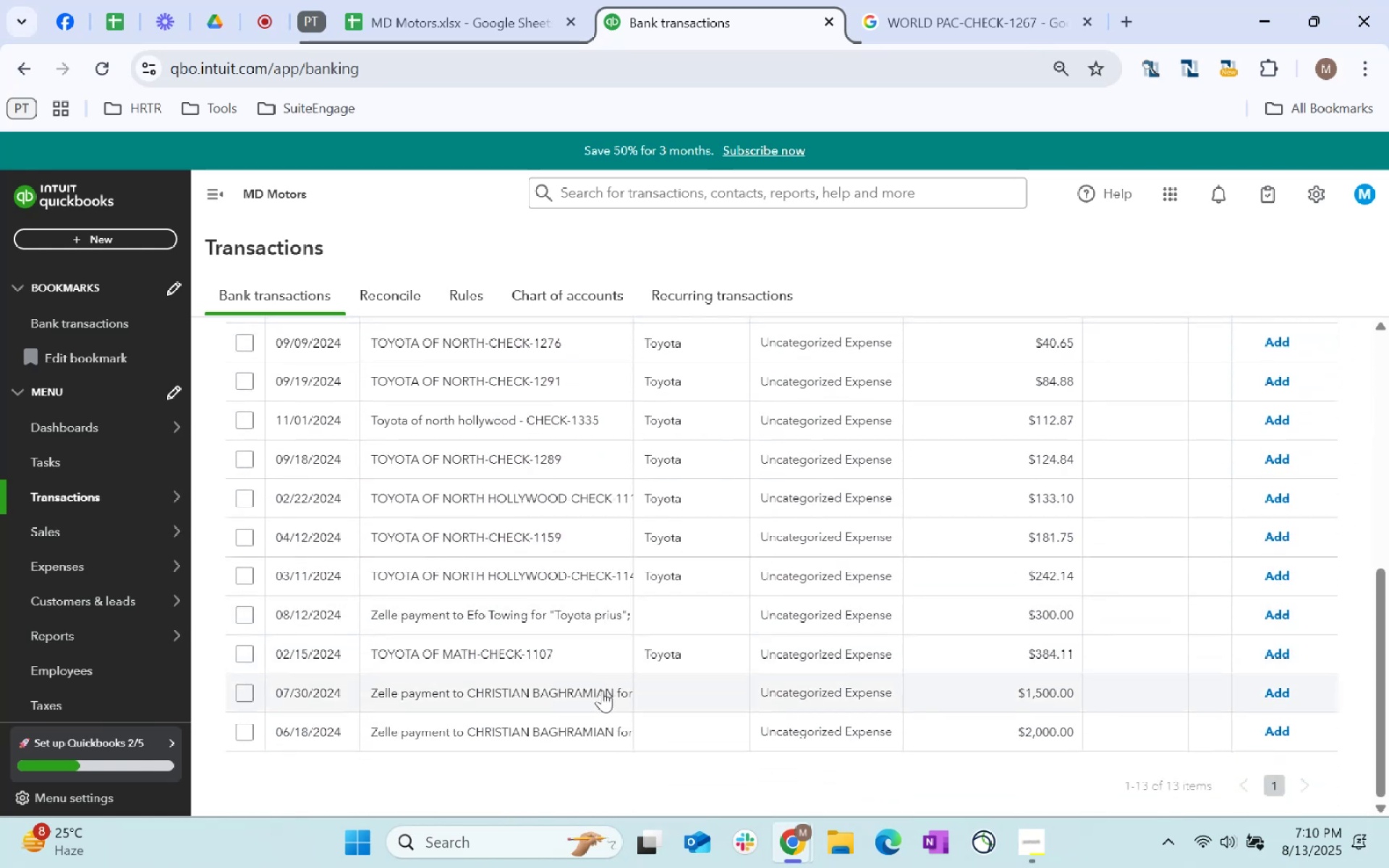 
scroll: coordinate [579, 711], scroll_direction: up, amount: 3.0
 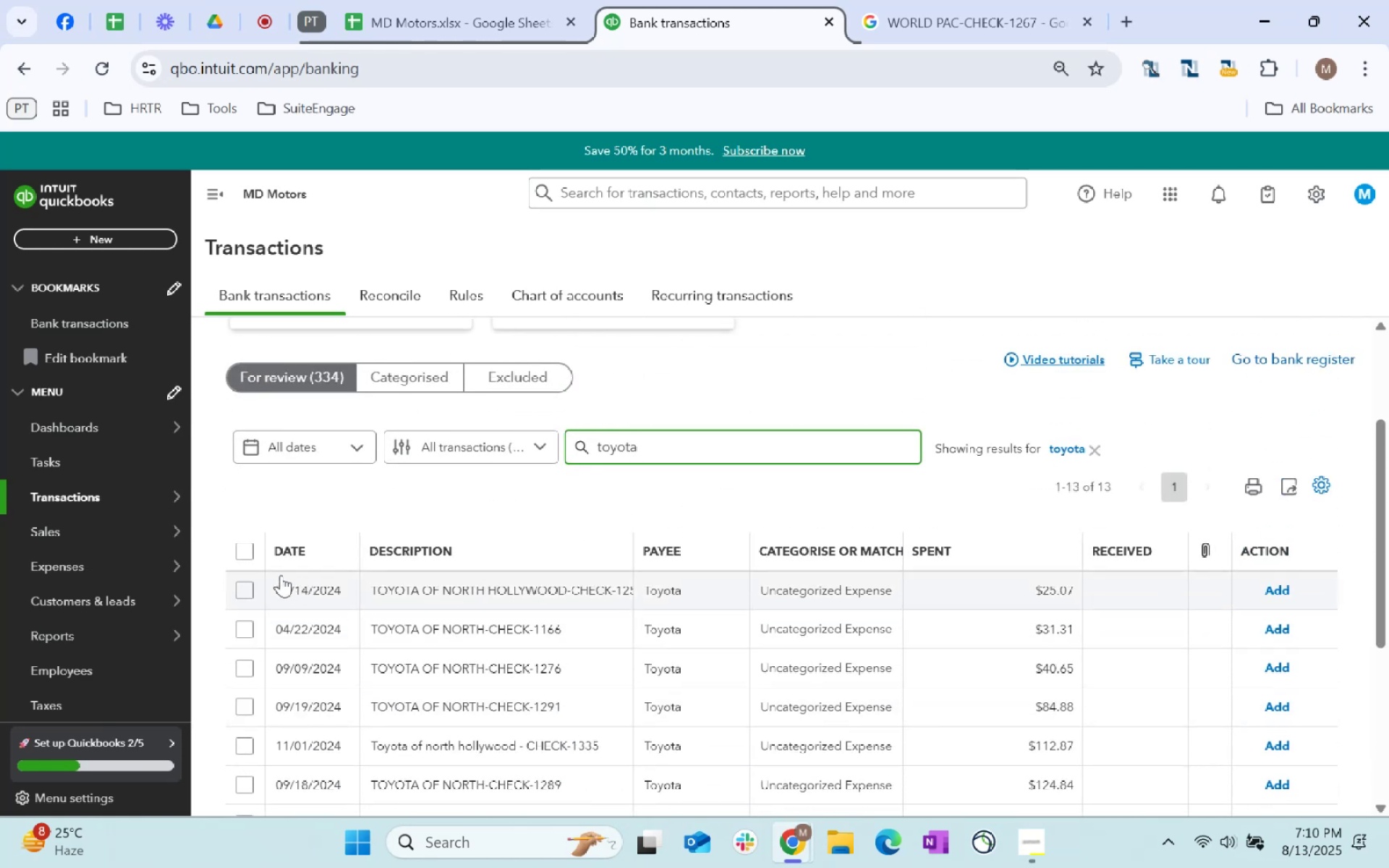 
left_click([250, 553])
 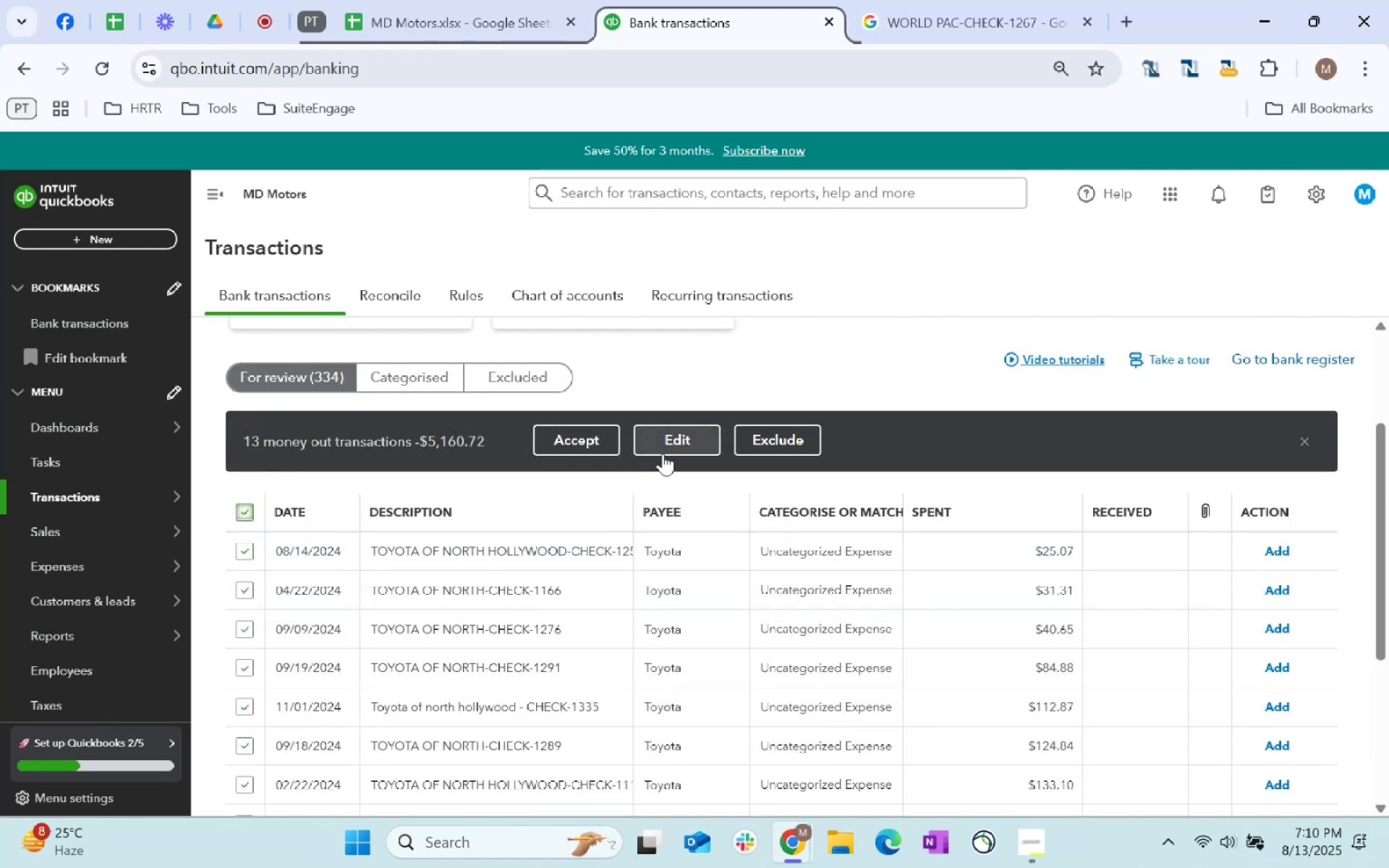 
left_click([676, 442])
 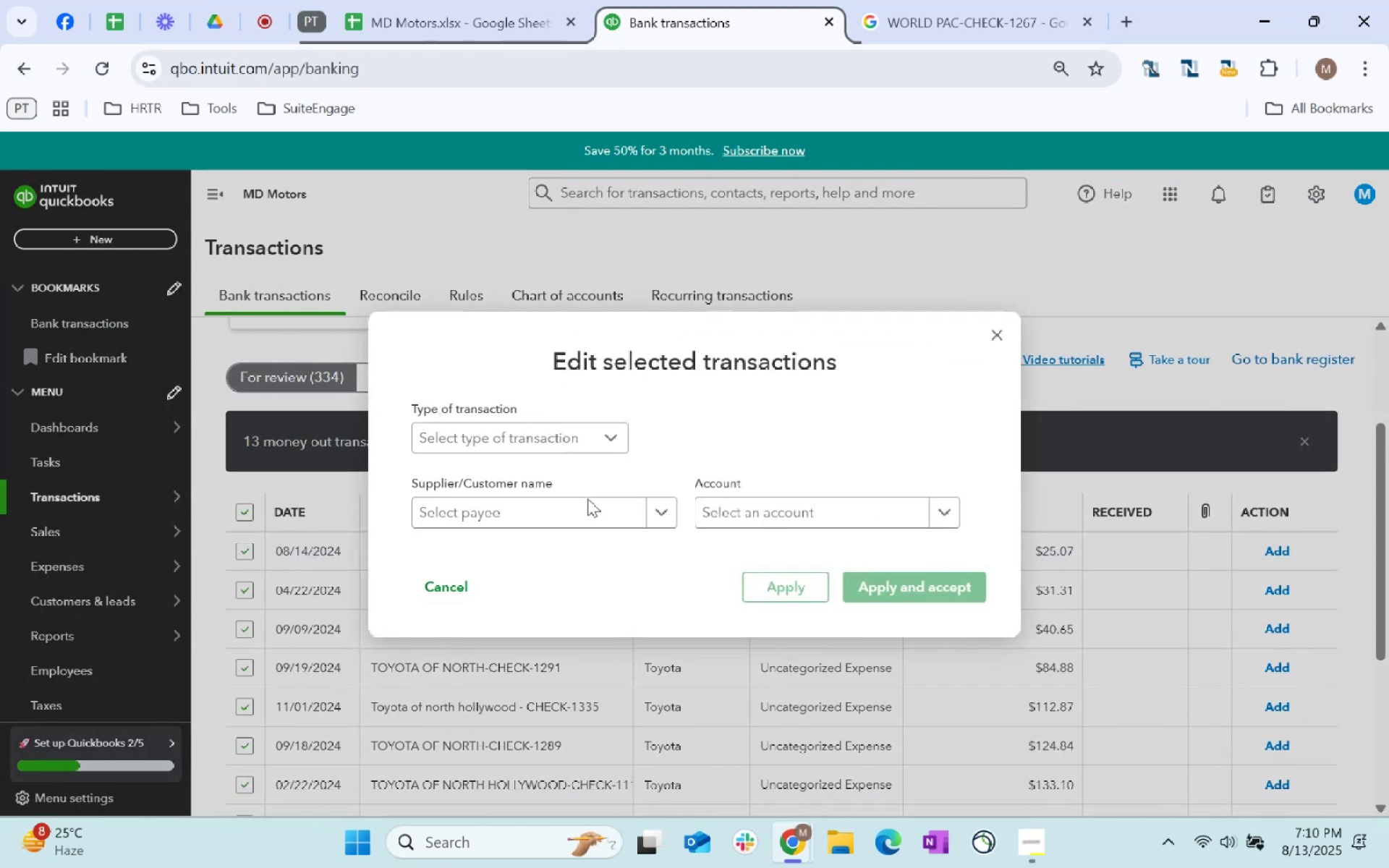 
left_click([588, 509])
 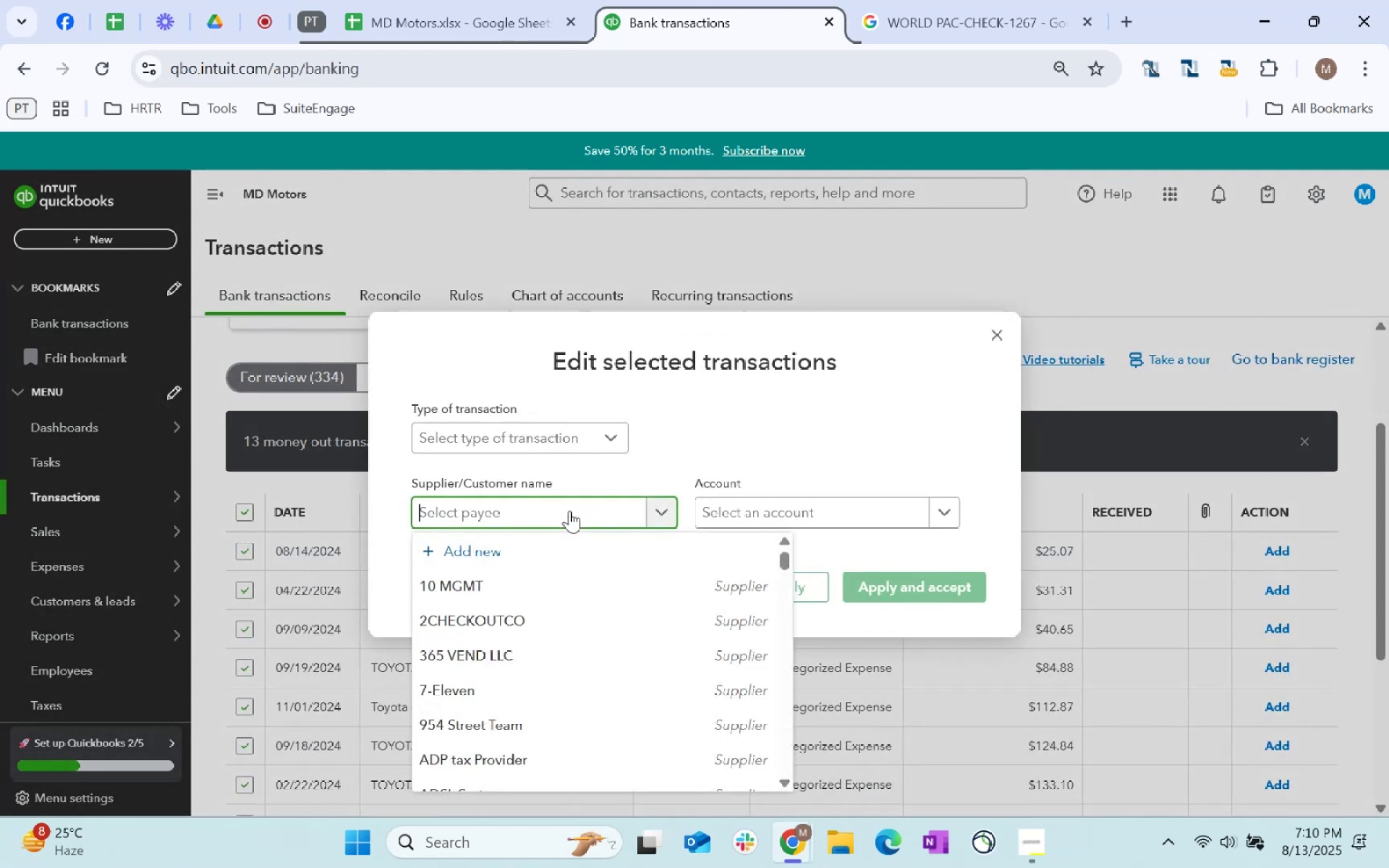 
type(toyota)
 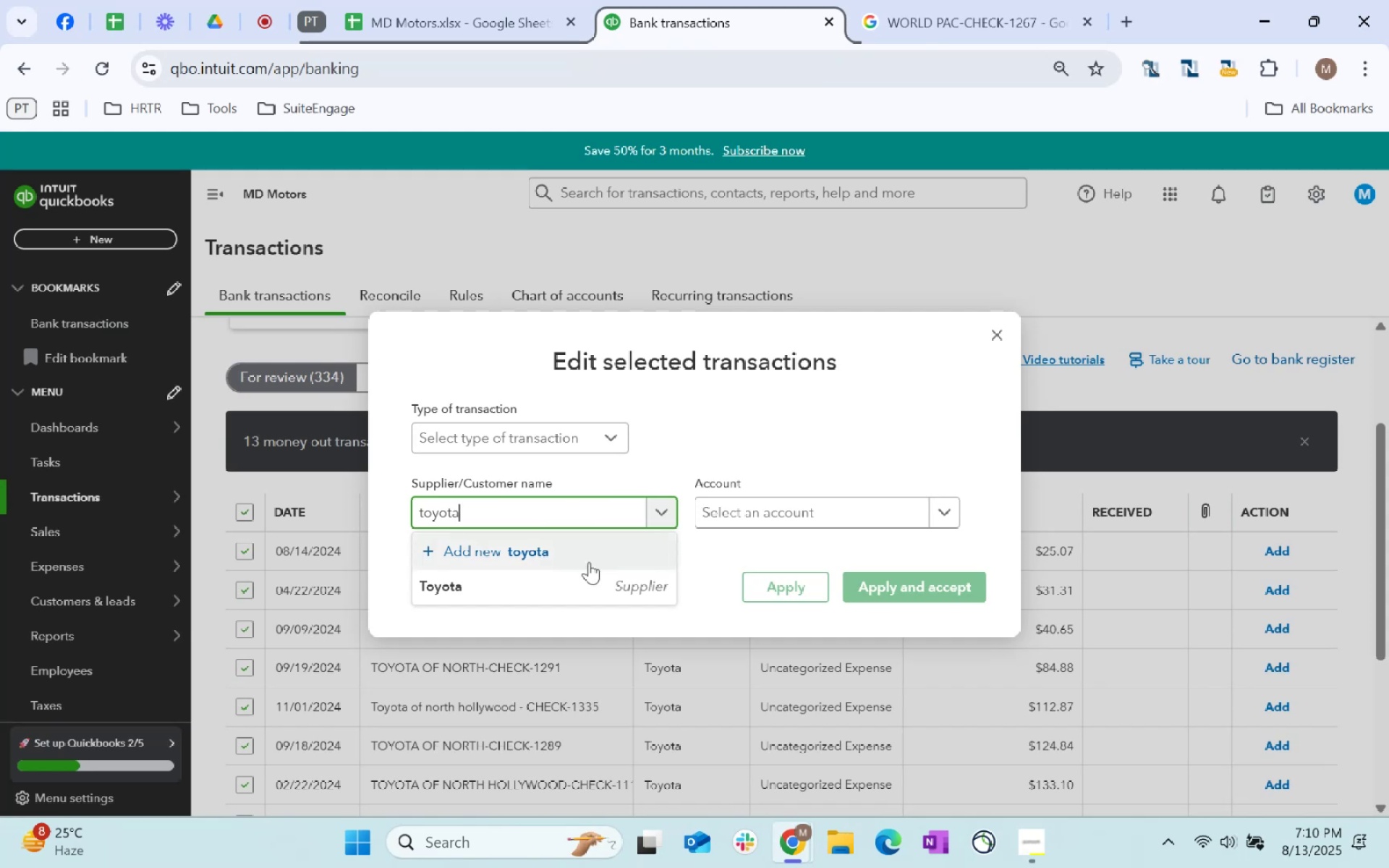 
left_click([592, 592])
 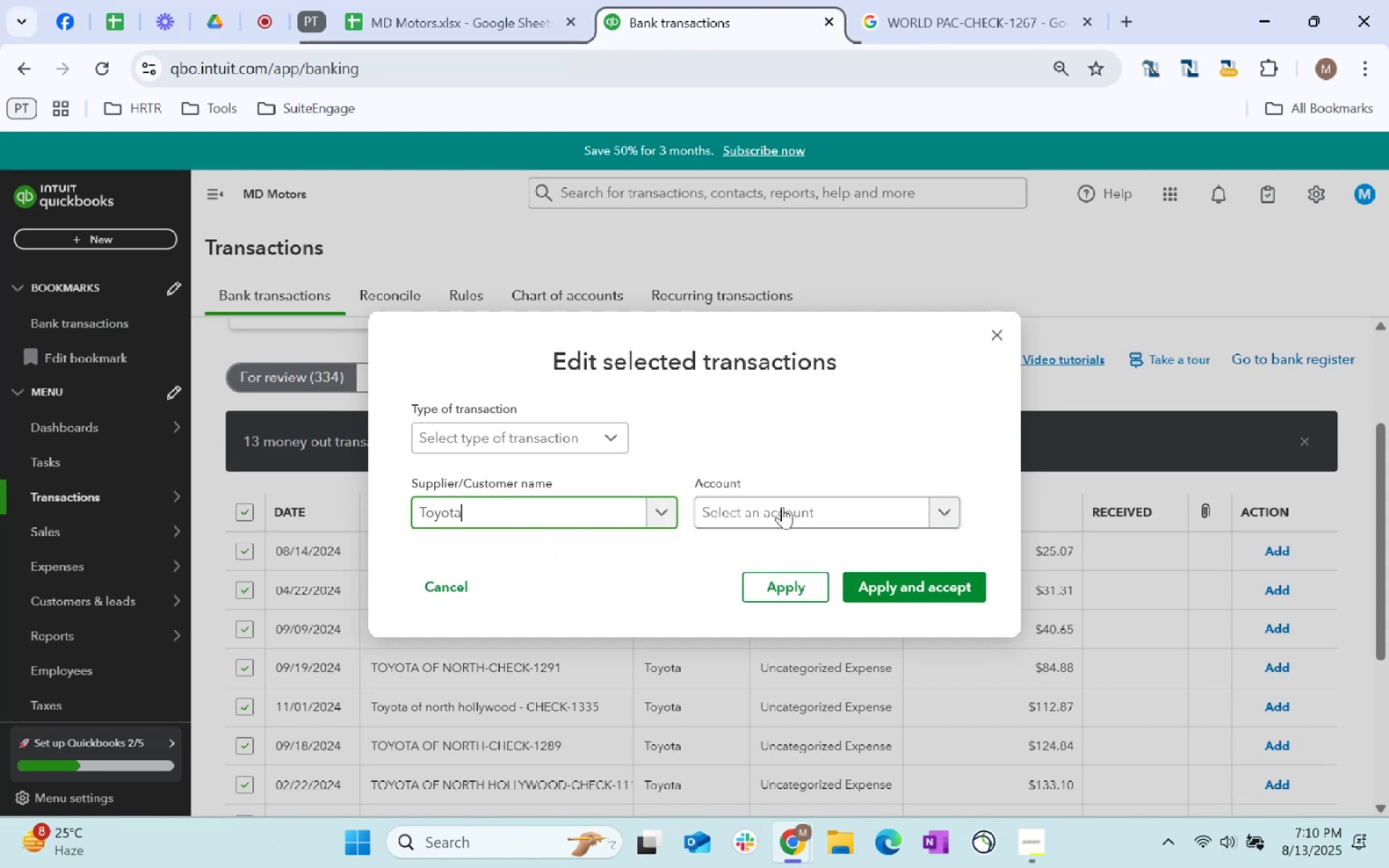 
left_click_drag(start_coordinate=[787, 501], to_coordinate=[791, 502])
 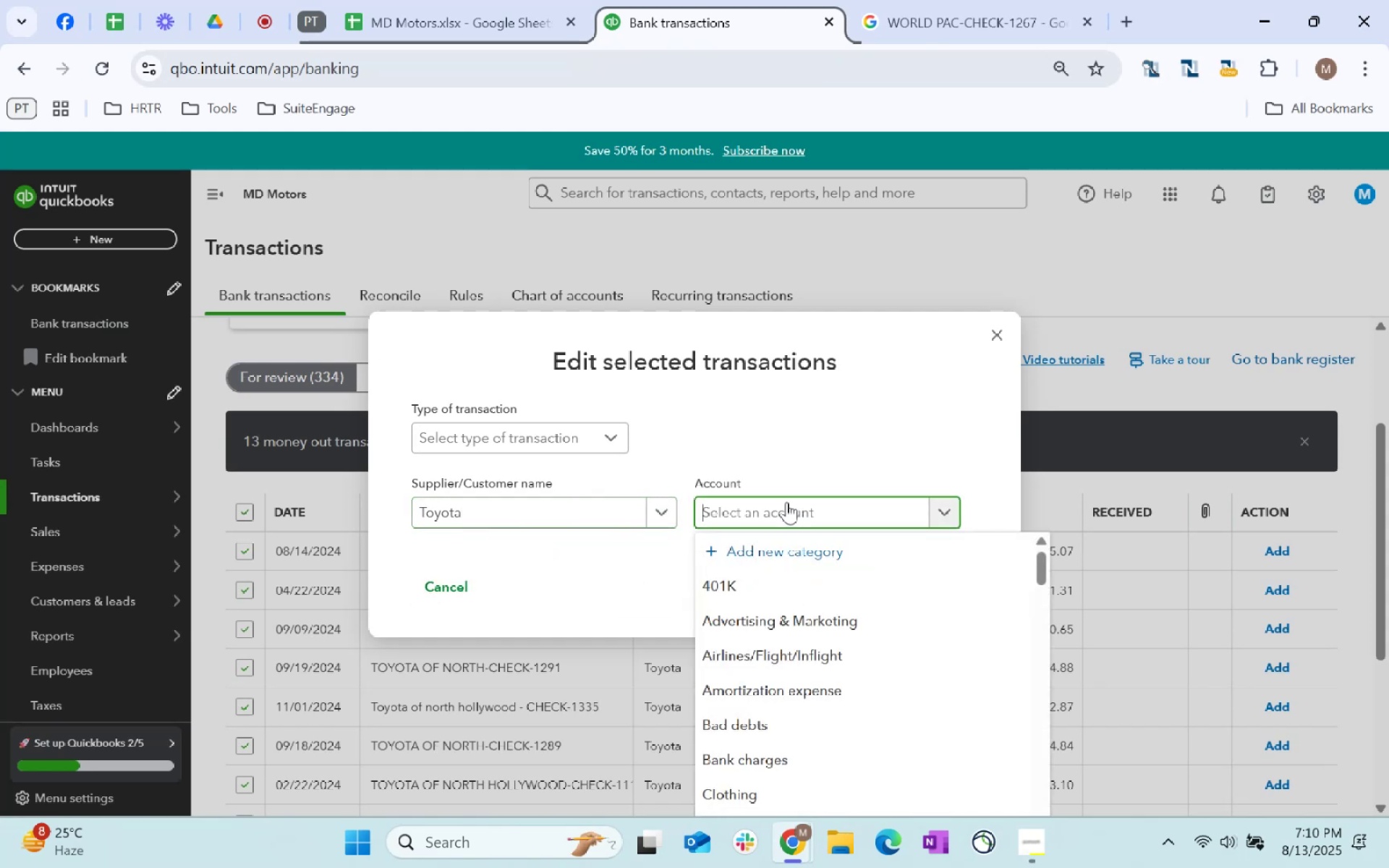 
type(maintenan)
 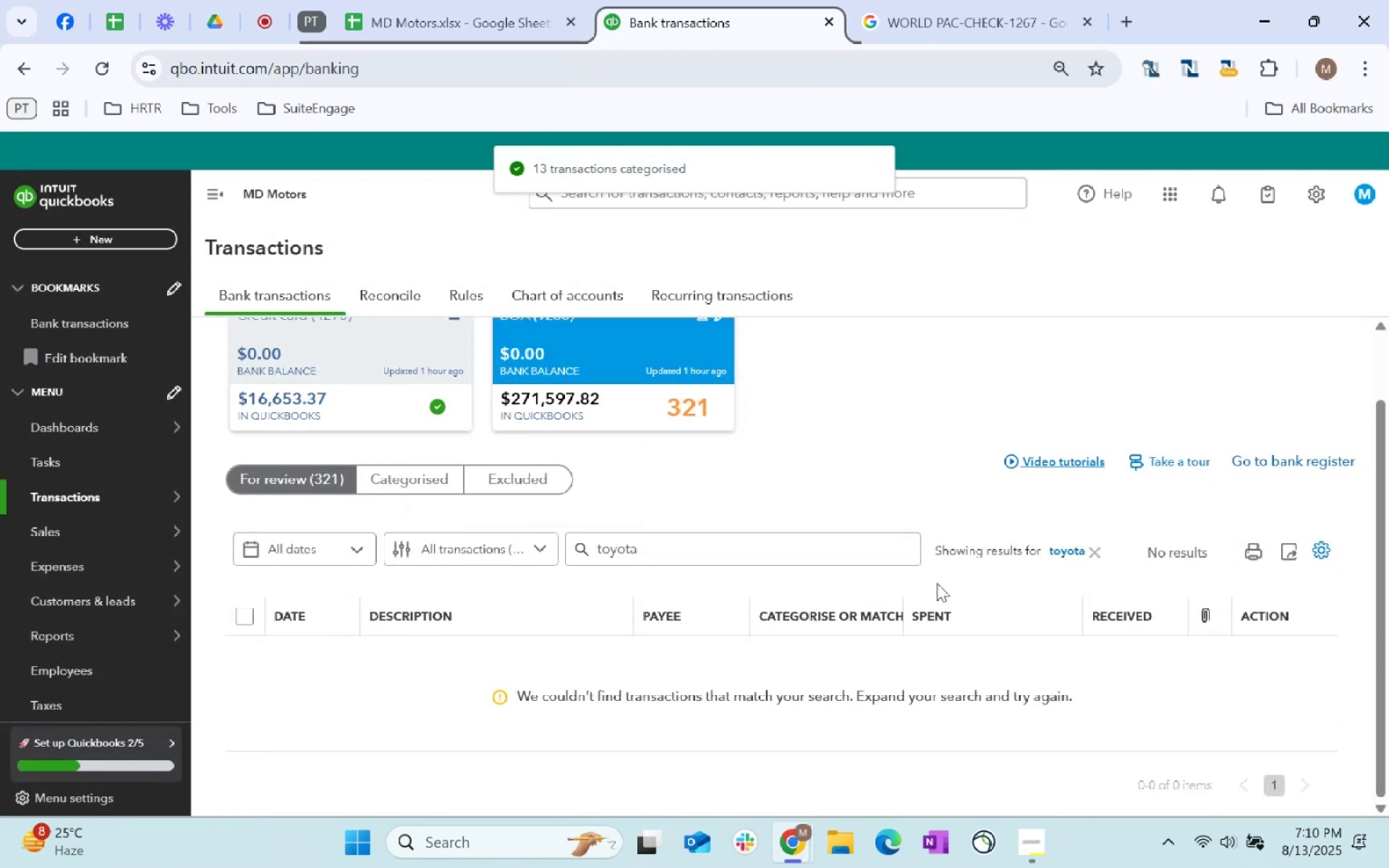 
wait(6.18)
 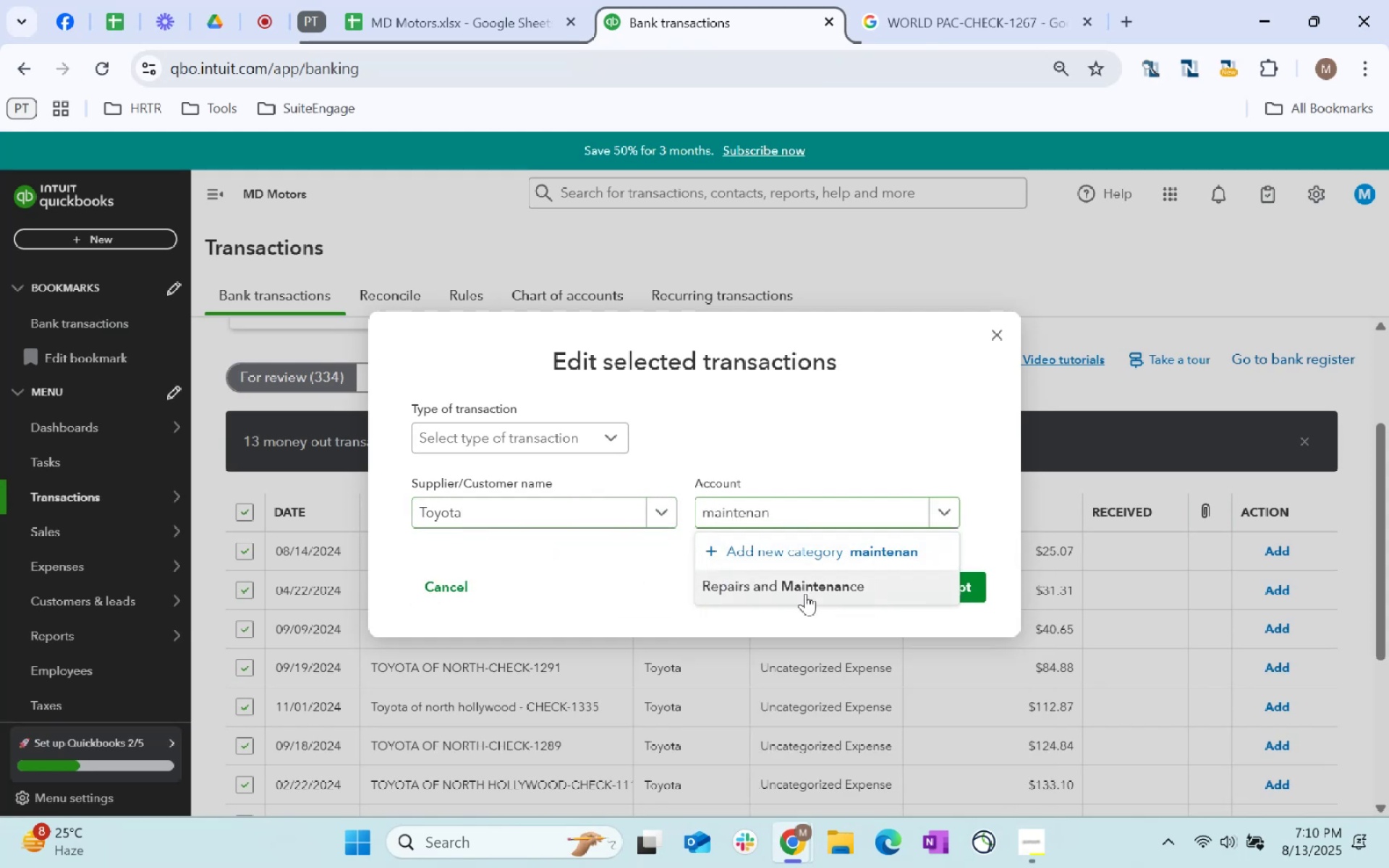 
left_click([1102, 550])
 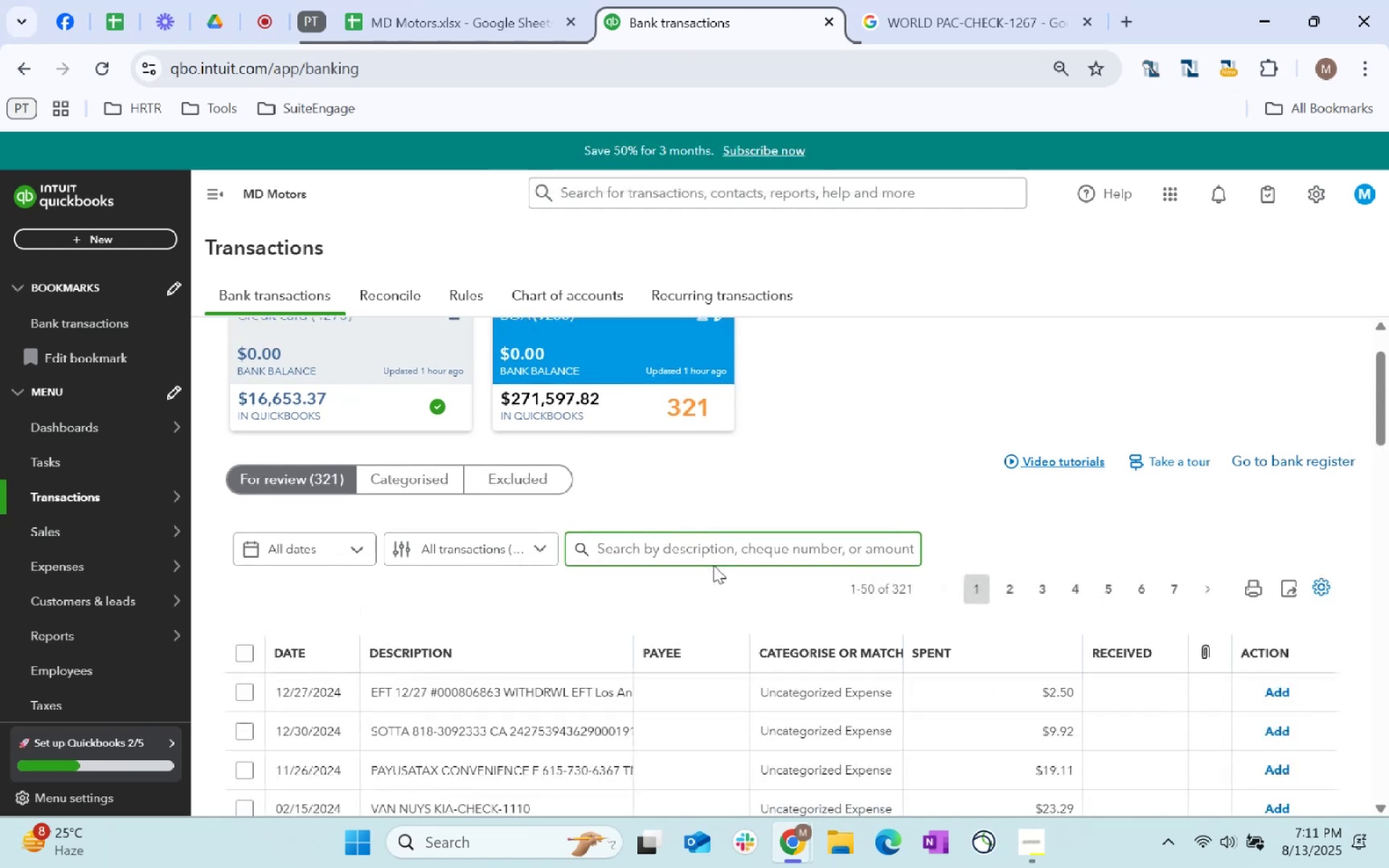 
scroll: coordinate [777, 607], scroll_direction: down, amount: 6.0
 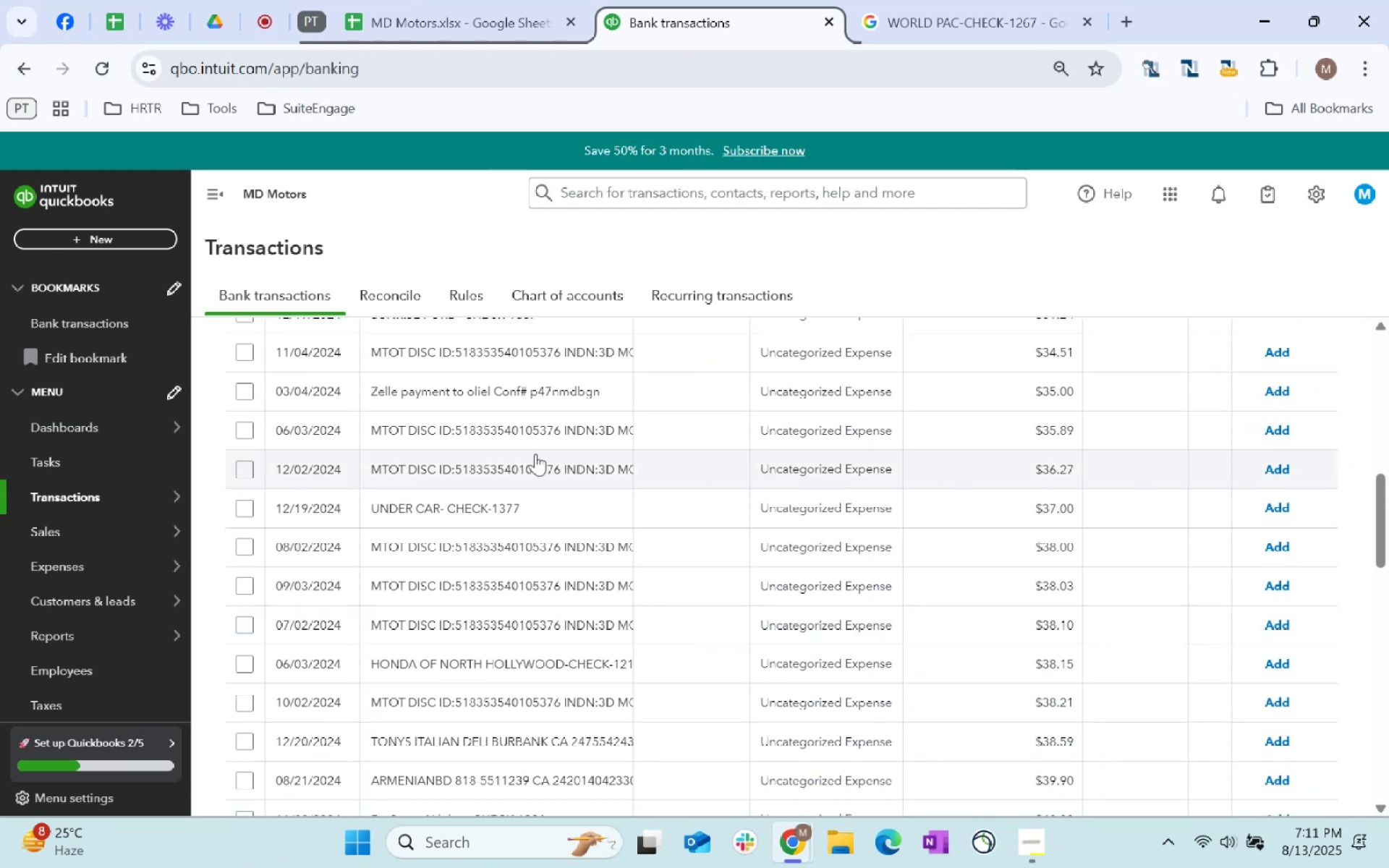 
scroll: coordinate [721, 513], scroll_direction: up, amount: 5.0
 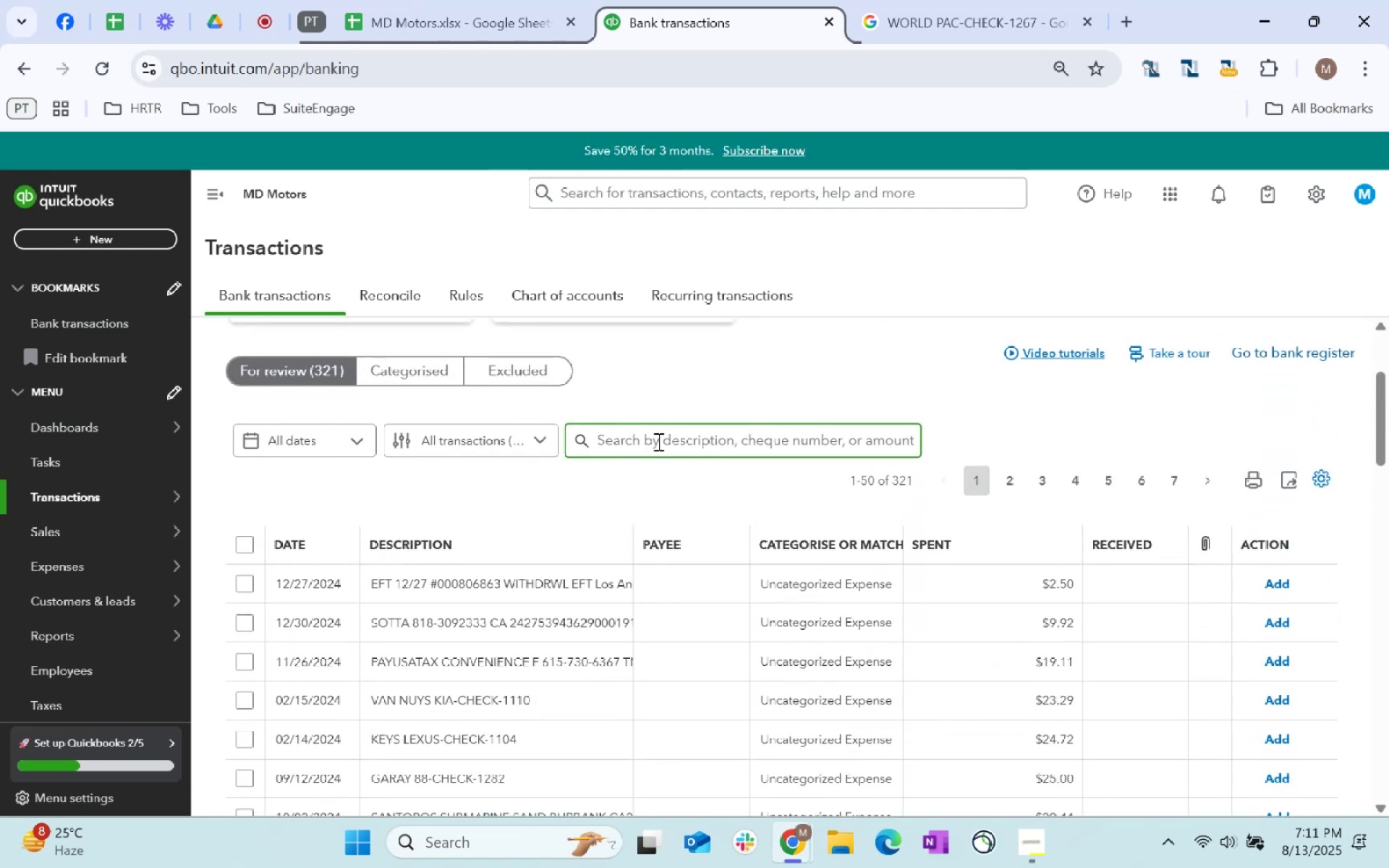 
type(under car)
 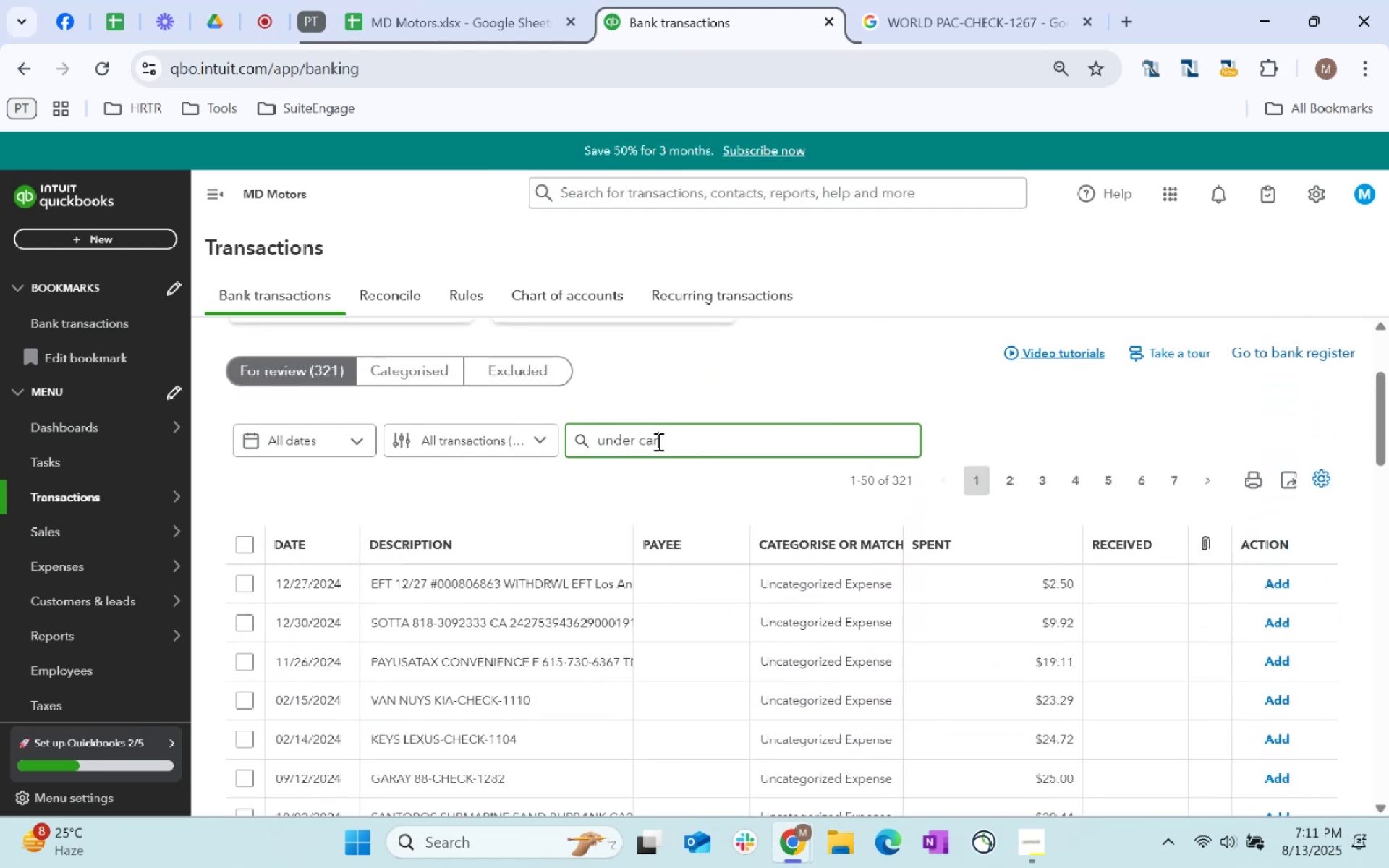 
key(Enter)
 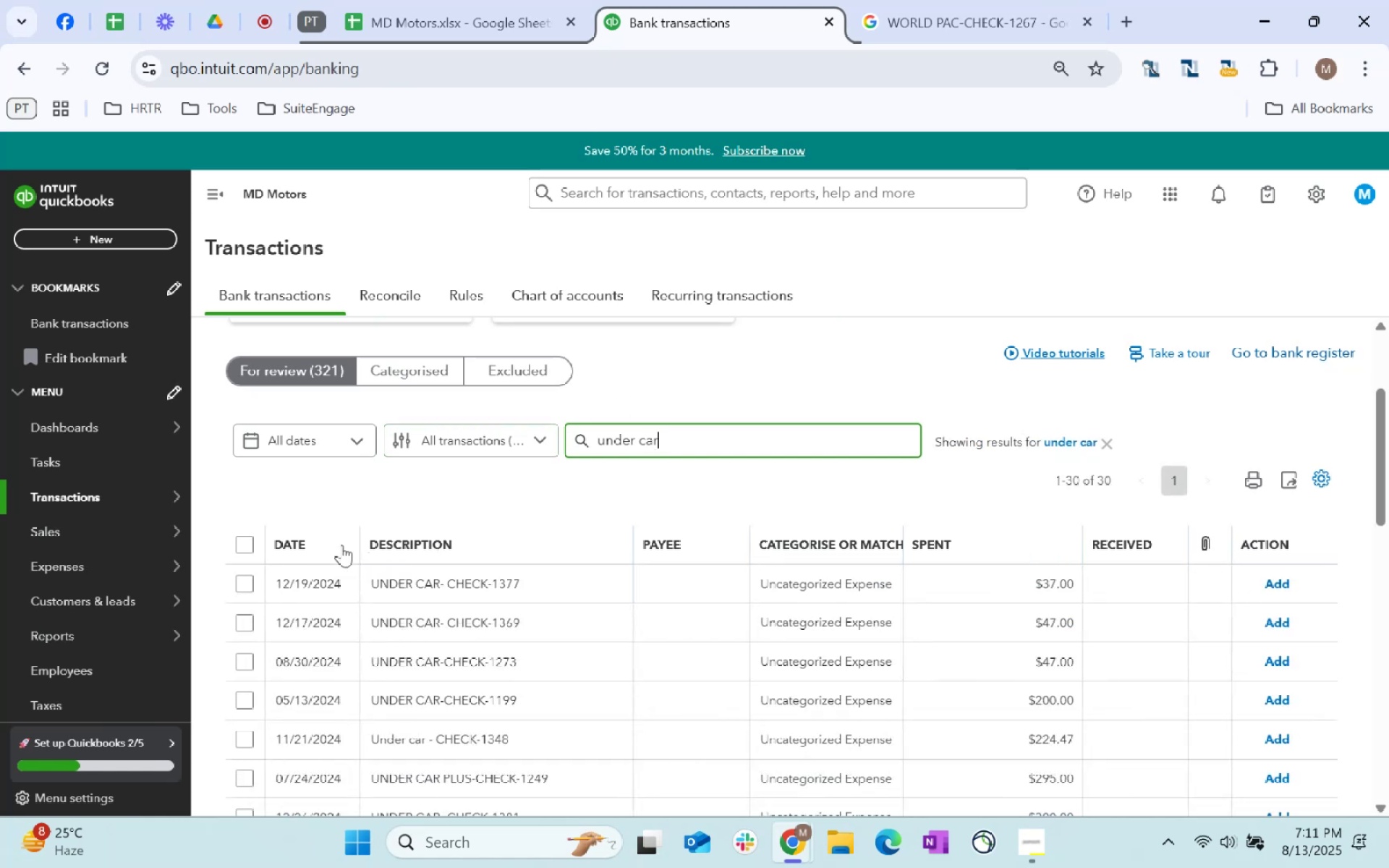 
left_click_drag(start_coordinate=[246, 544], to_coordinate=[250, 544])
 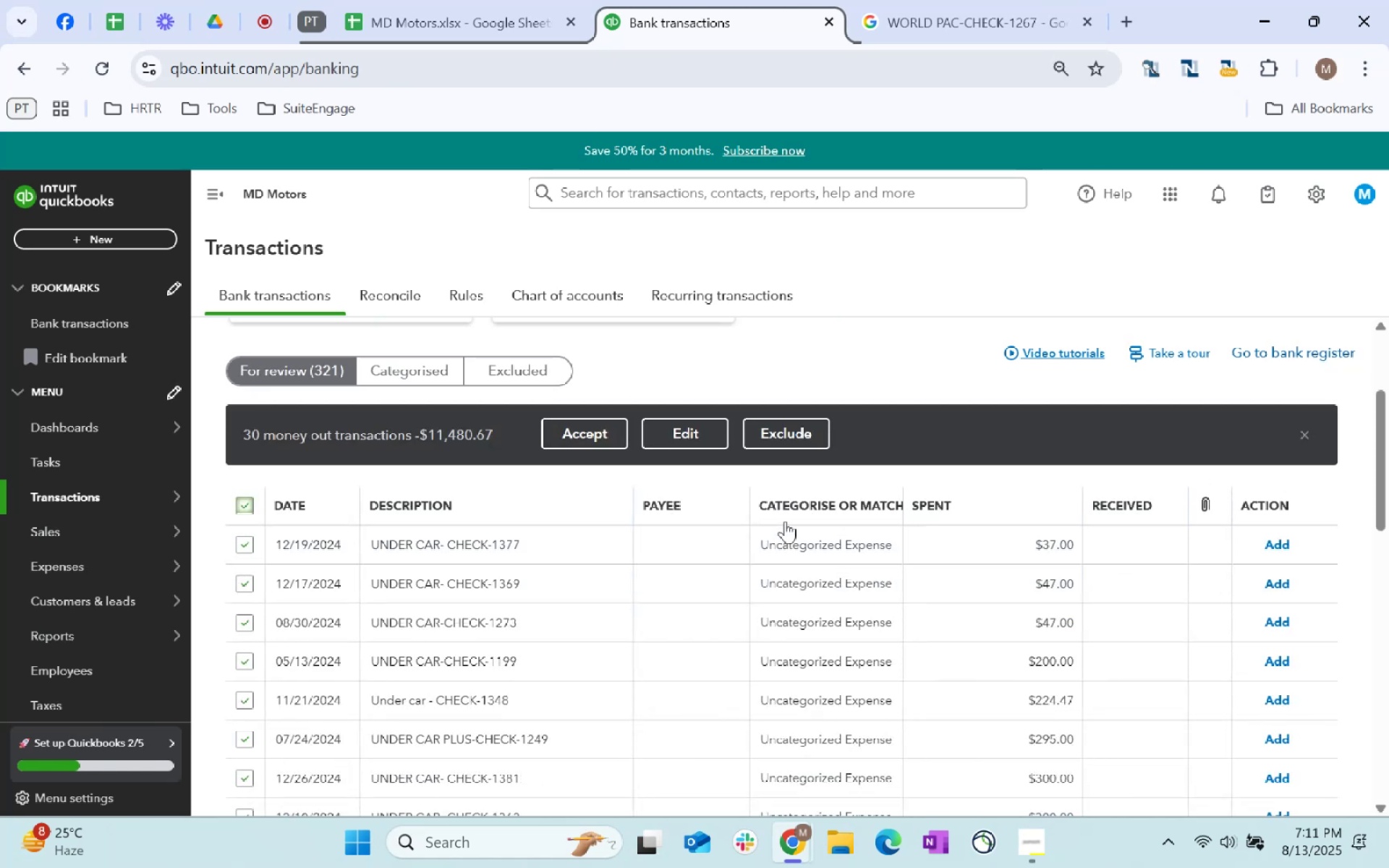 
scroll: coordinate [786, 541], scroll_direction: down, amount: 11.0
 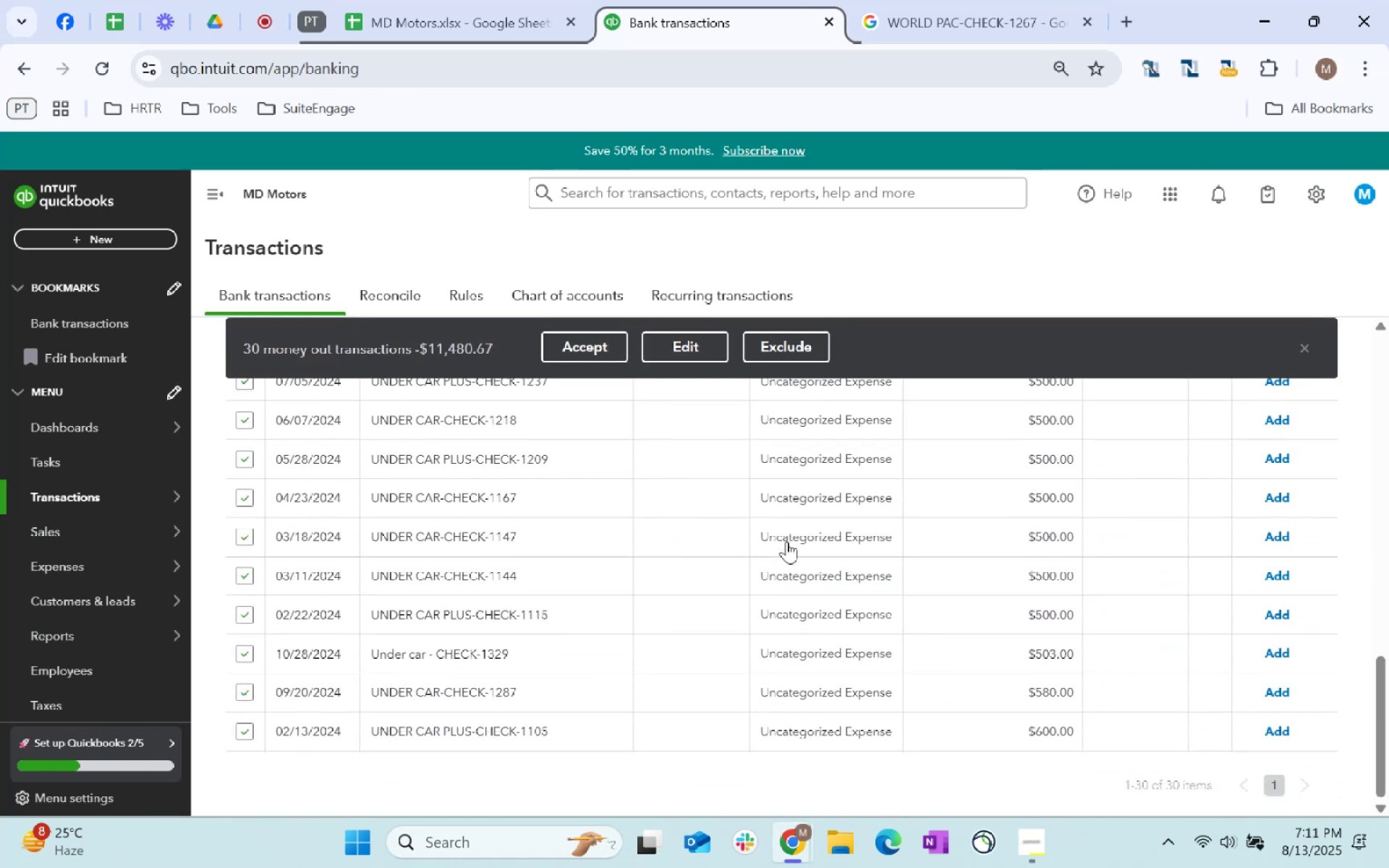 
scroll: coordinate [786, 541], scroll_direction: up, amount: 9.0
 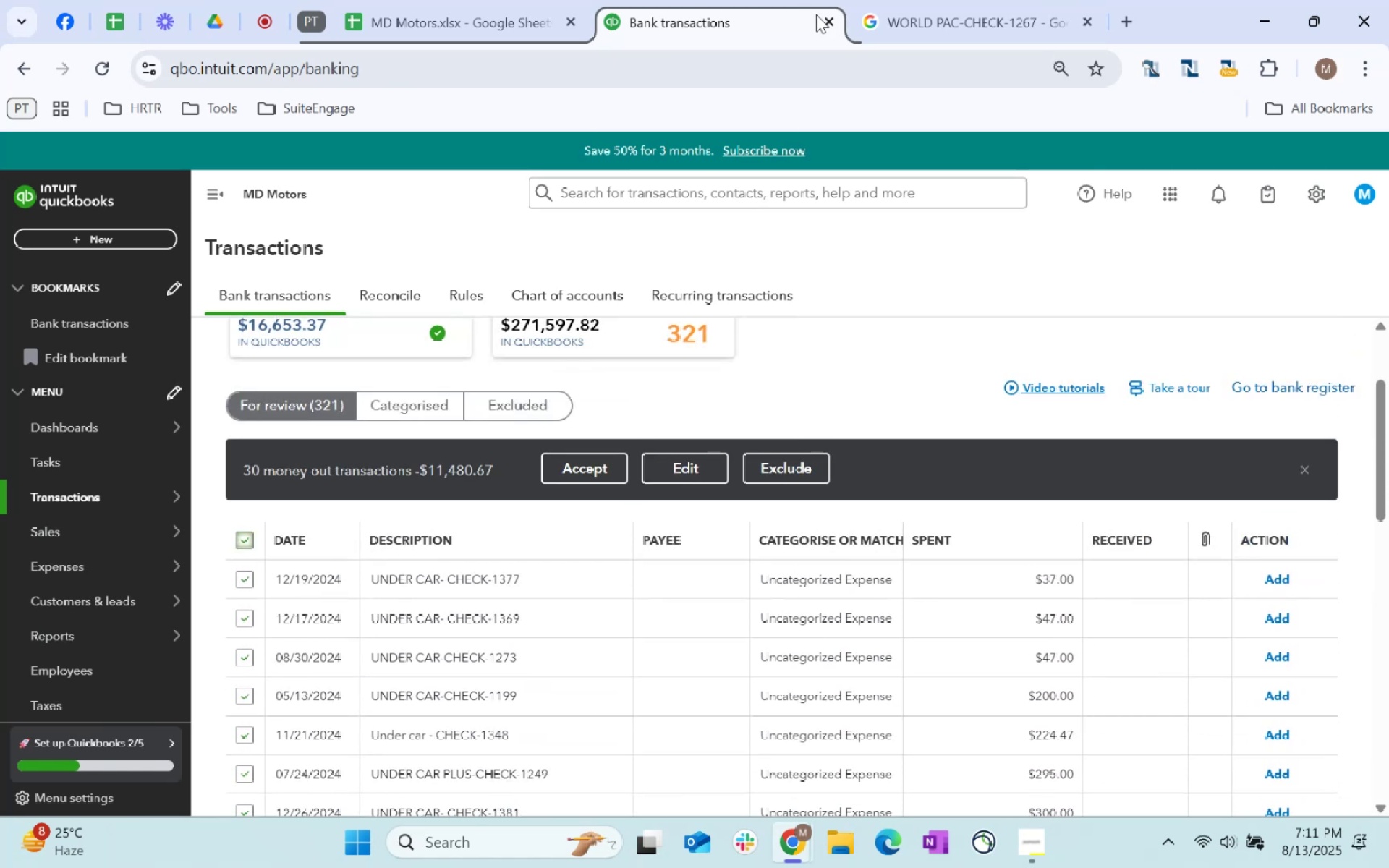 
left_click([987, 19])
 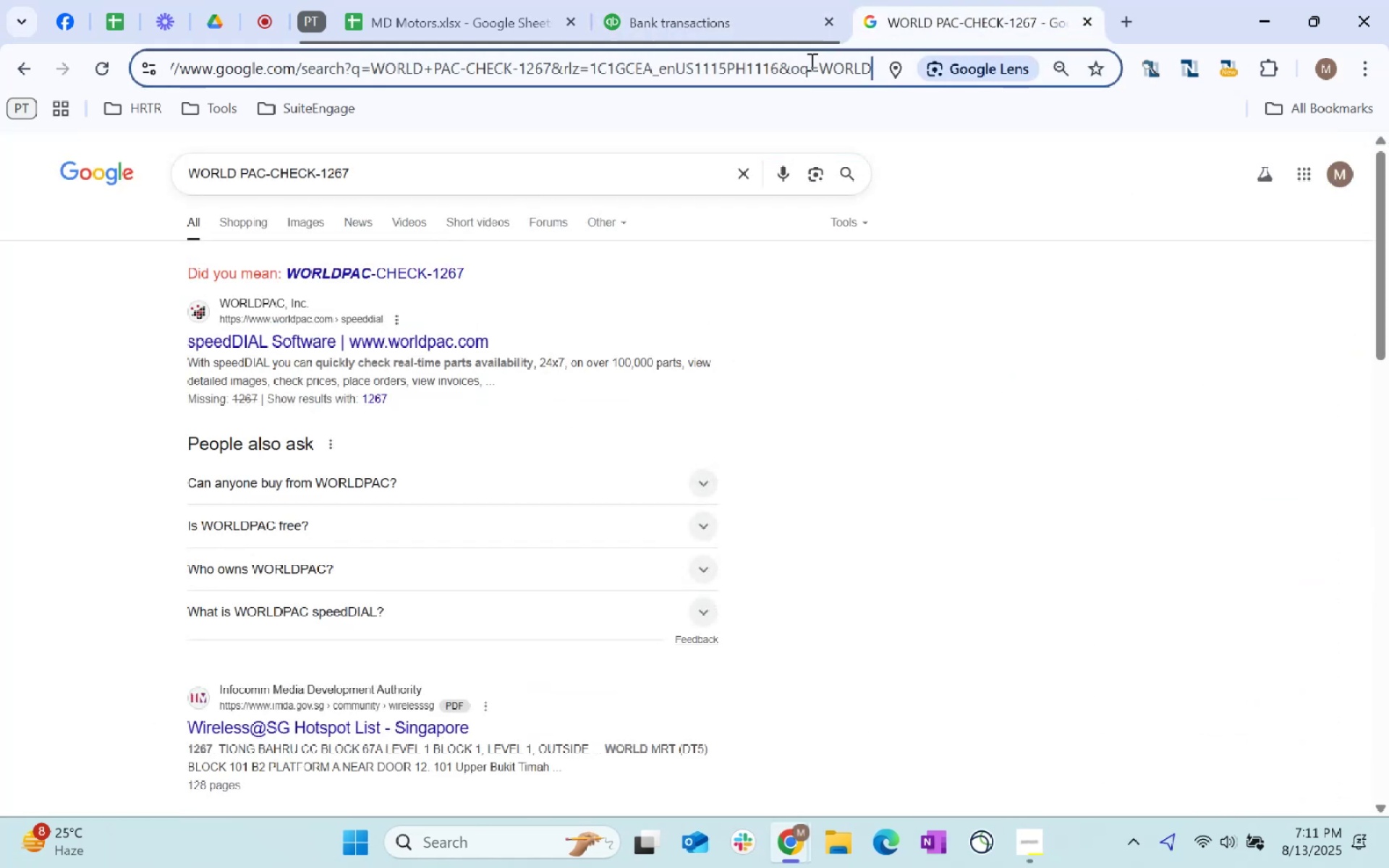 
left_click_drag(start_coordinate=[388, 168], to_coordinate=[14, 198])
 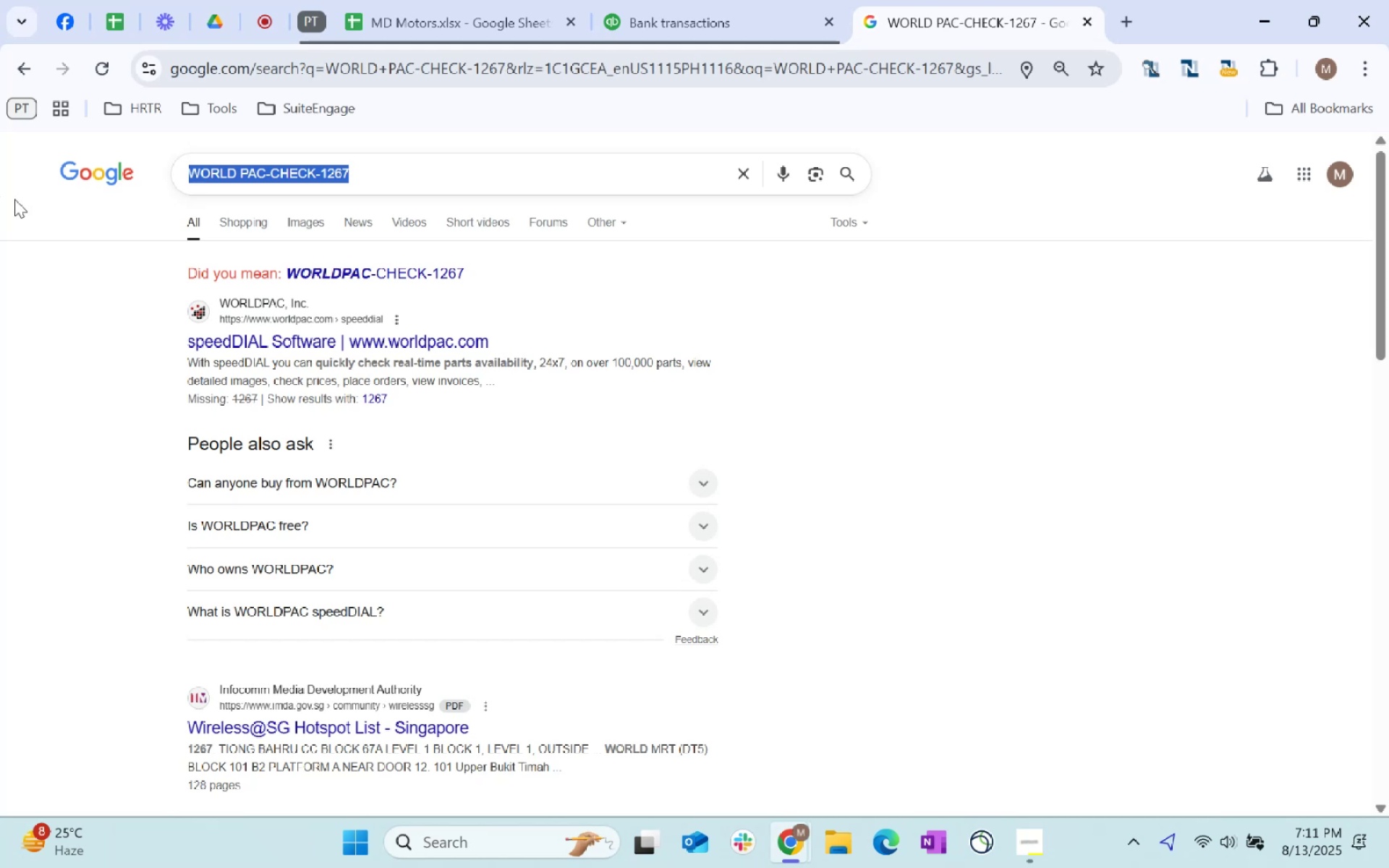 
type(under car)
 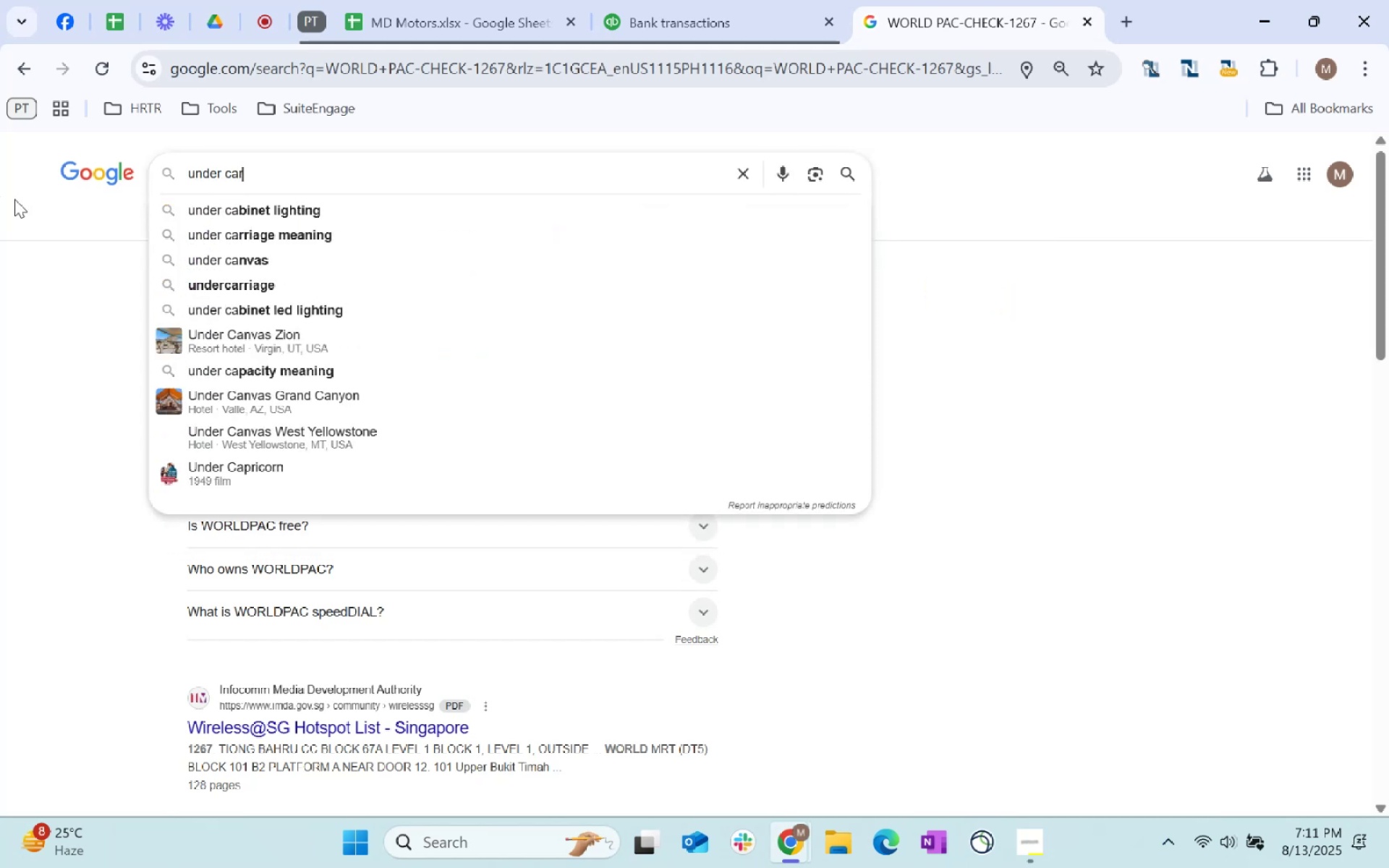 
key(Enter)
 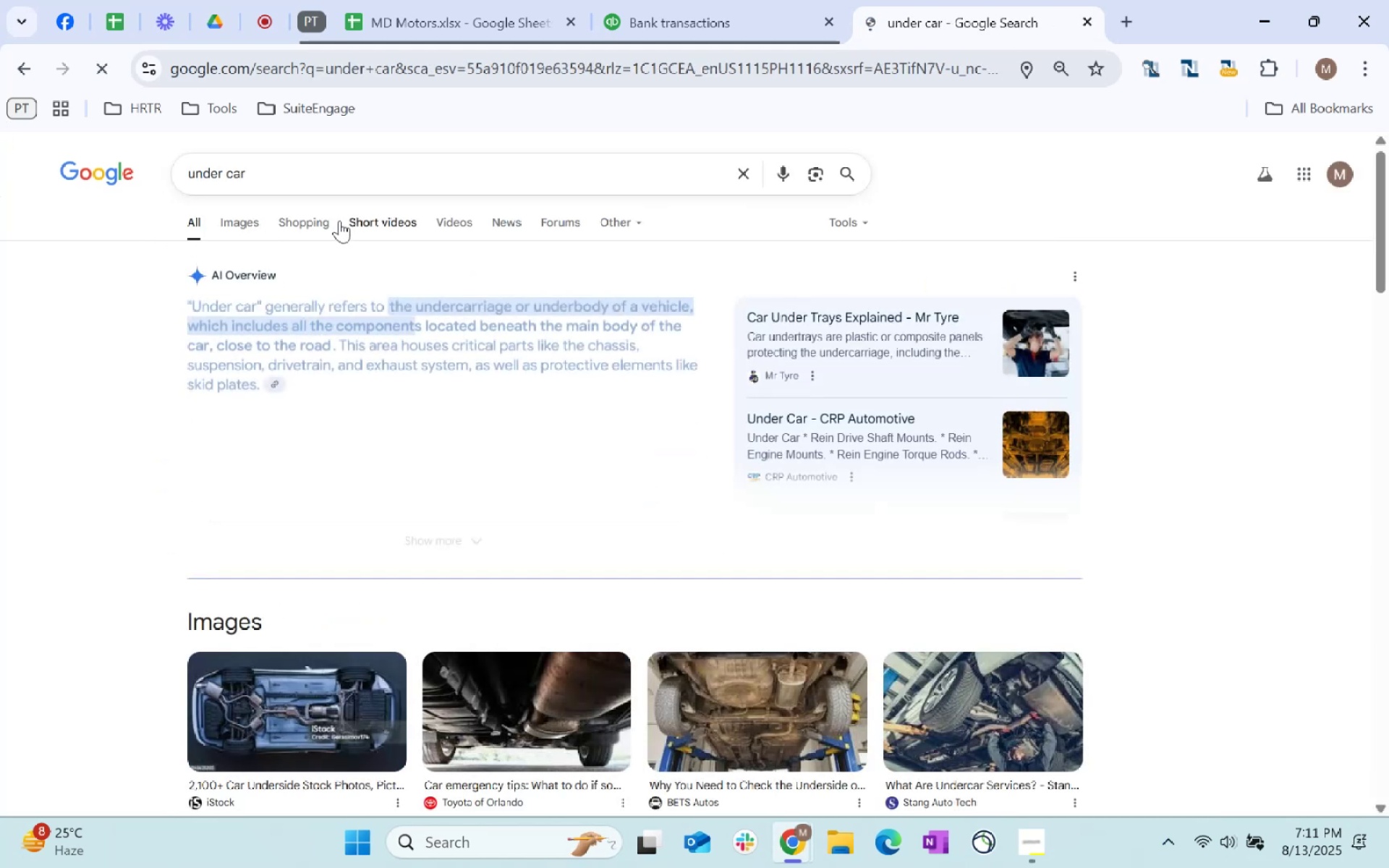 
scroll: coordinate [339, 221], scroll_direction: down, amount: 9.0
 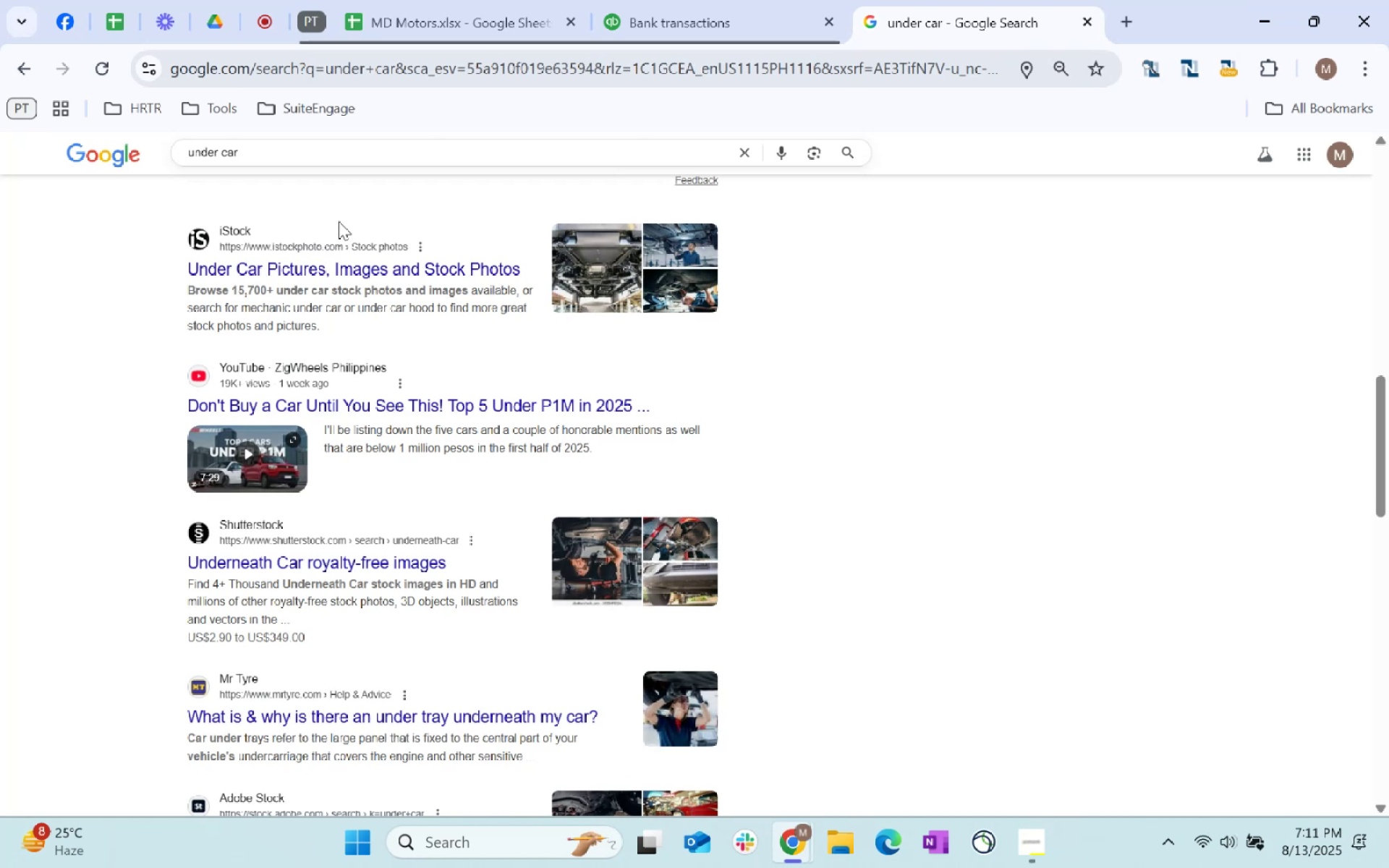 
scroll: coordinate [381, 439], scroll_direction: up, amount: 15.0
 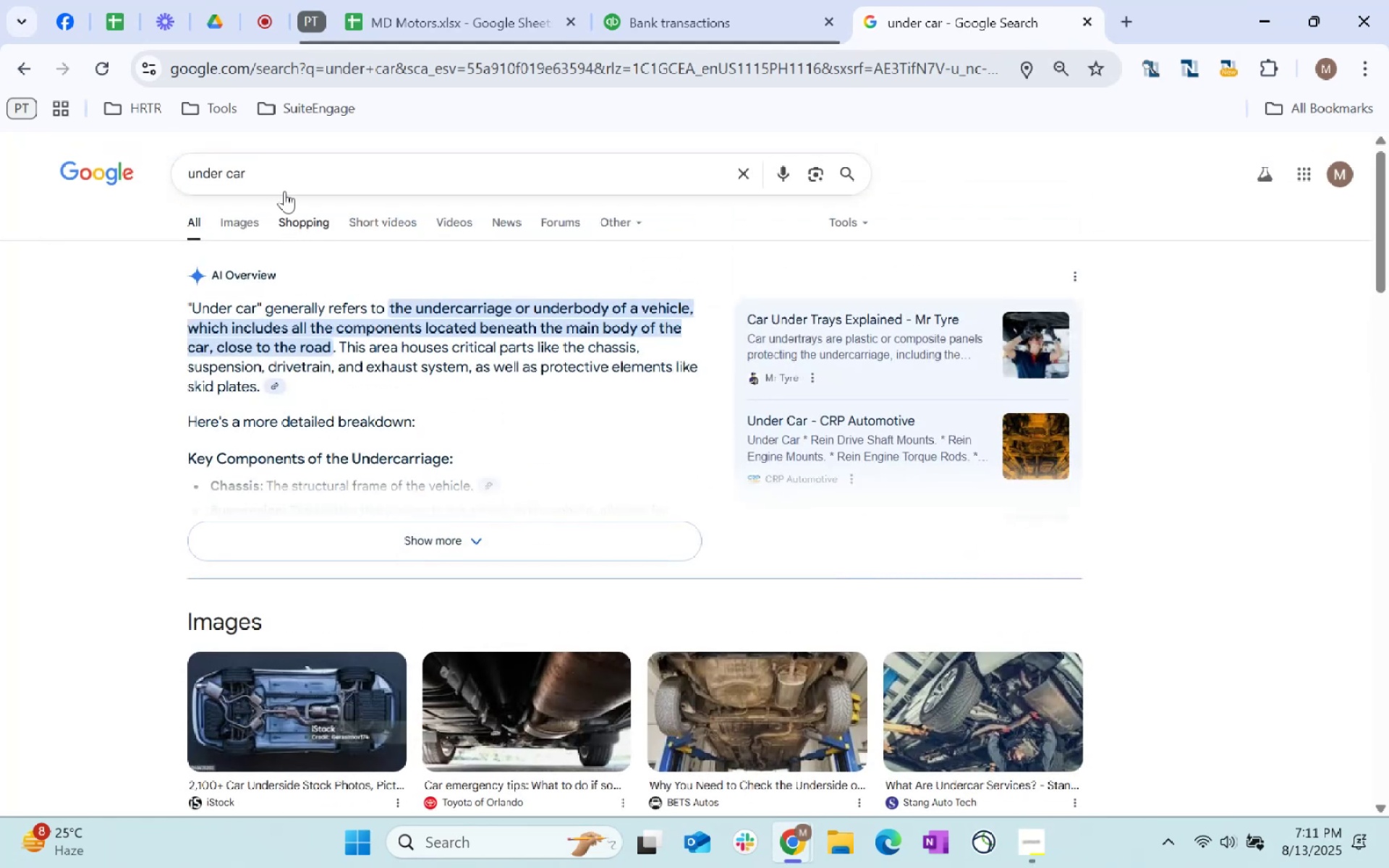 
left_click([275, 172])
 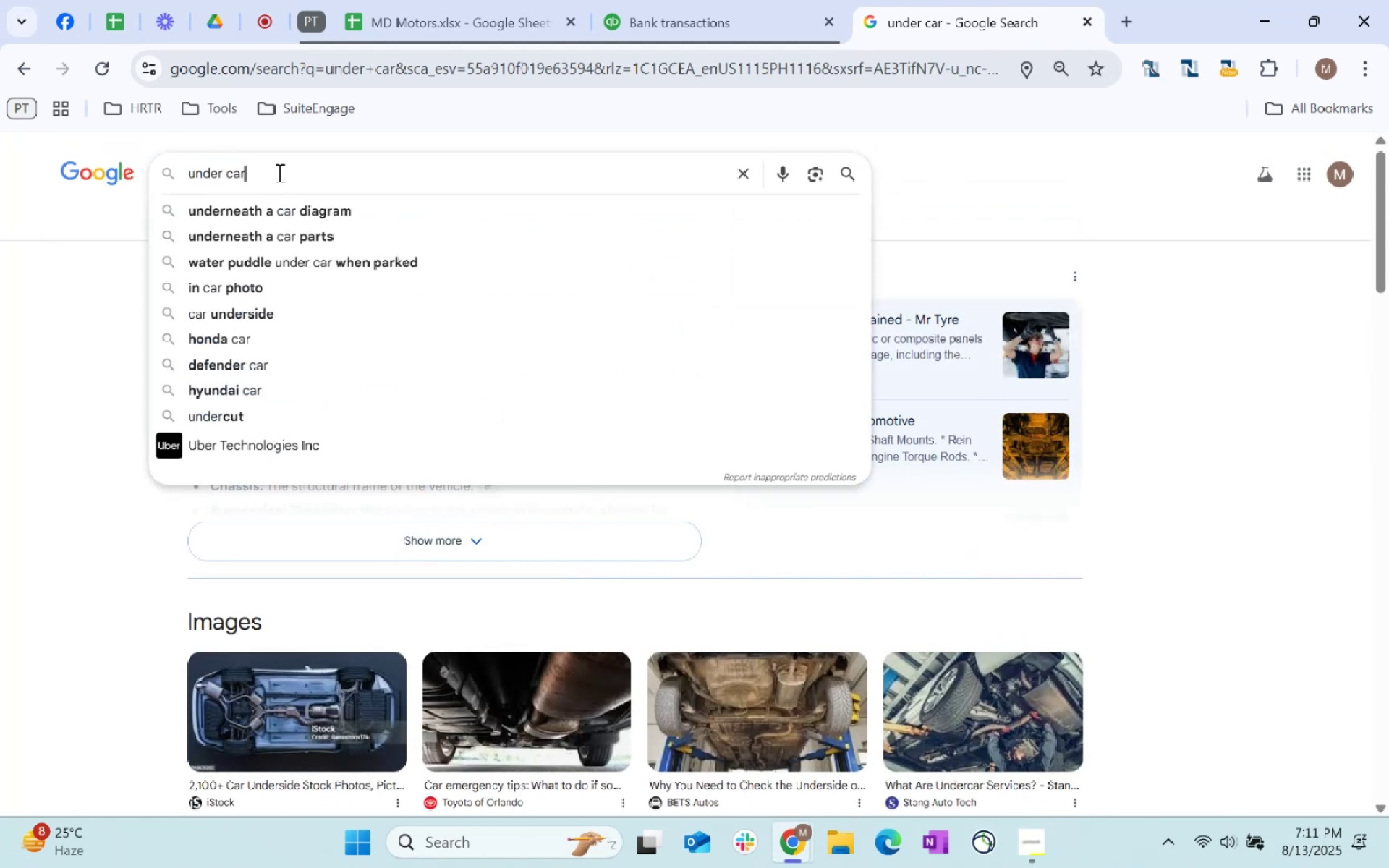 
type( company)
 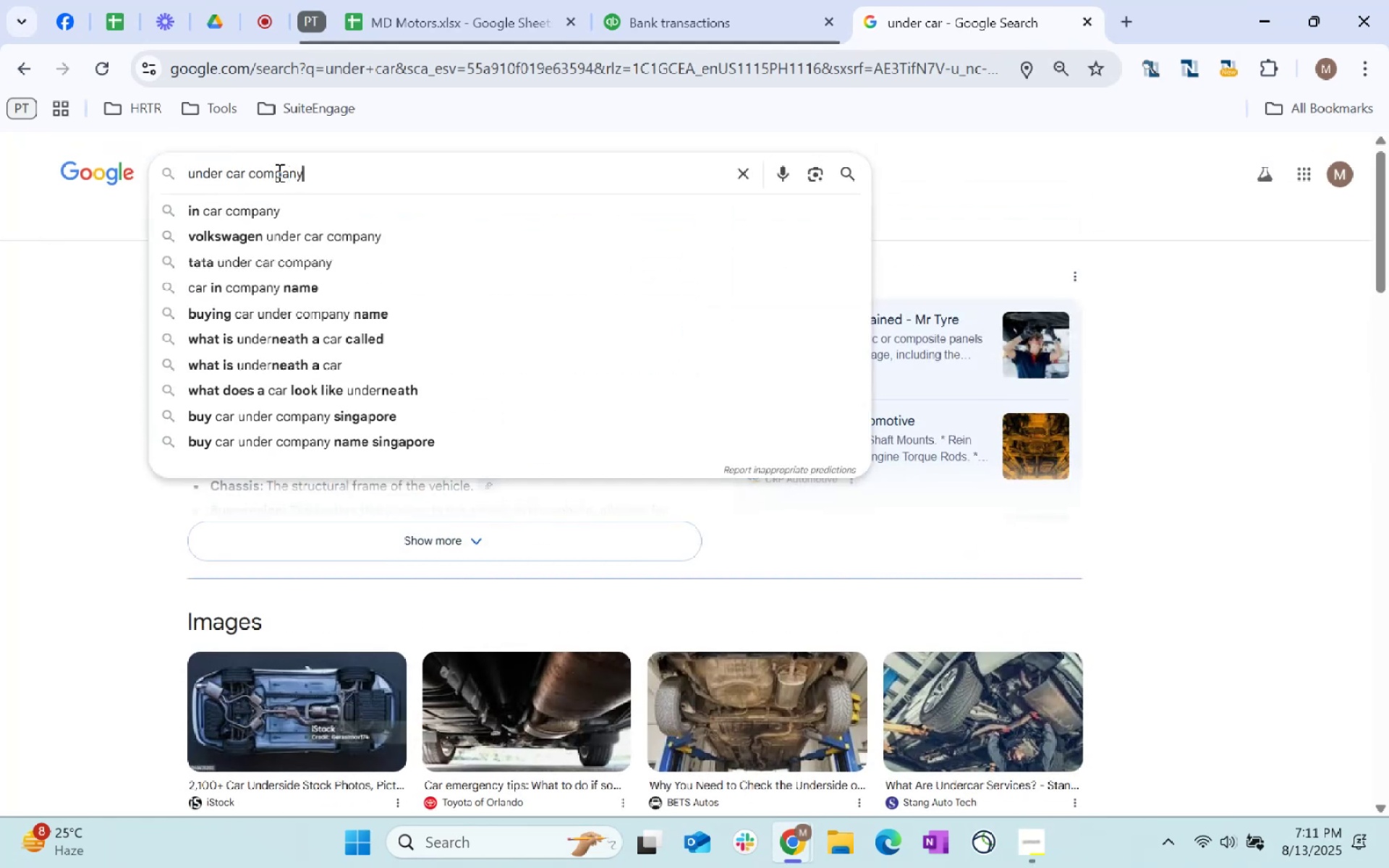 
key(Enter)
 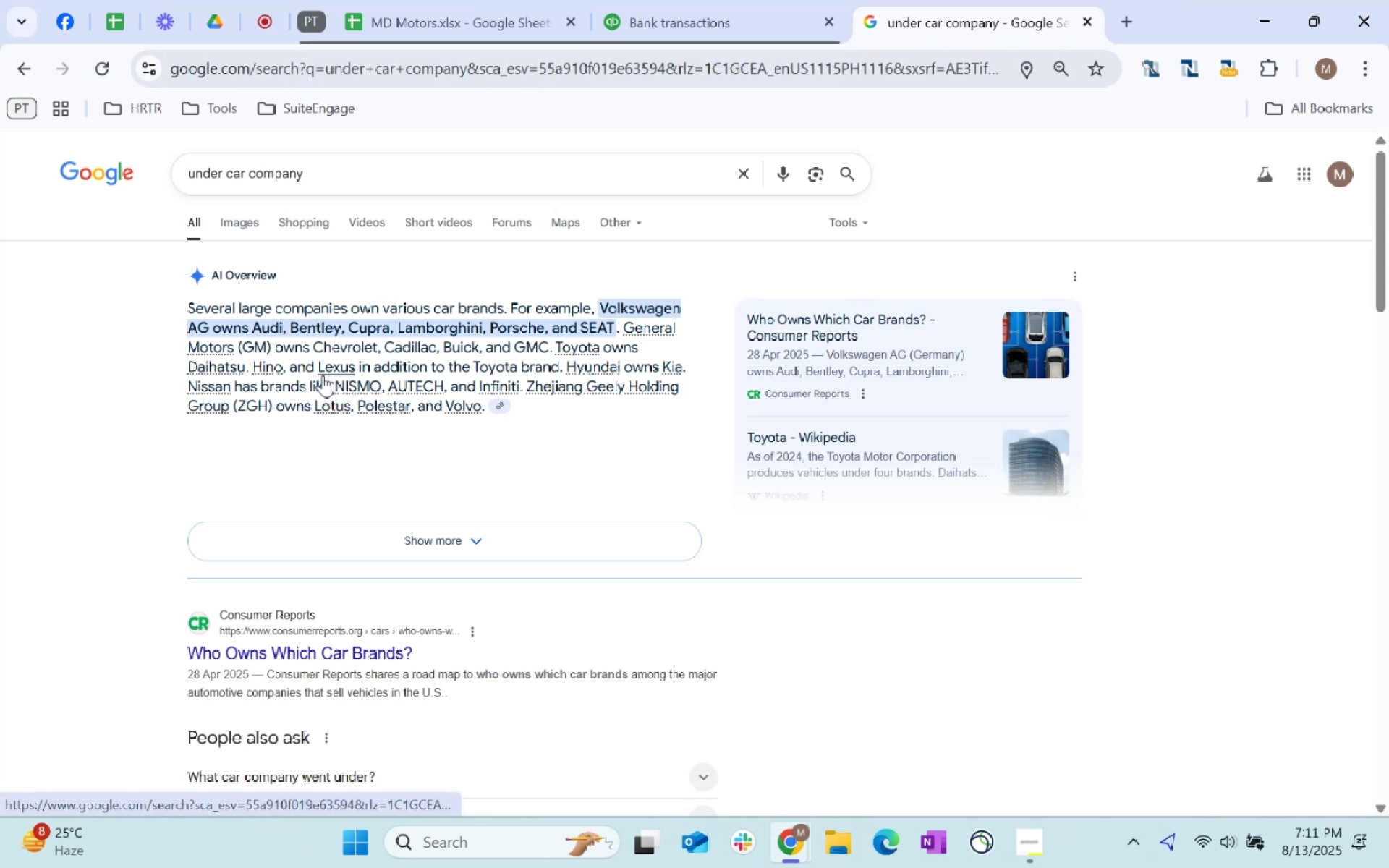 
wait(7.54)
 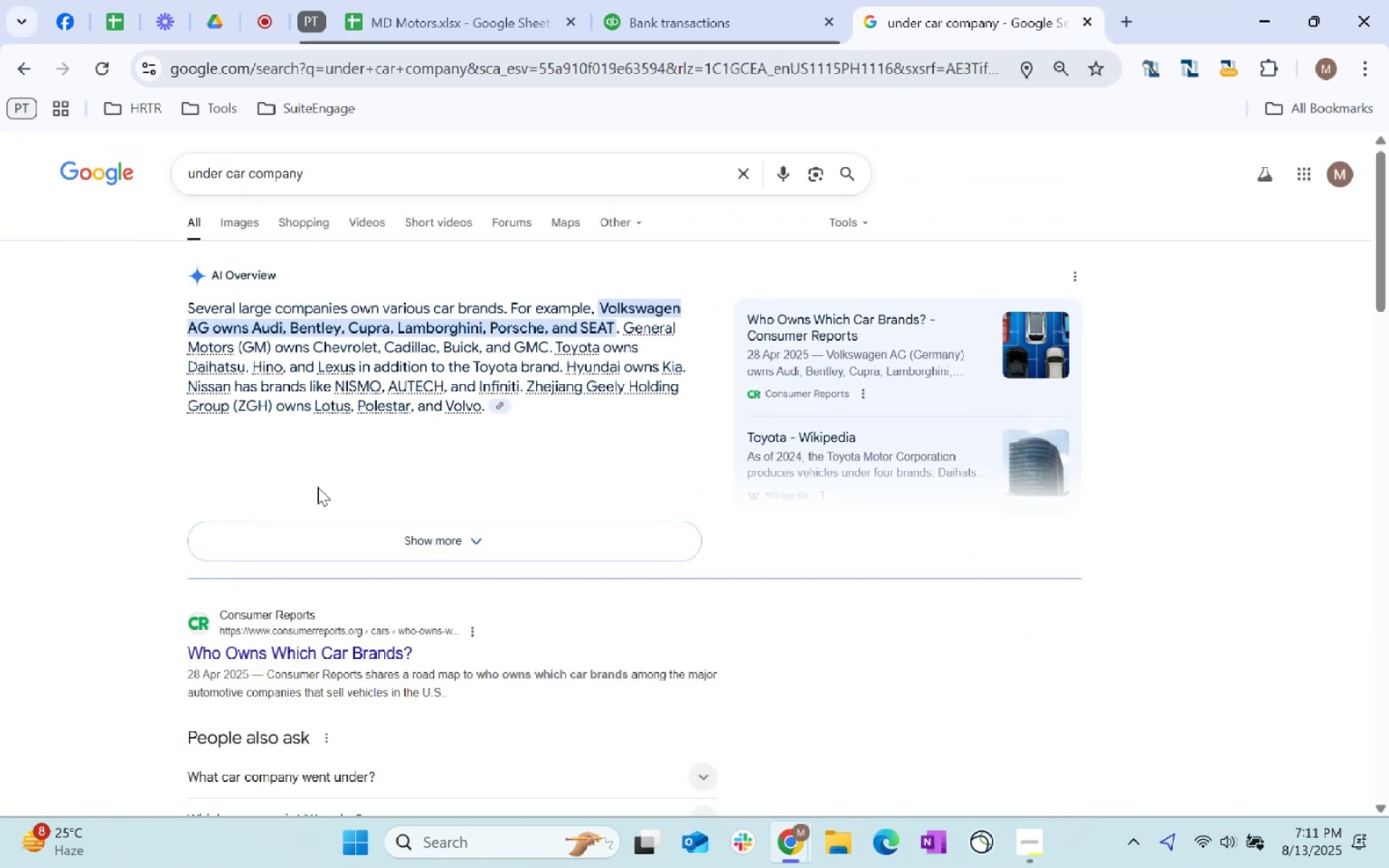 
left_click([659, 0])
 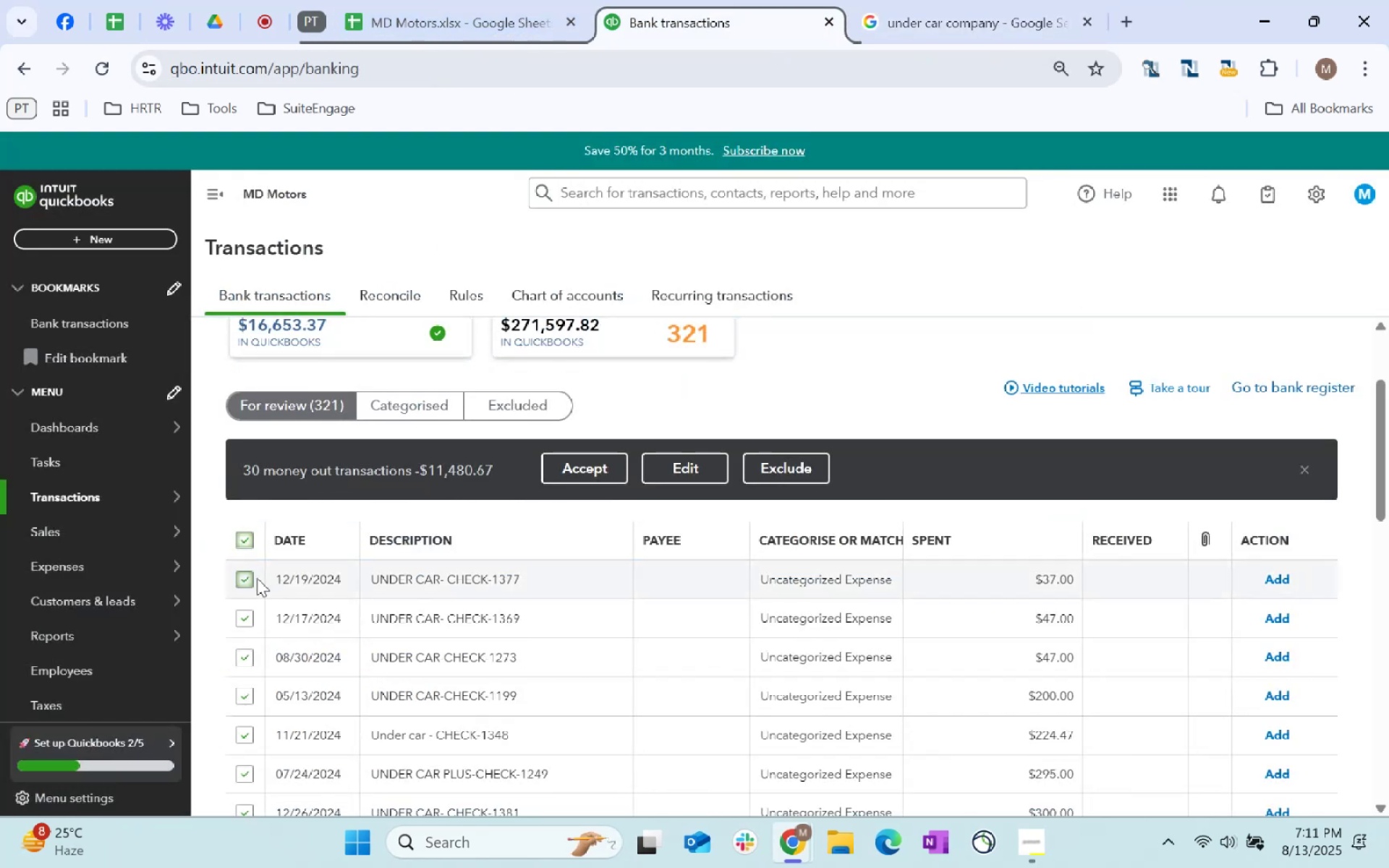 
left_click_drag(start_coordinate=[556, 574], to_coordinate=[349, 565])
 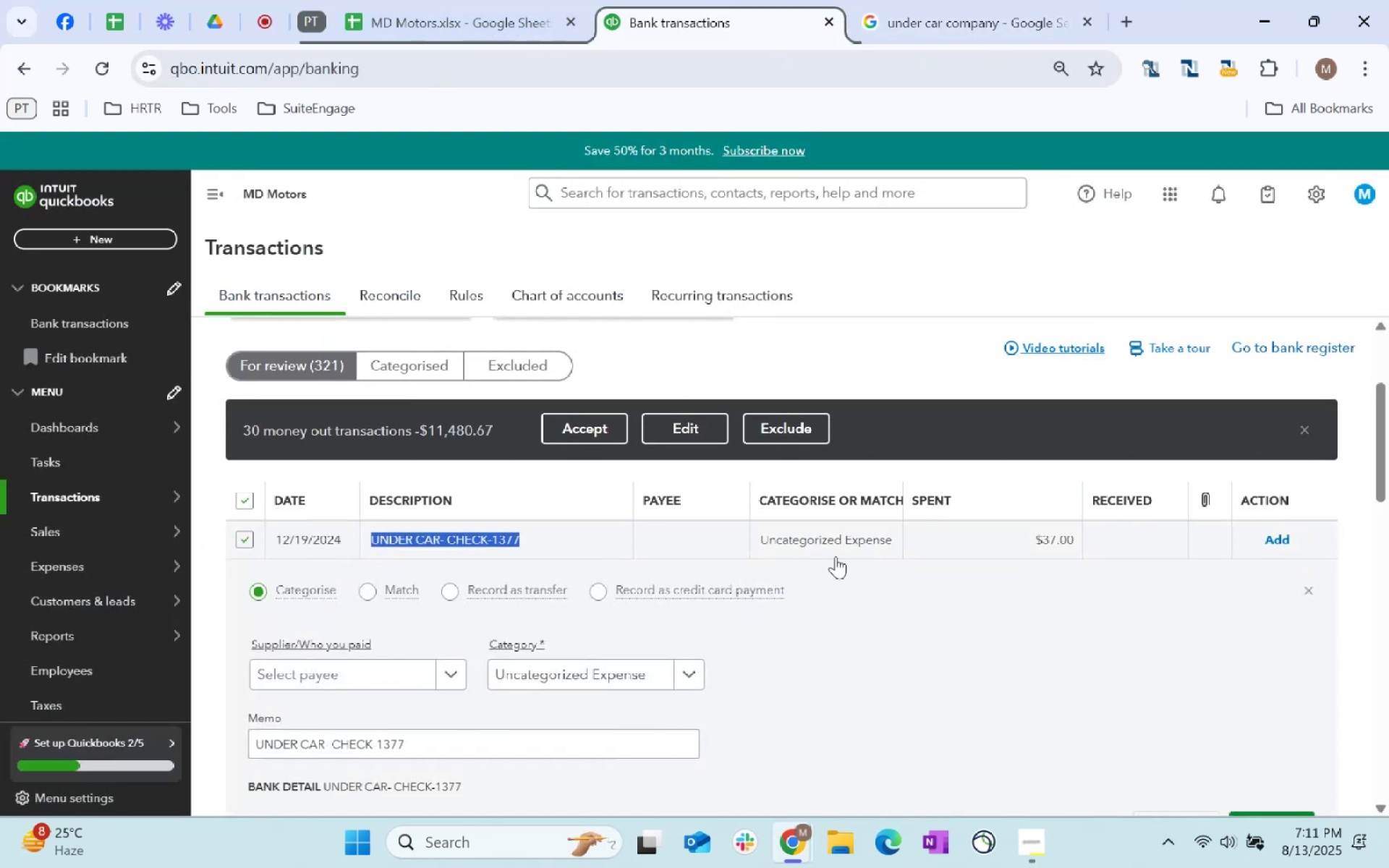 
key(Control+C)
 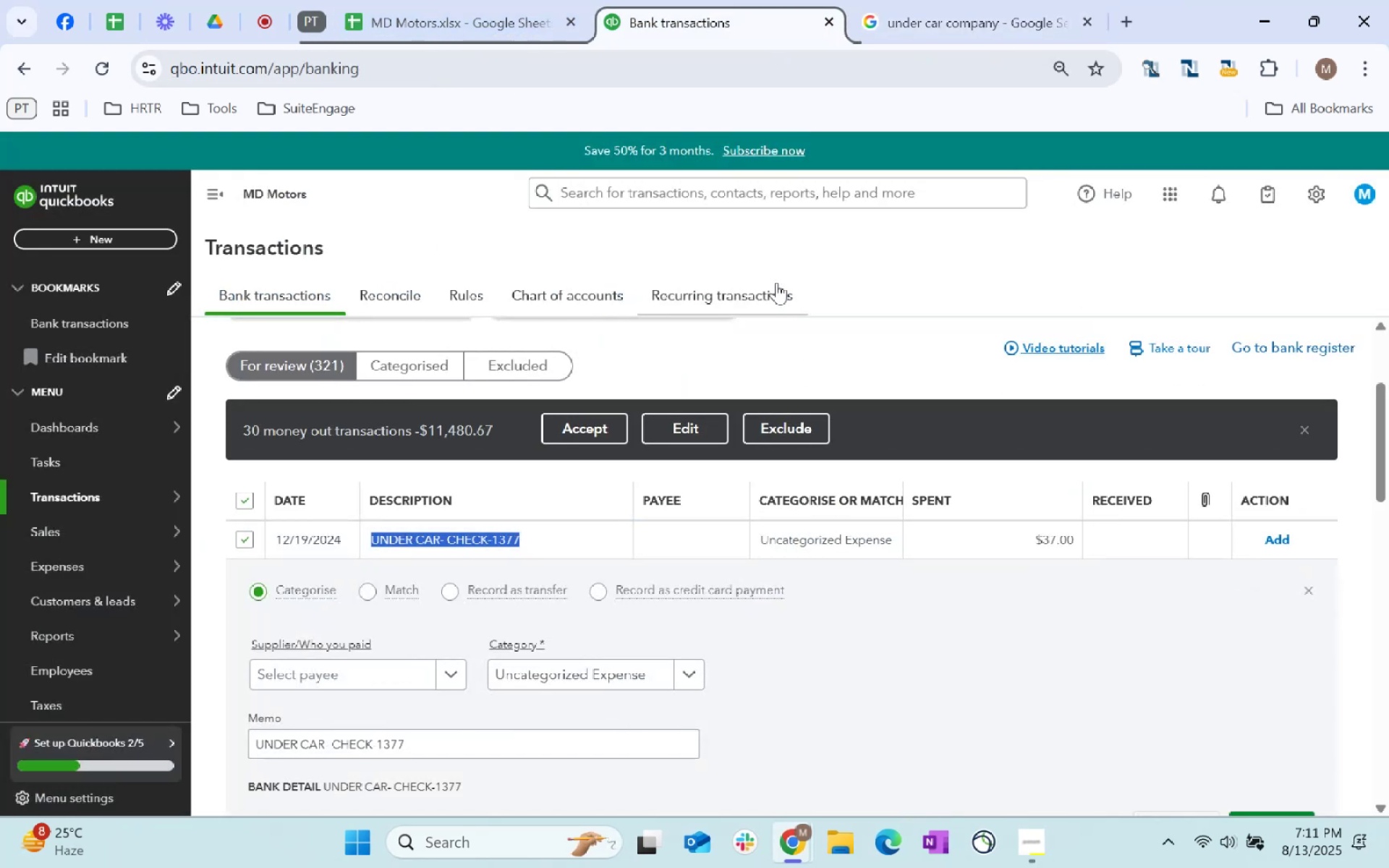 
key(Control+C)
 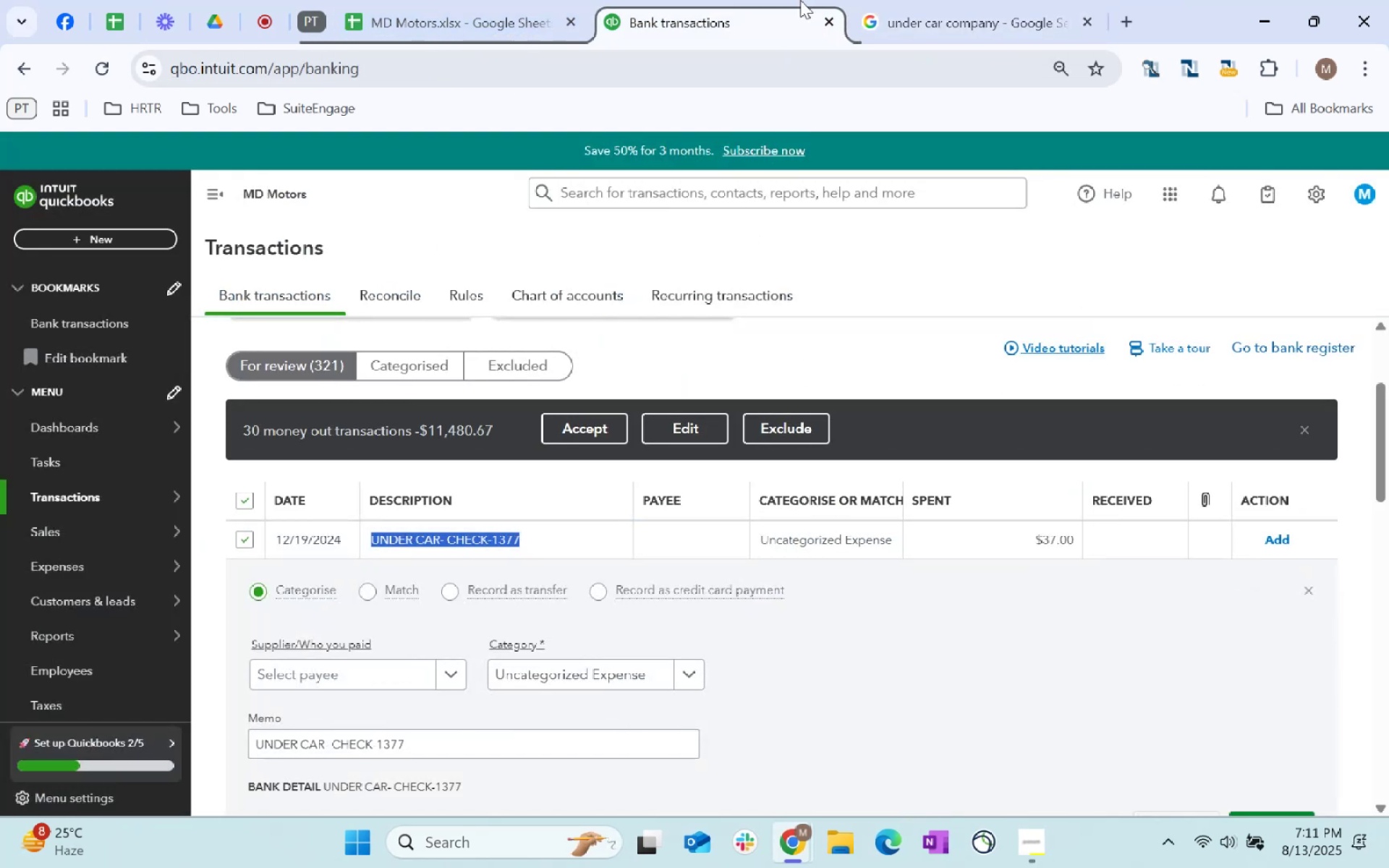 
left_click([912, 0])
 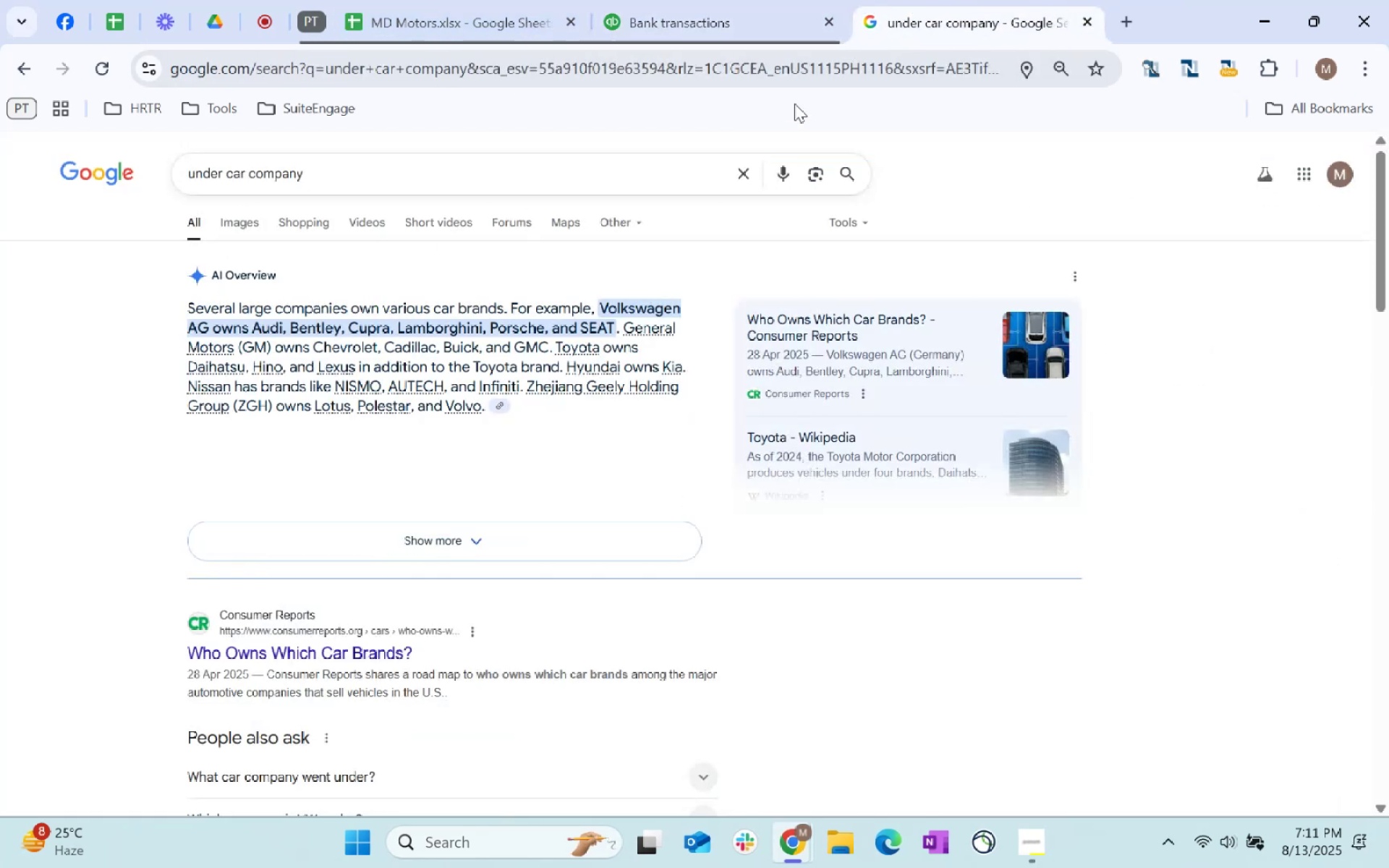 
left_click([786, 65])
 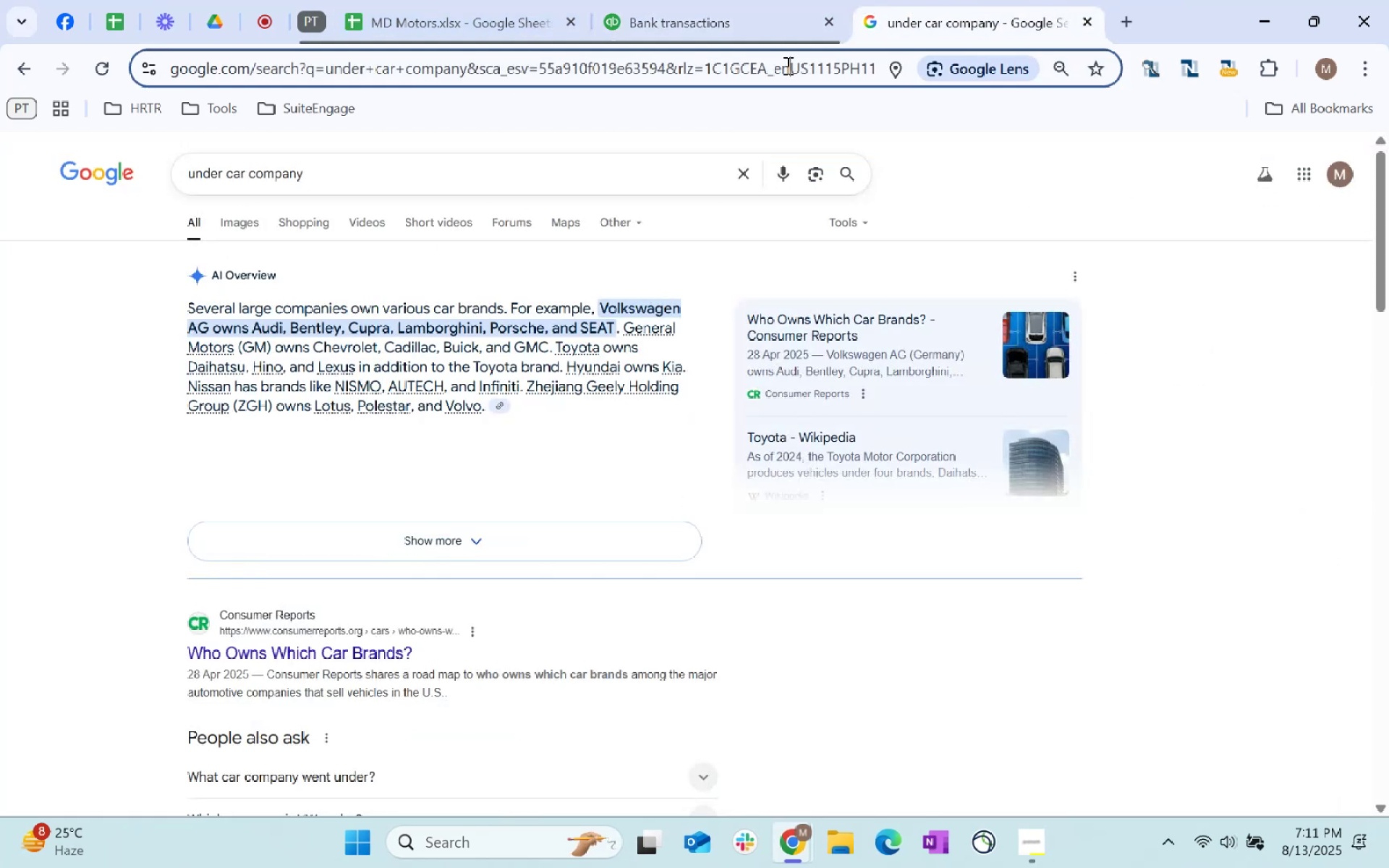 
key(Control+ControlLeft)
 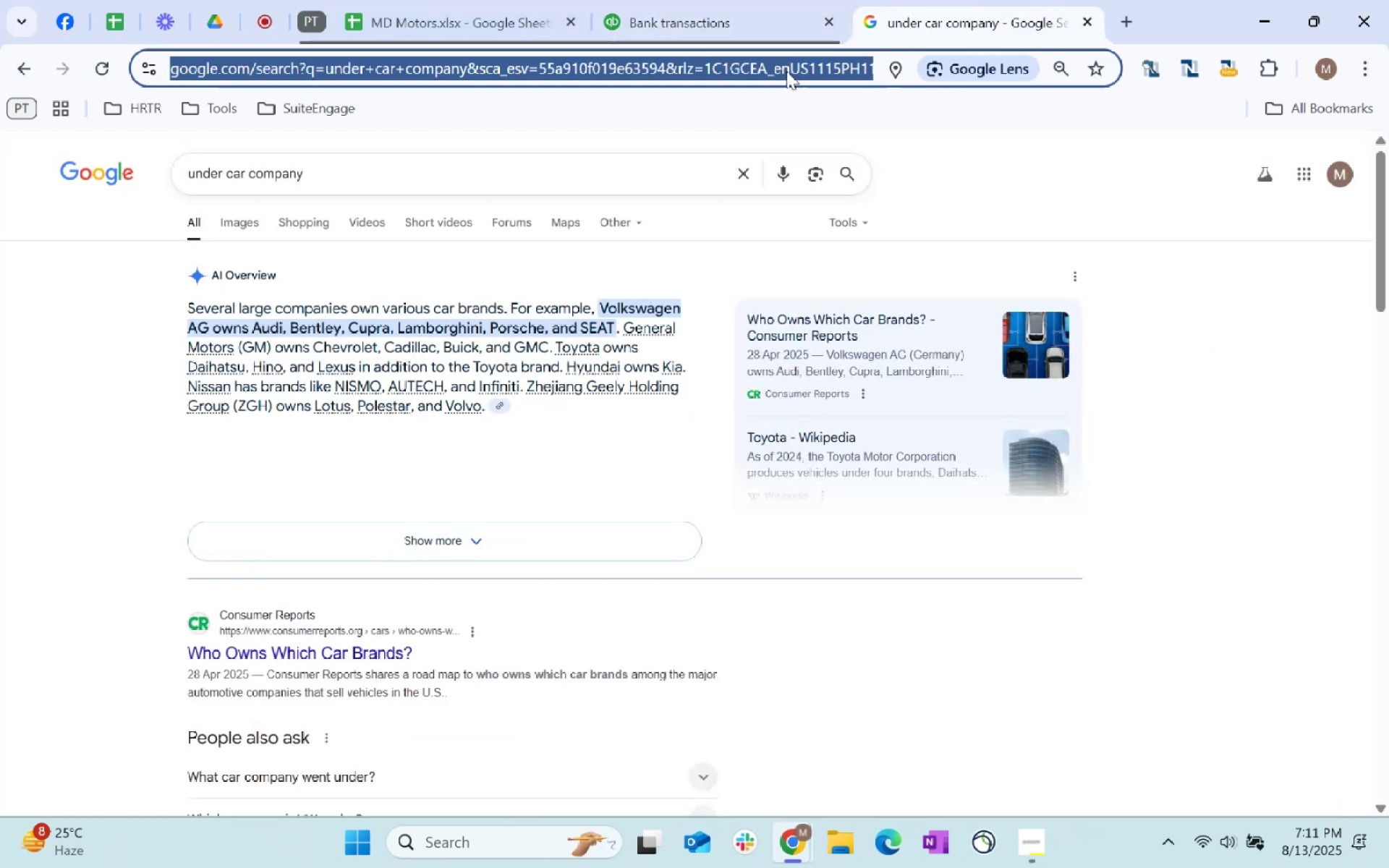 
key(Control+V)
 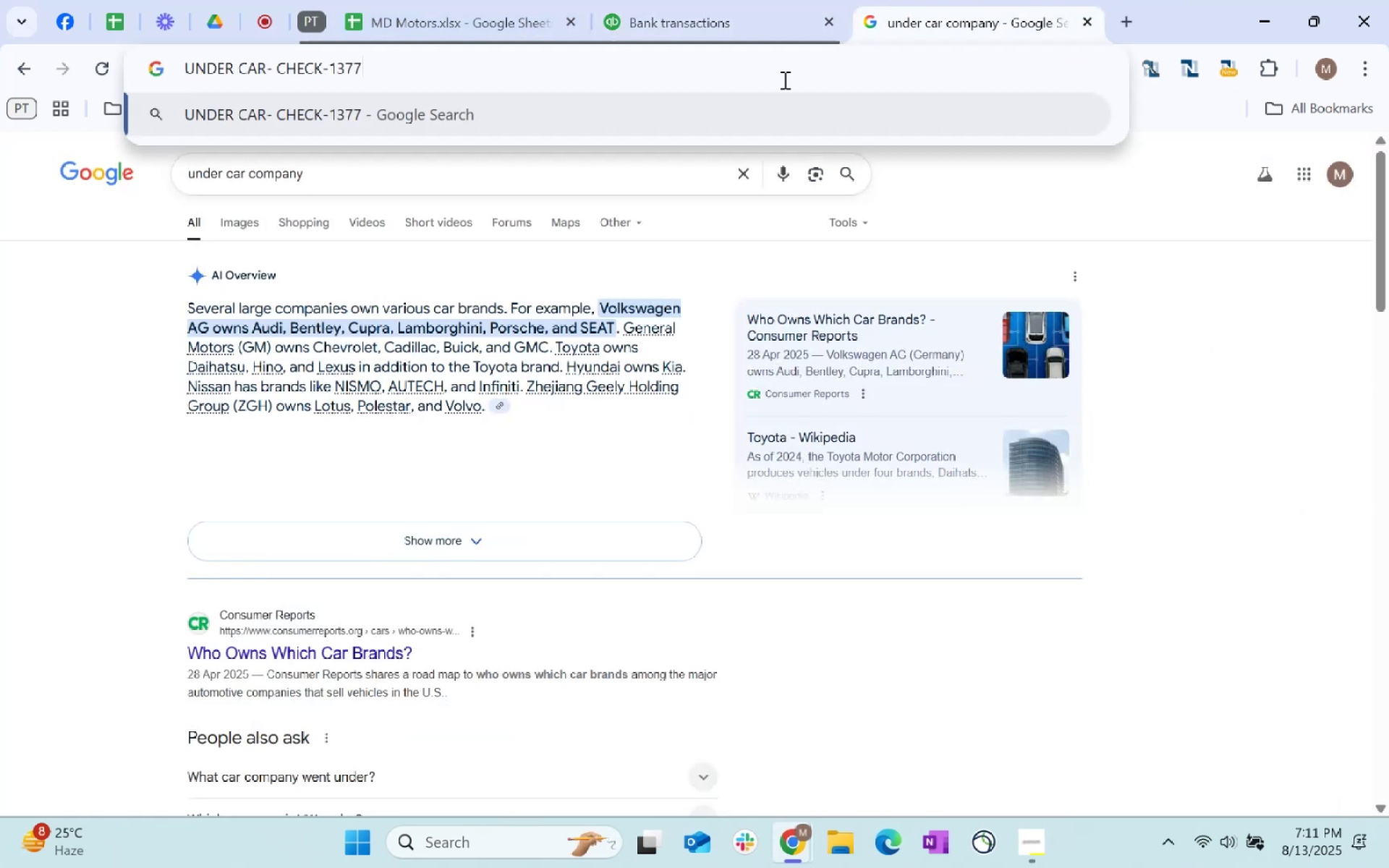 
key(Enter)
 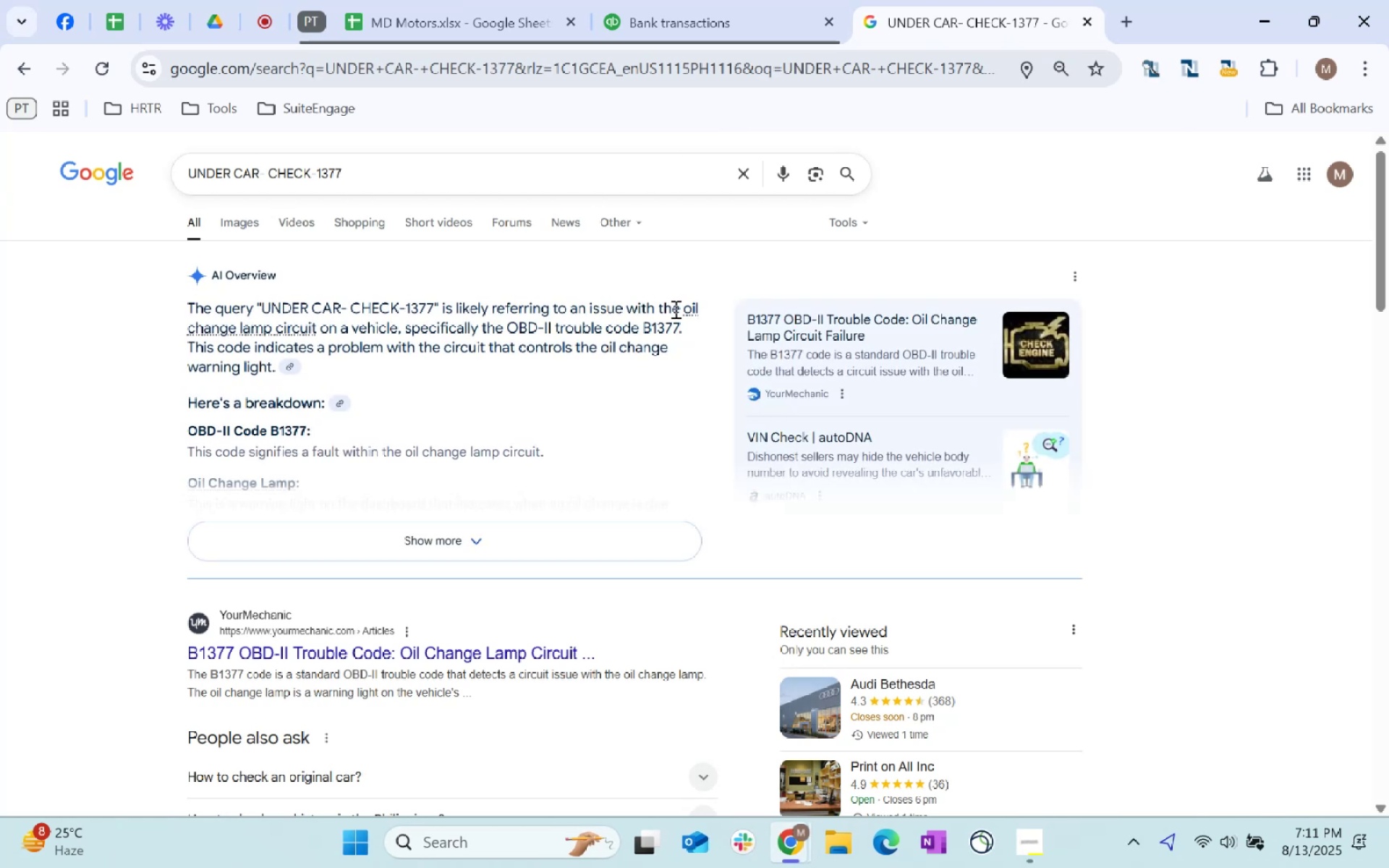 
wait(9.64)
 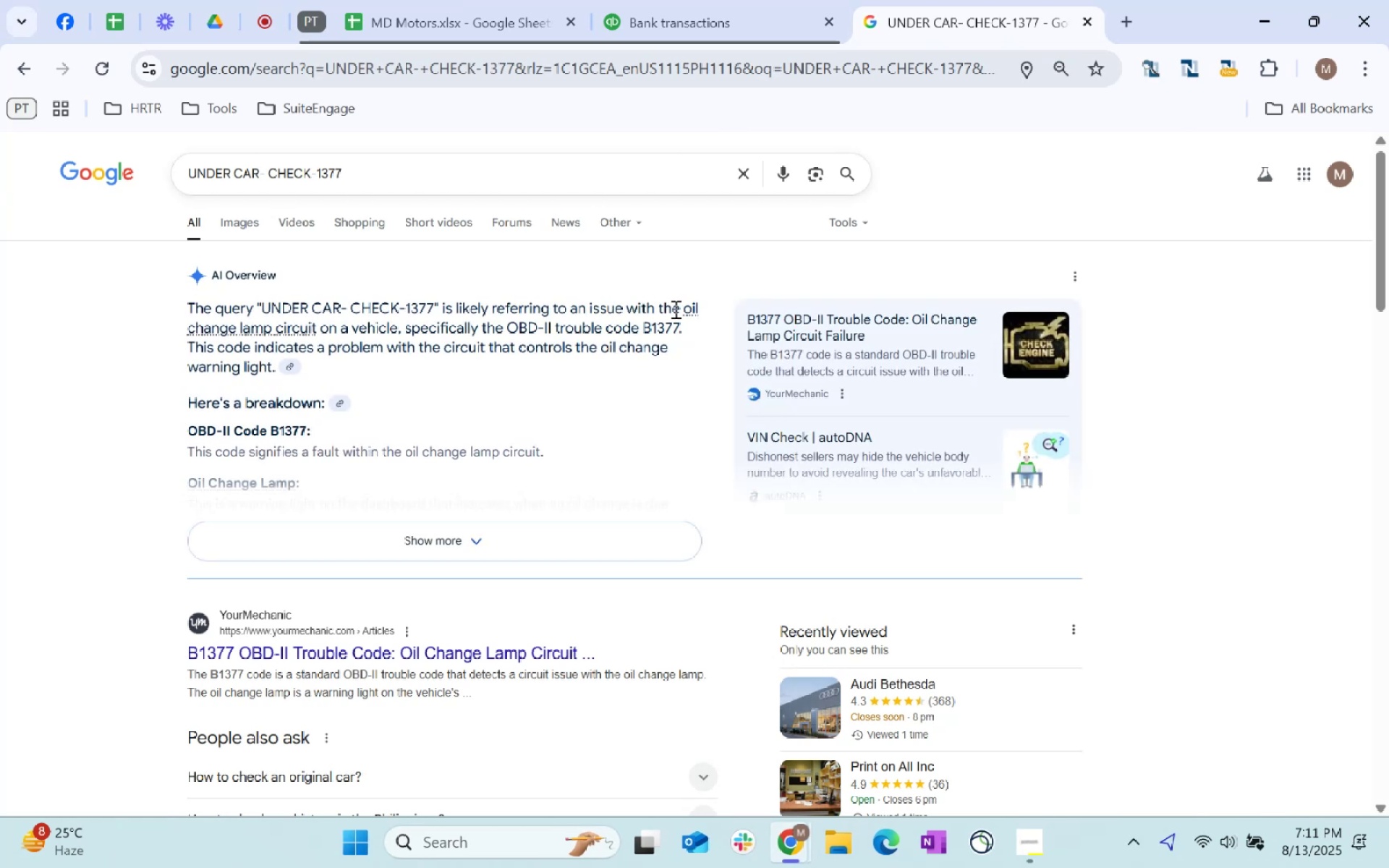 
left_click([422, 548])
 